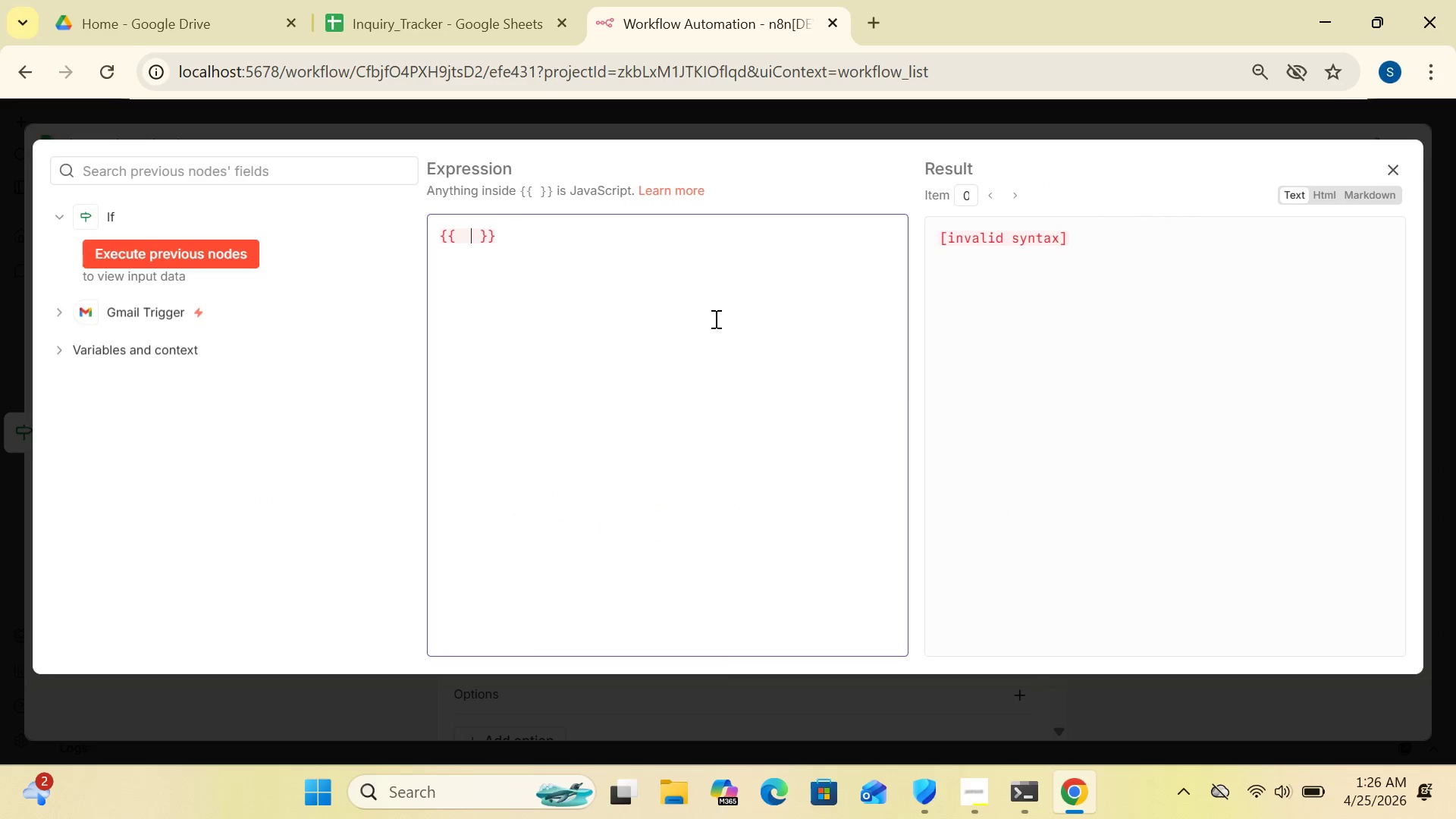 
key(Shift+4)
 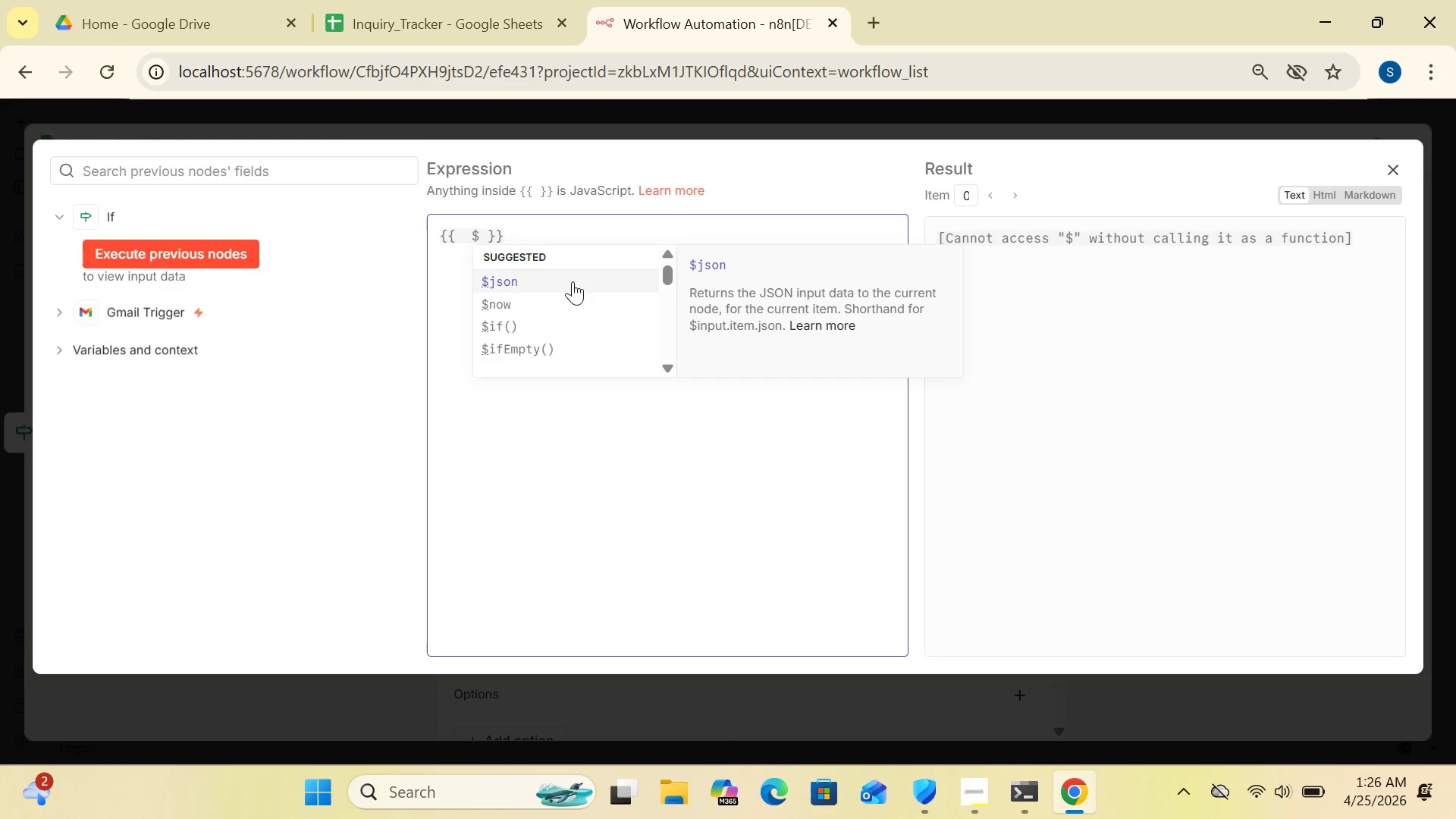 
left_click([551, 276])
 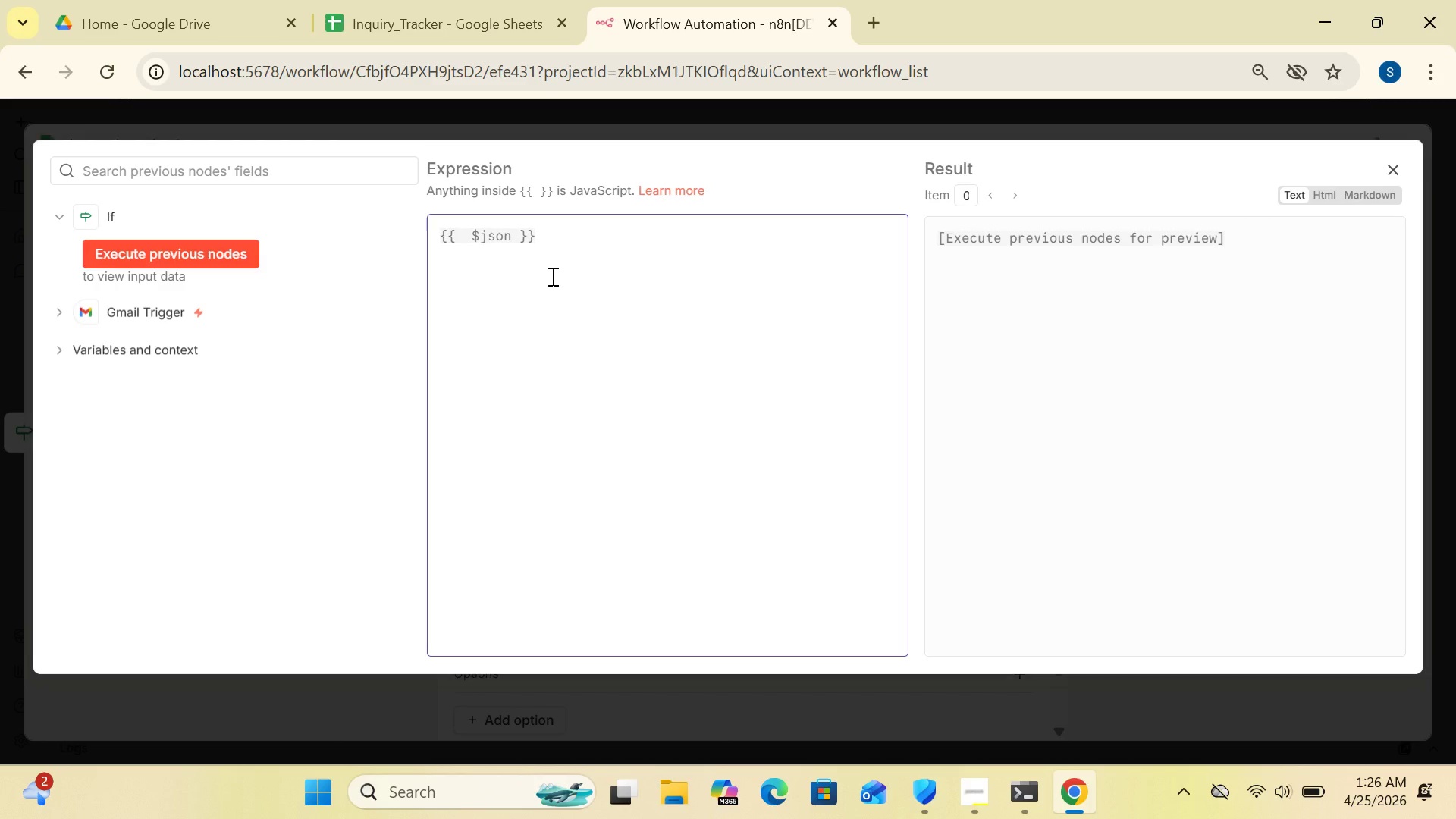 
type(.from.split()
 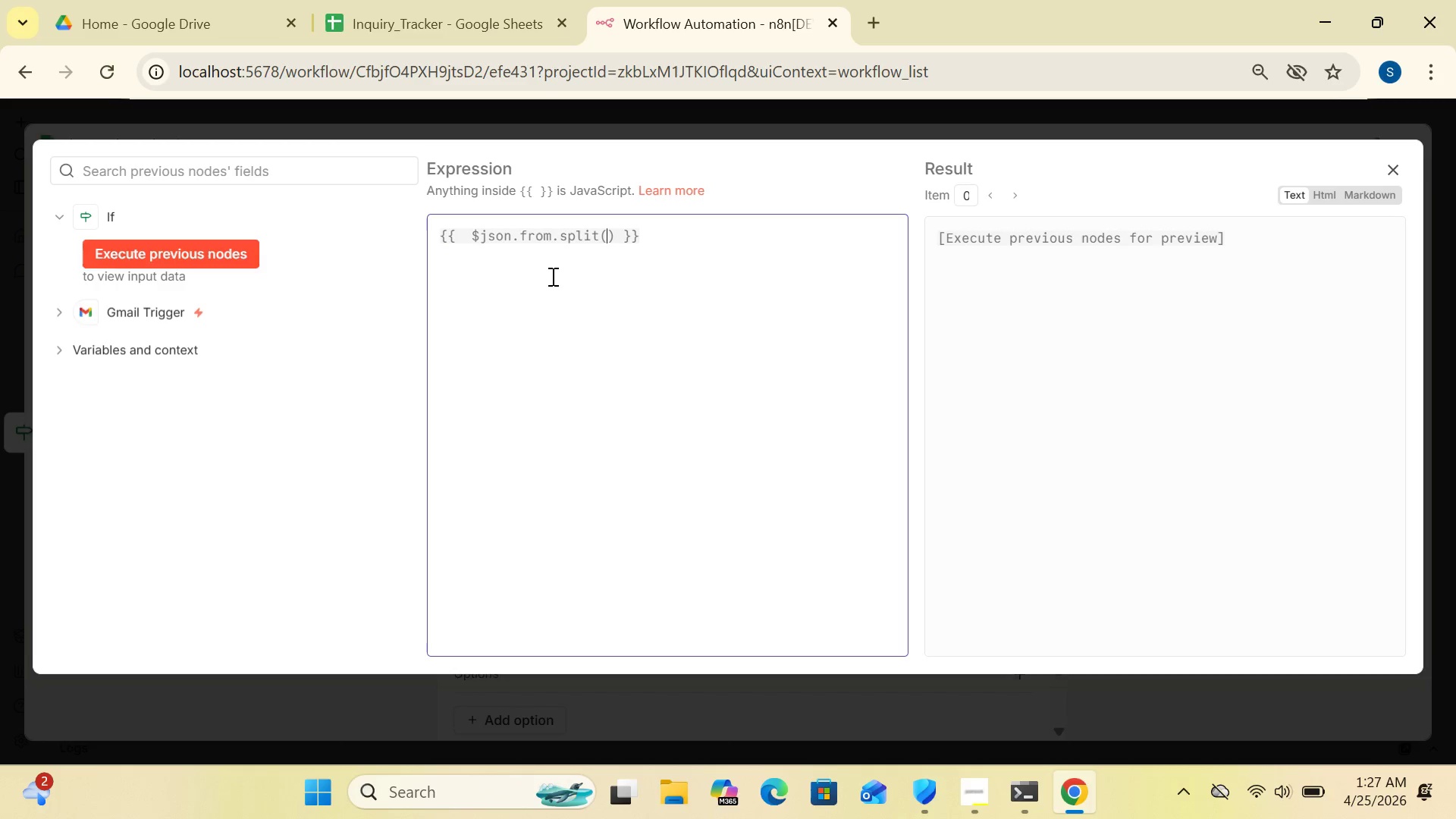 
key(Quote)
 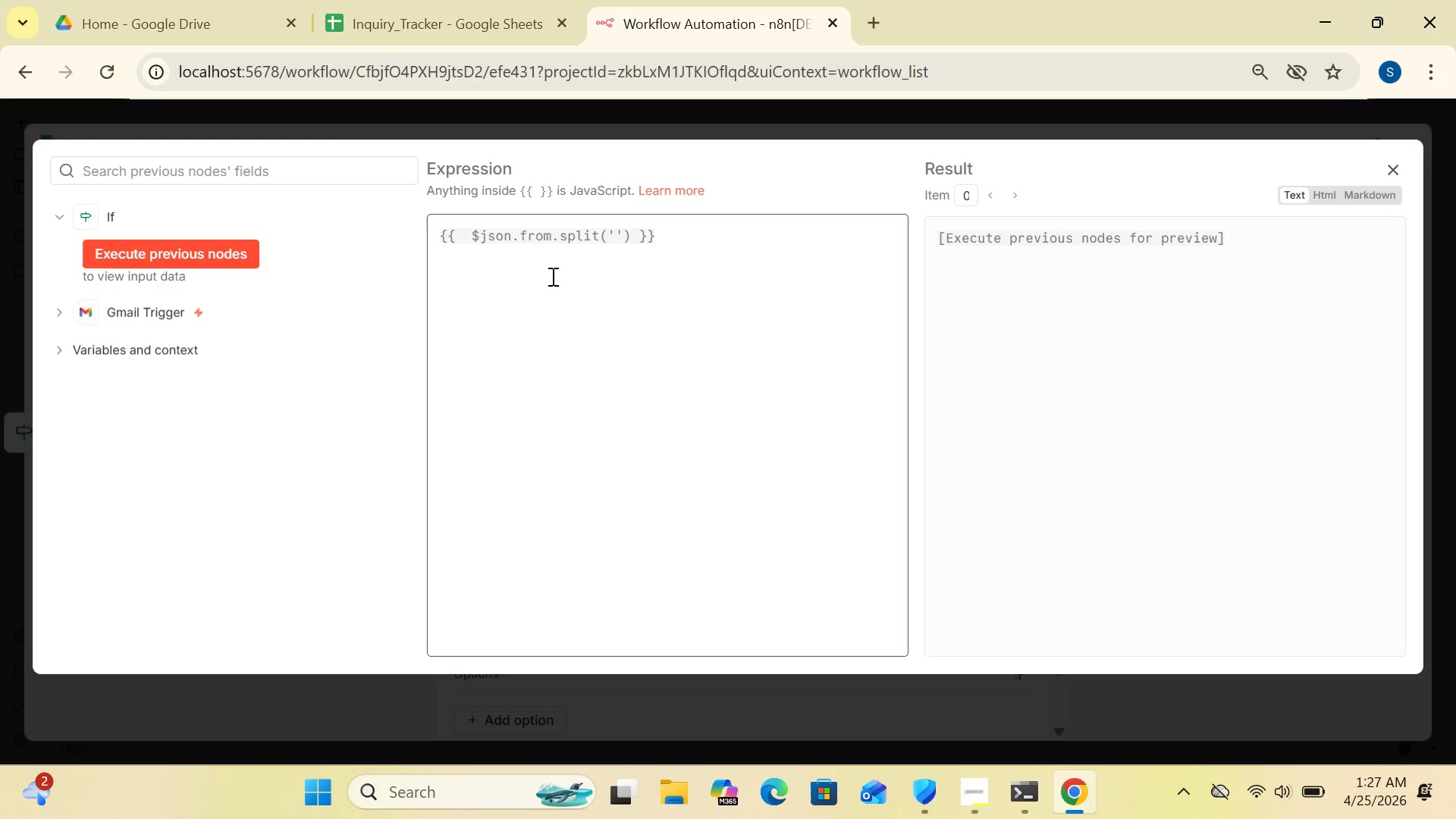 
key(Shift+Comma)
 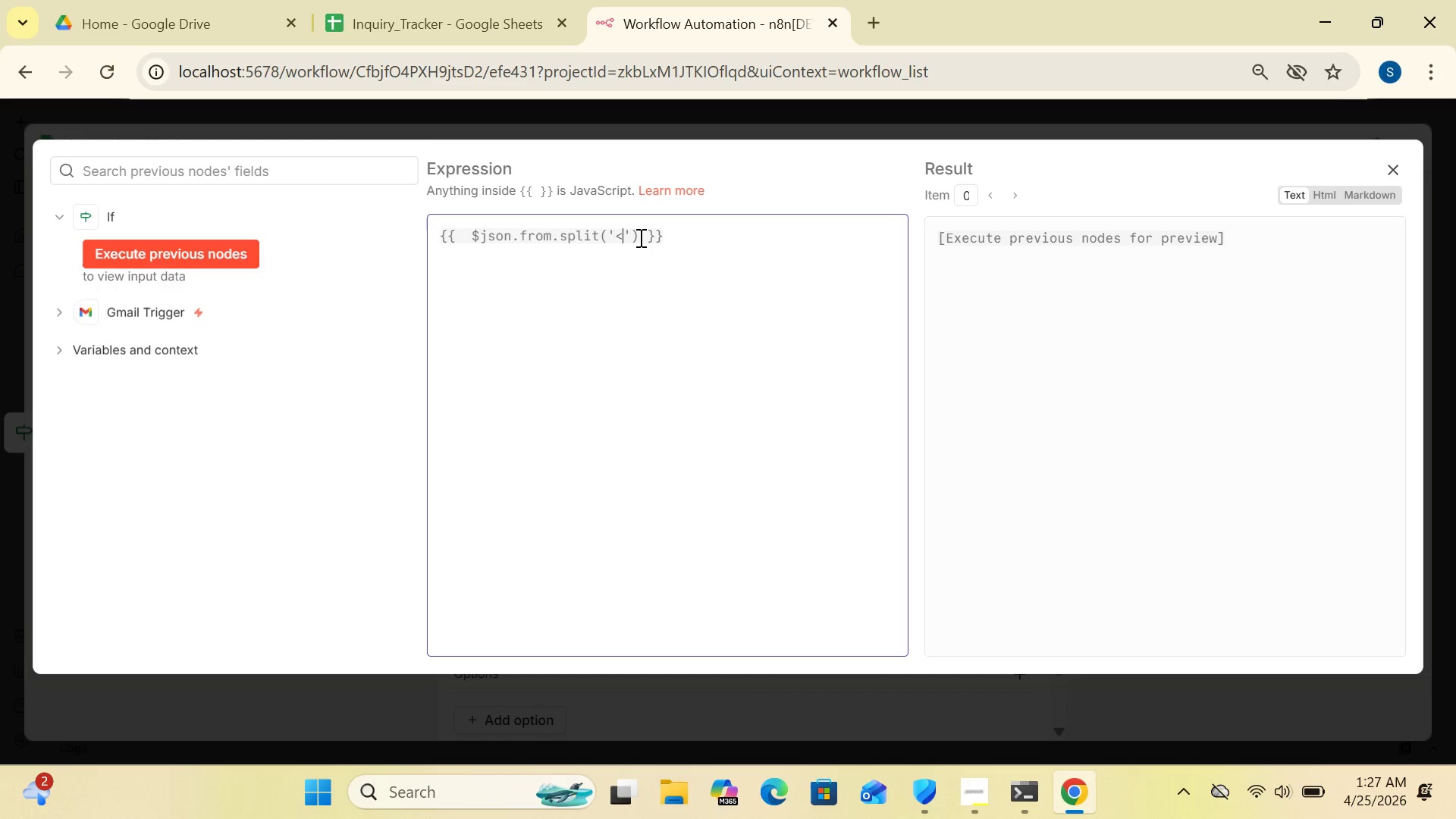 
wait(6.17)
 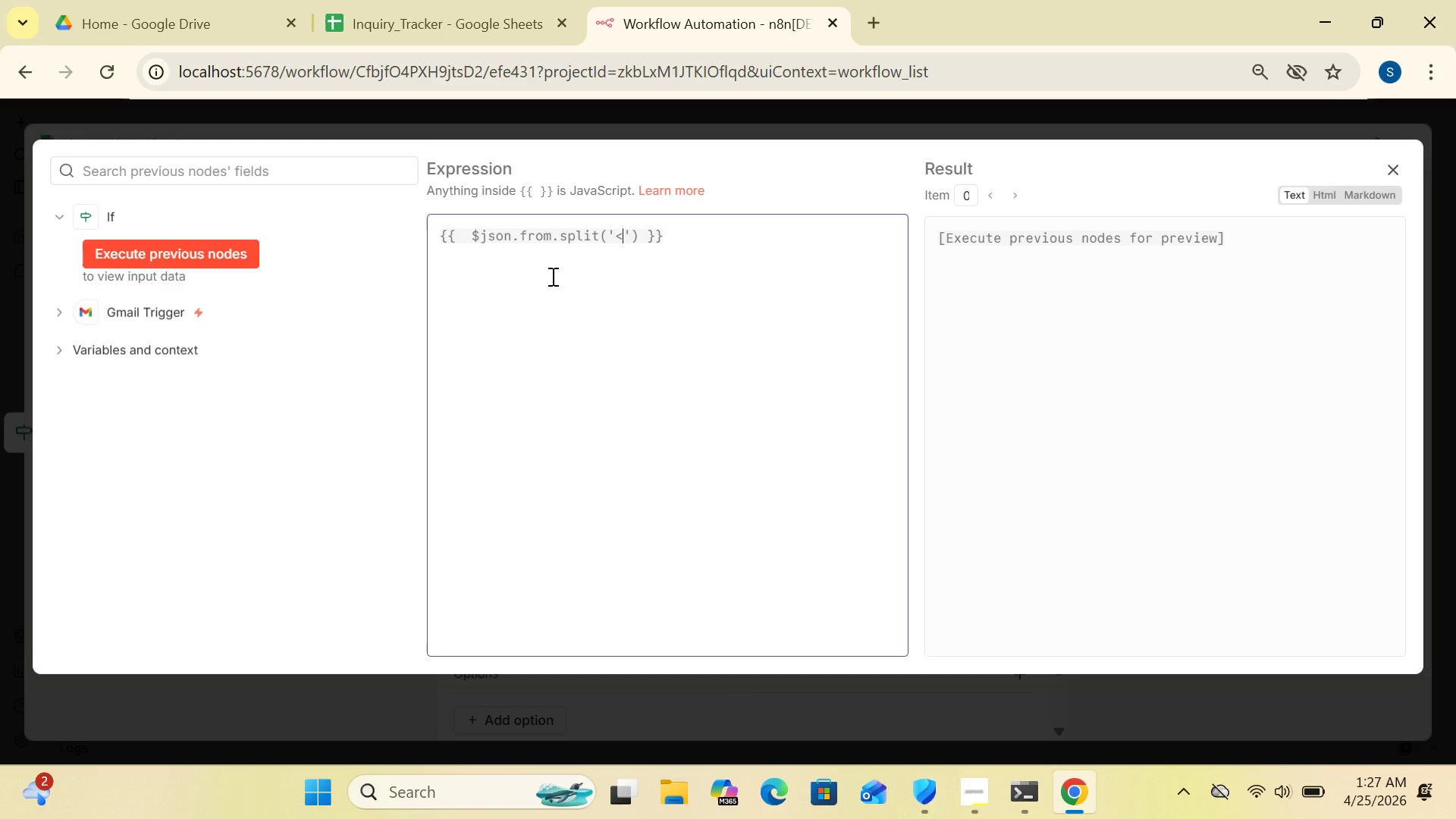 
left_click([639, 237])
 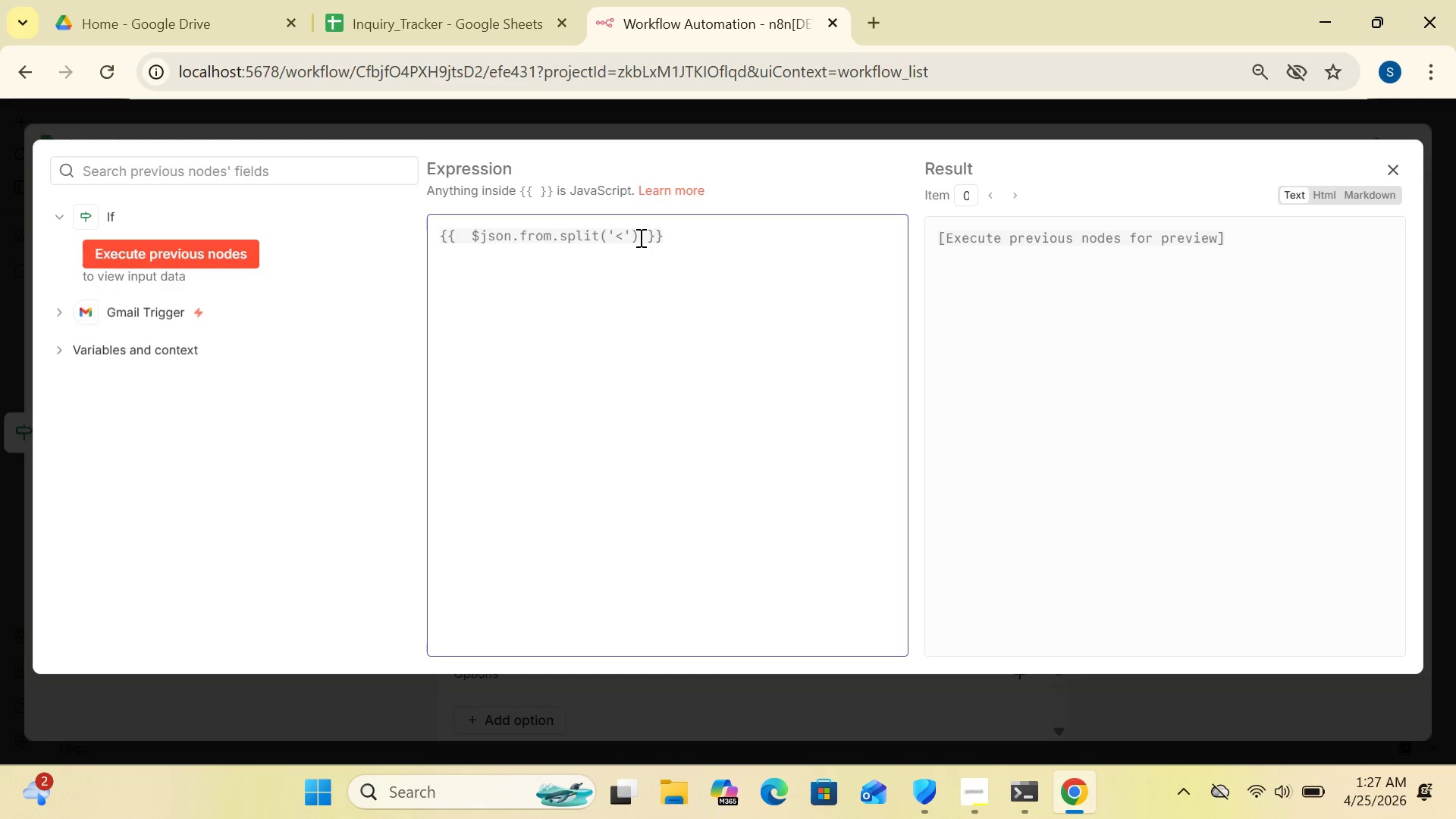 
key(BracketLeft)
 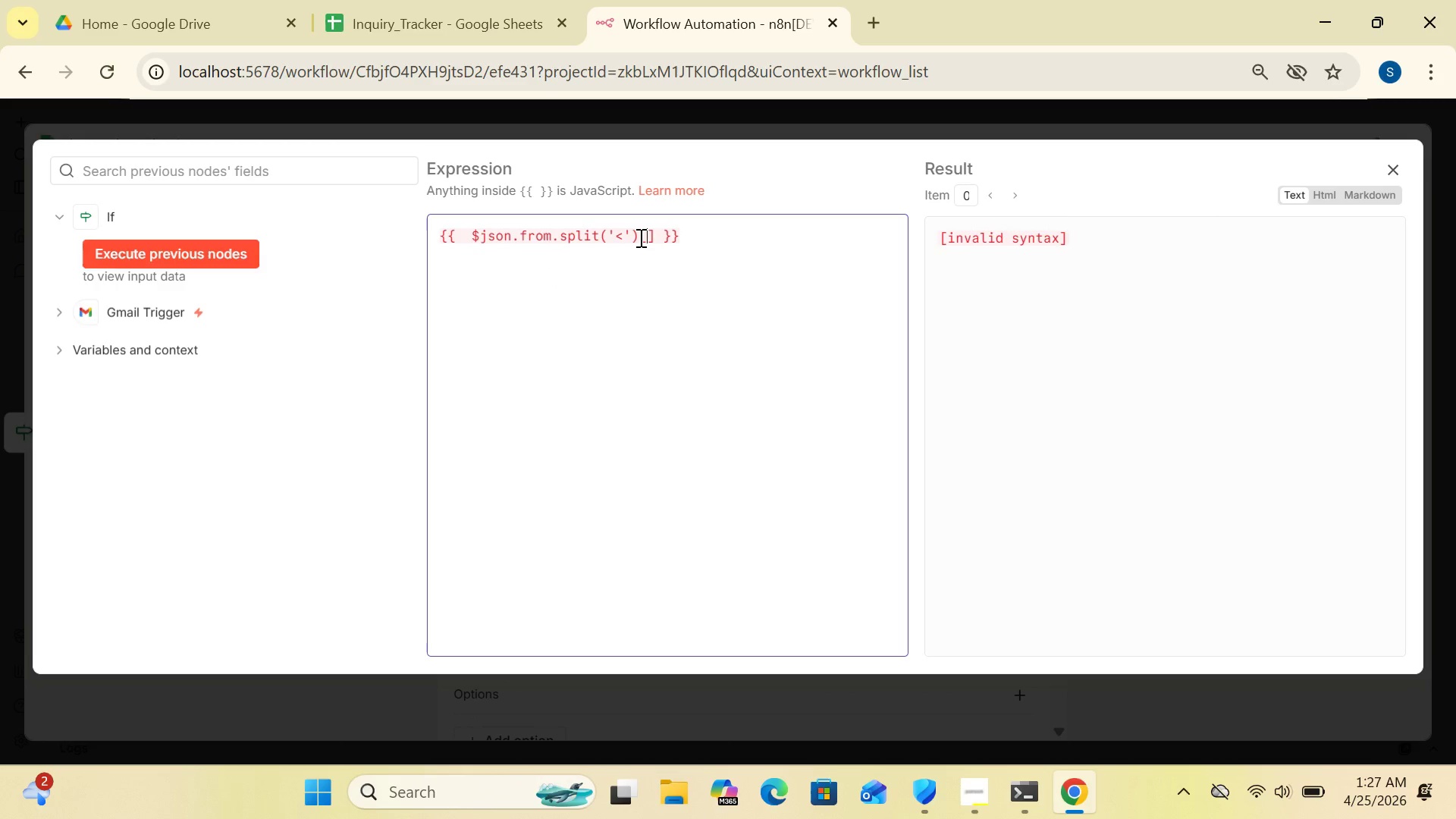 
key(0)
 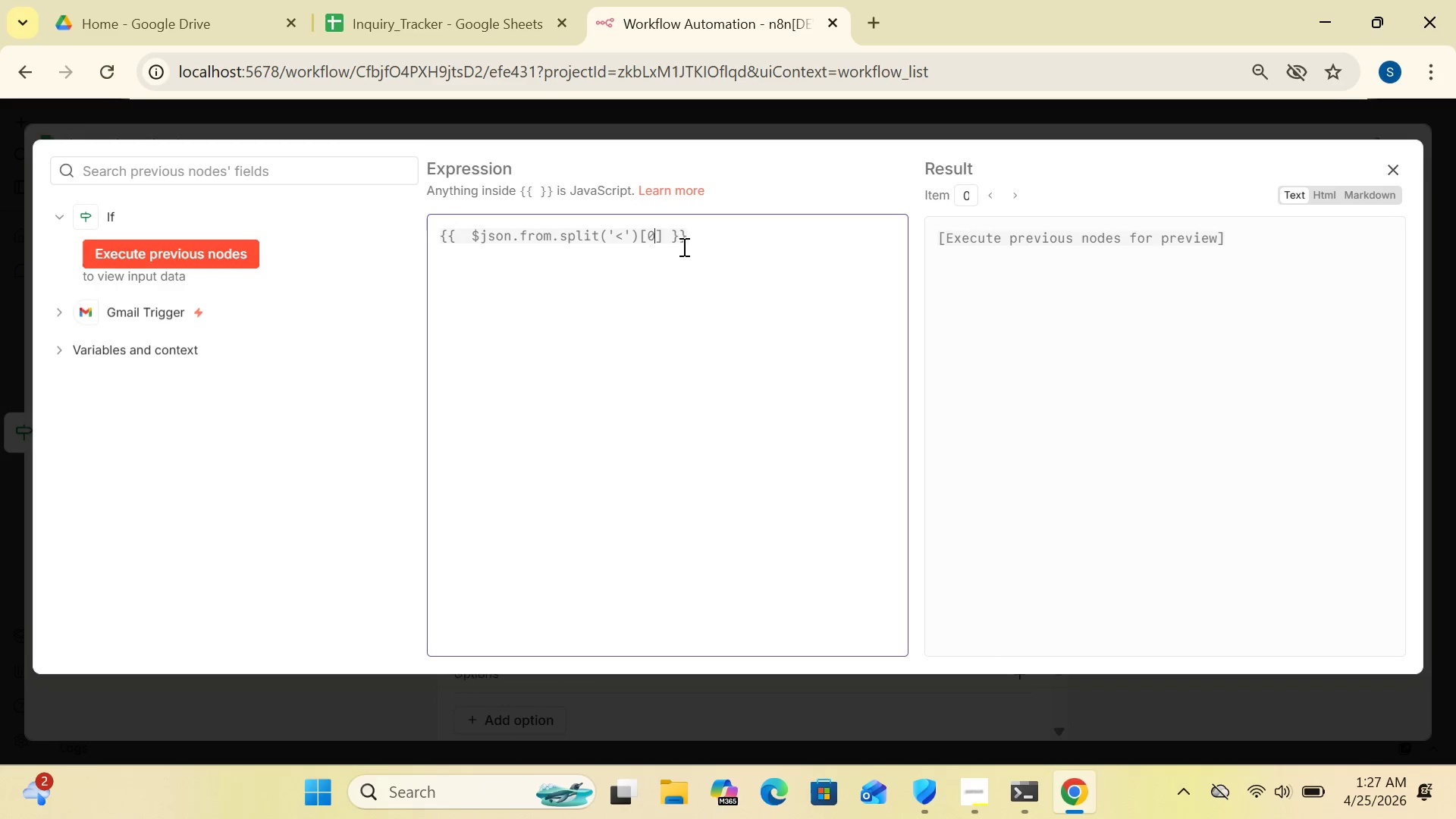 
left_click([664, 235])
 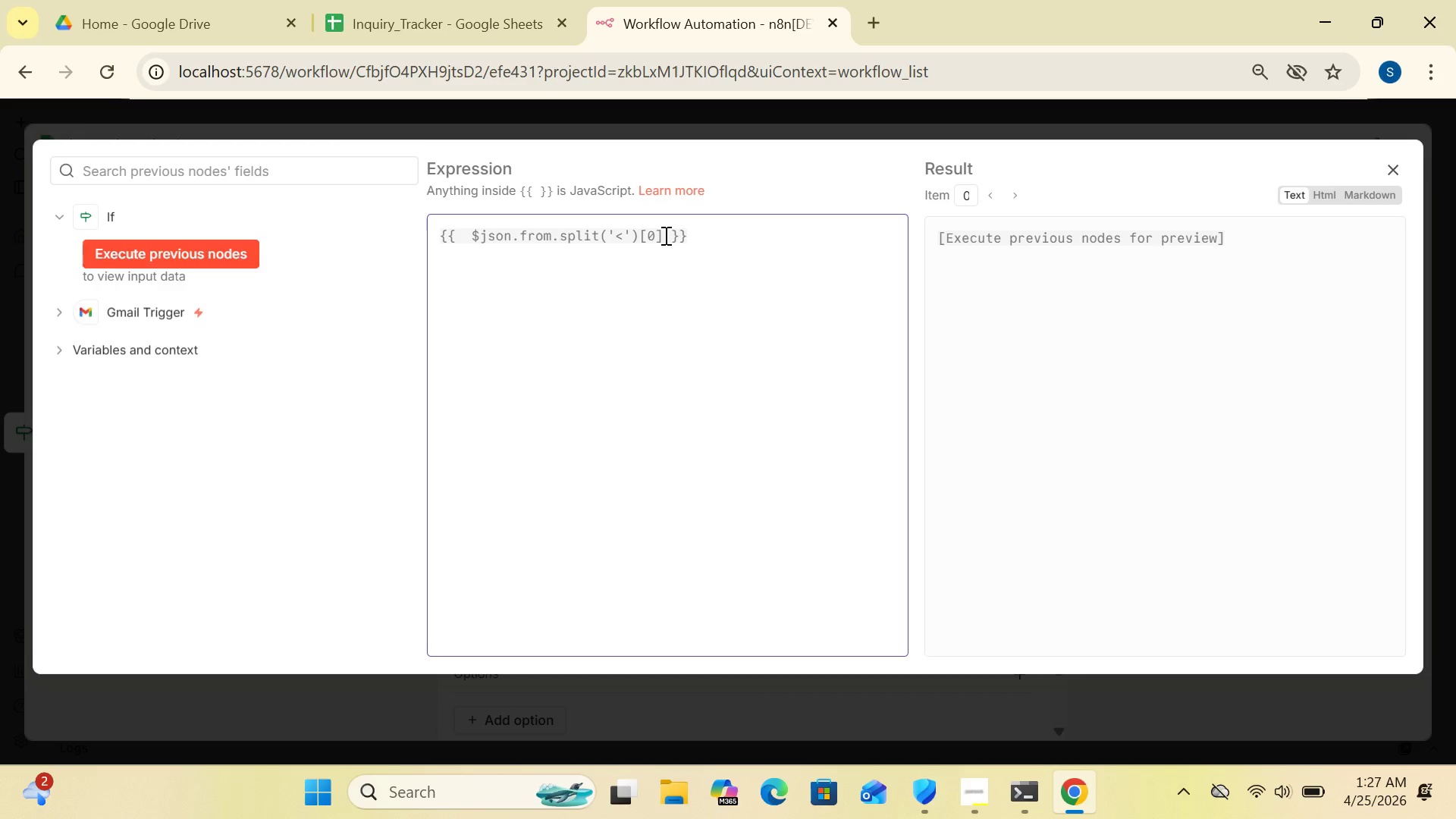 
type(.replace)
 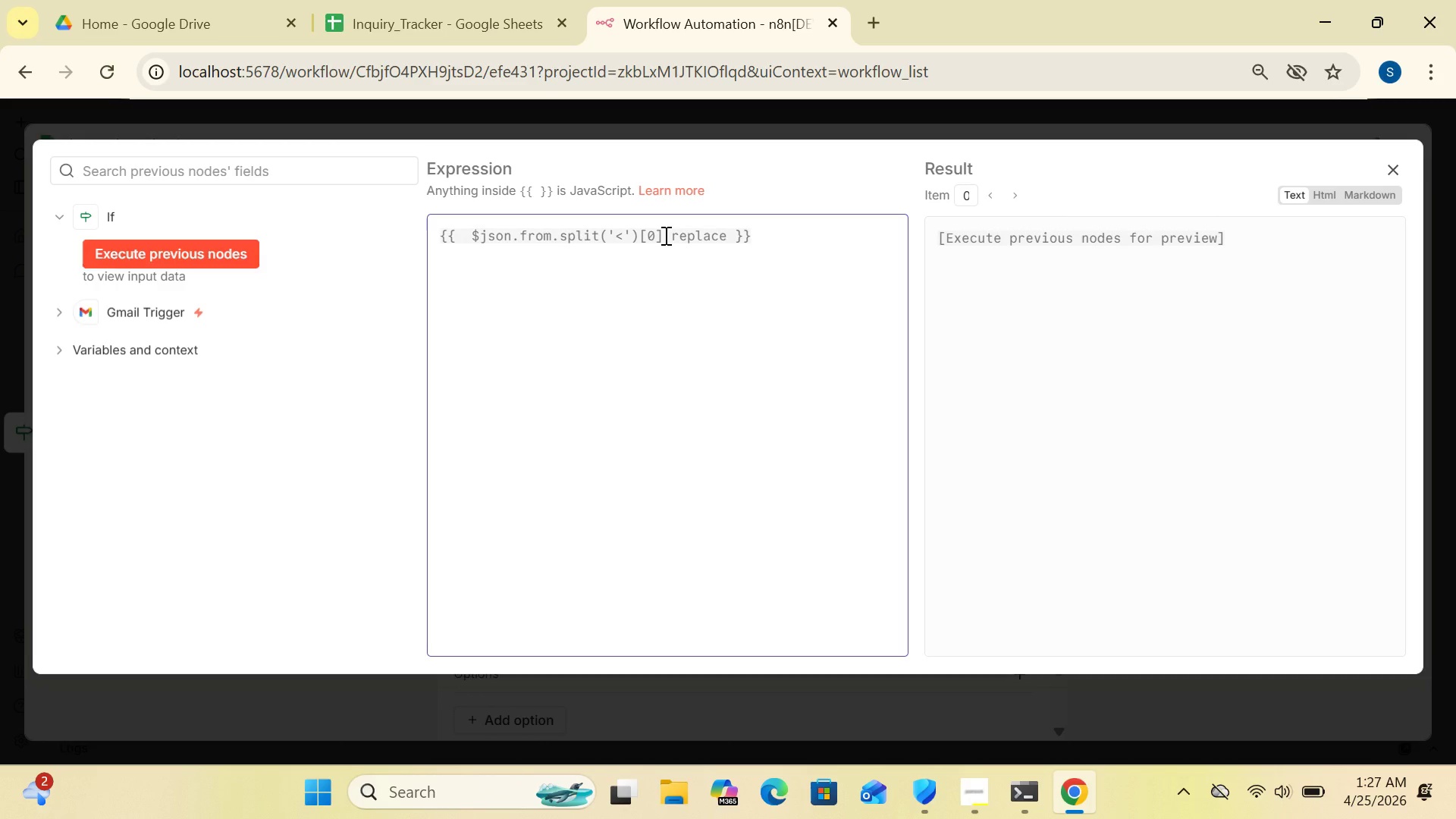 
key(Shift+9)
 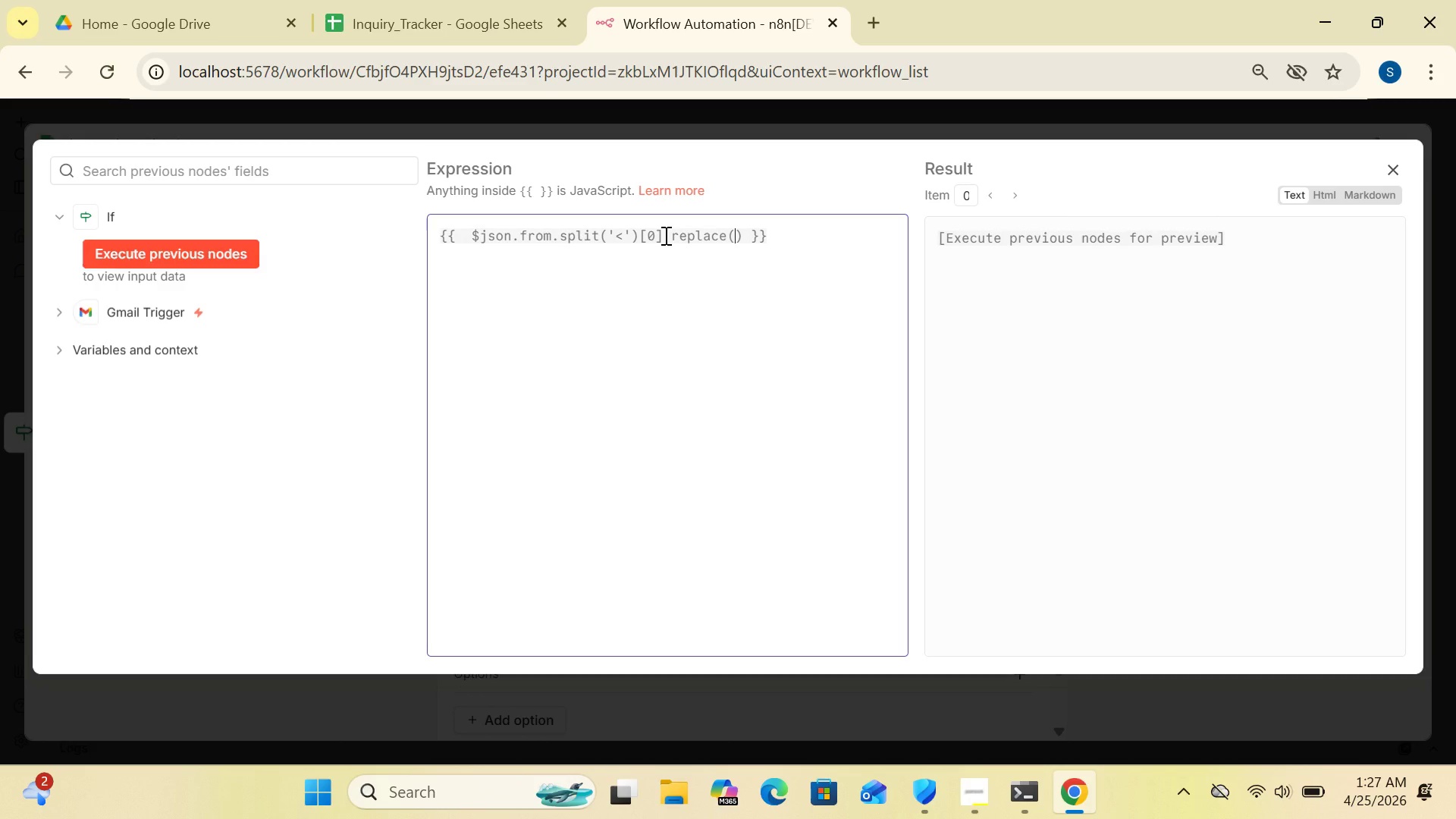 
key(Slash)
 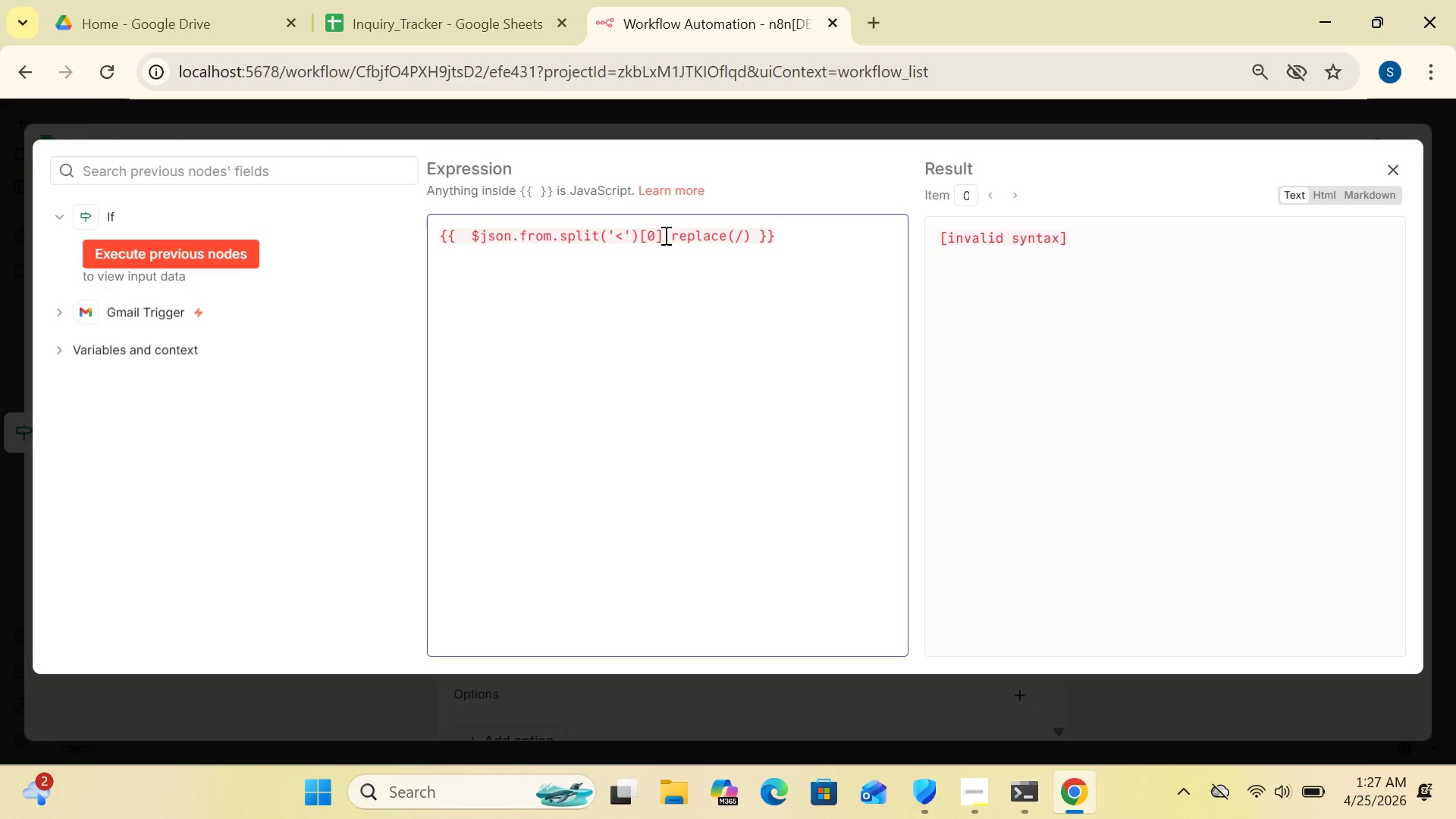 
key(BracketLeft)
 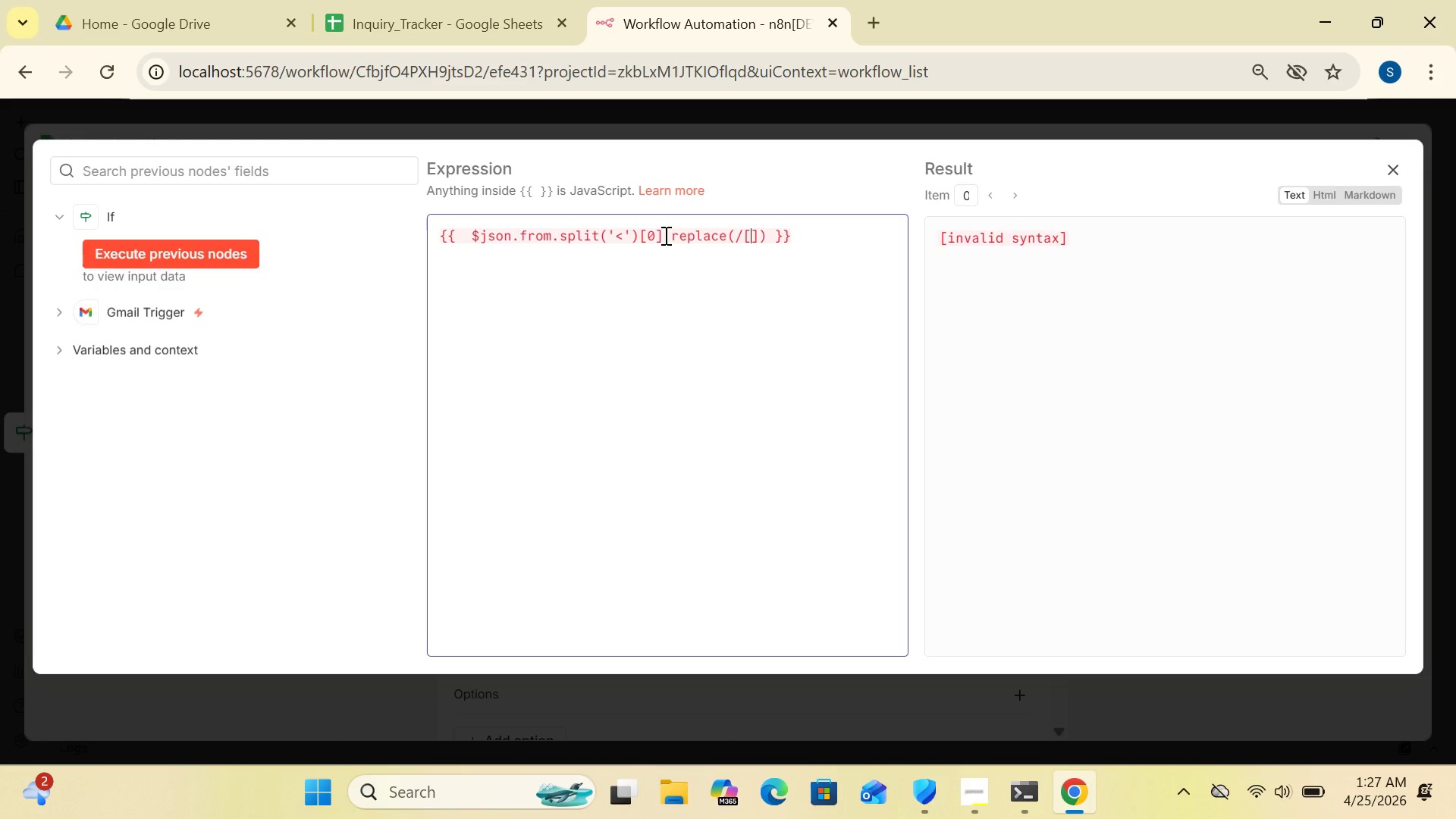 
key(Quote)
 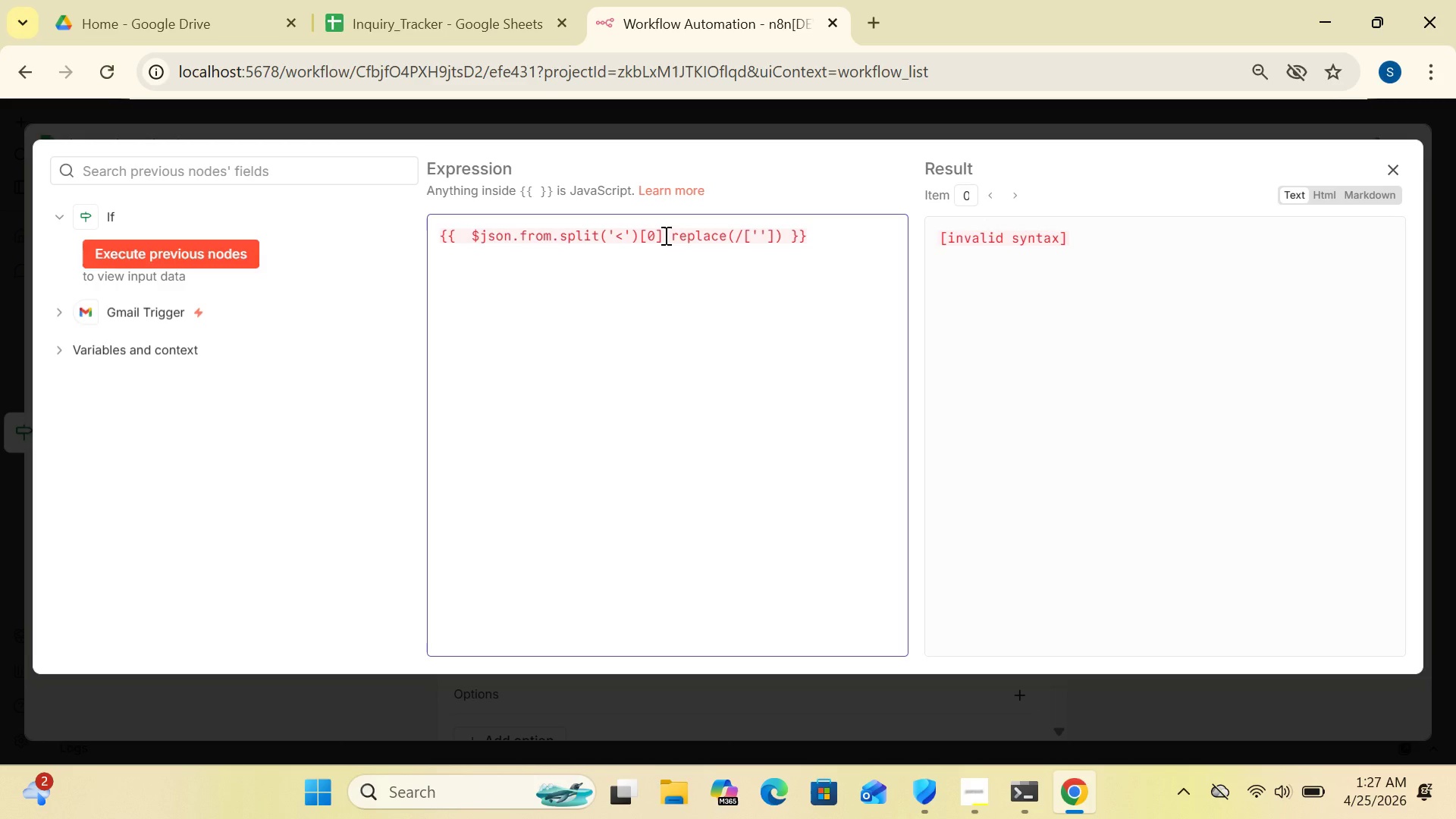 
key(Shift+Quote)
 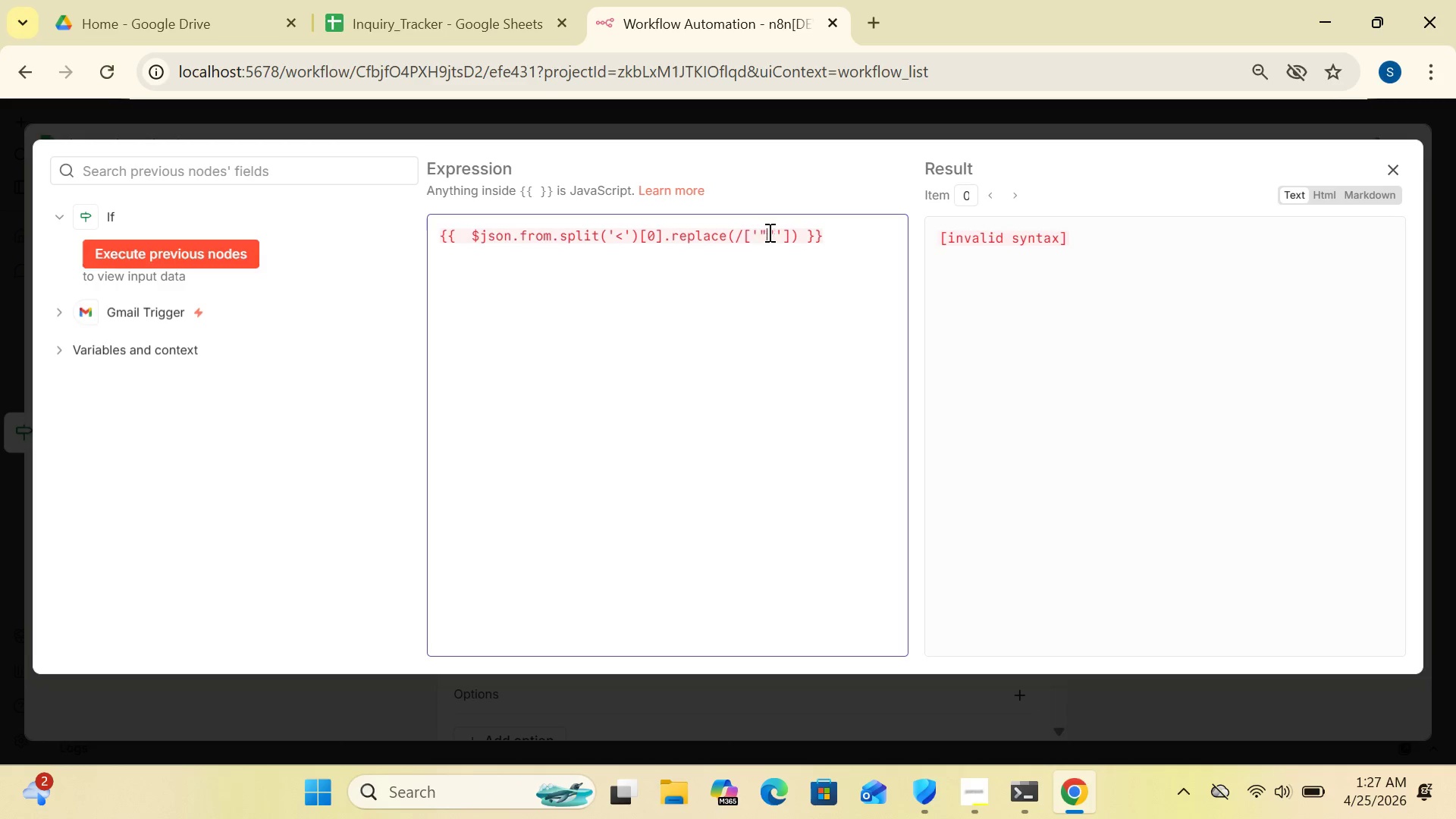 
left_click([776, 234])
 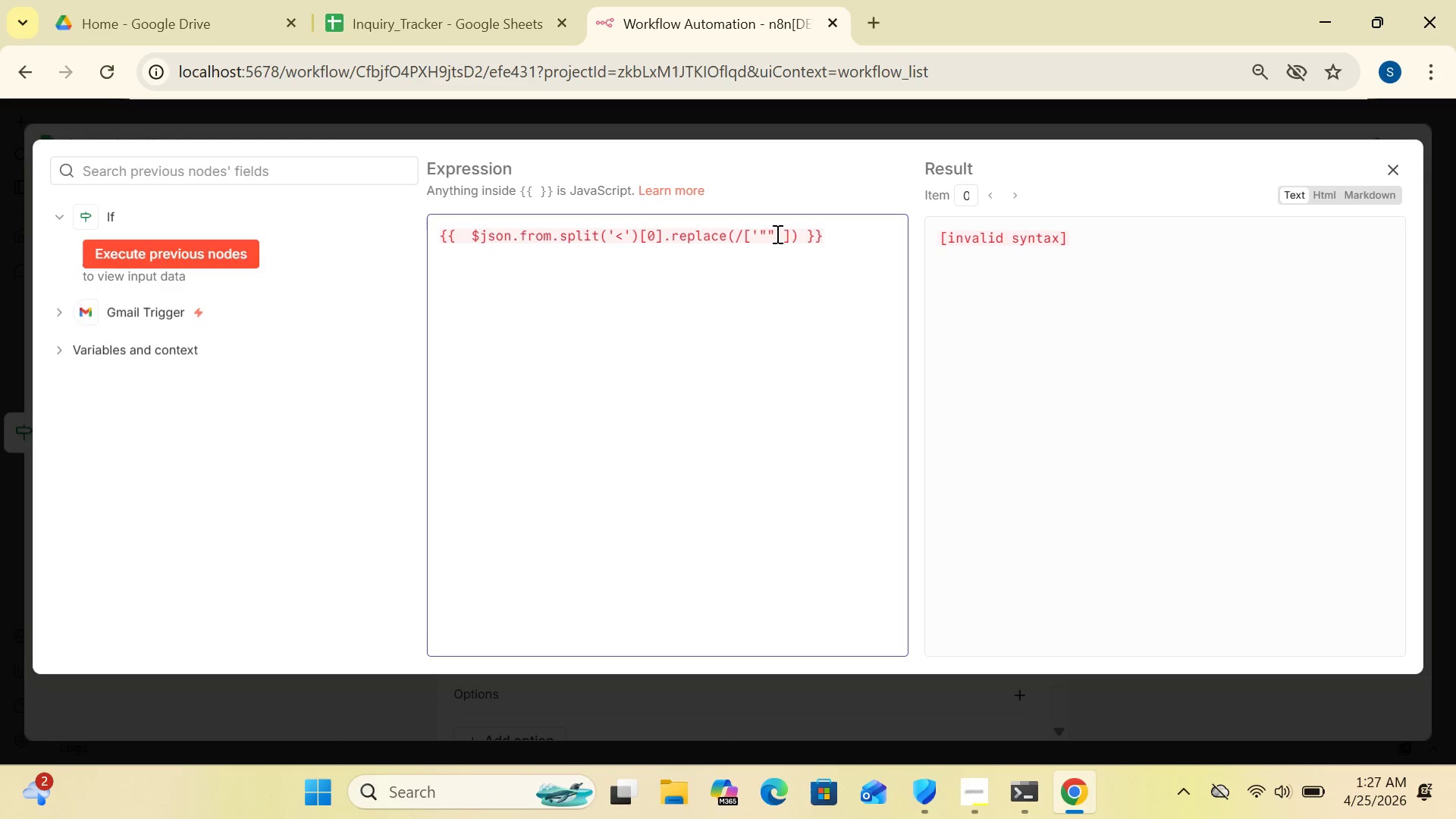 
key(Backspace)
 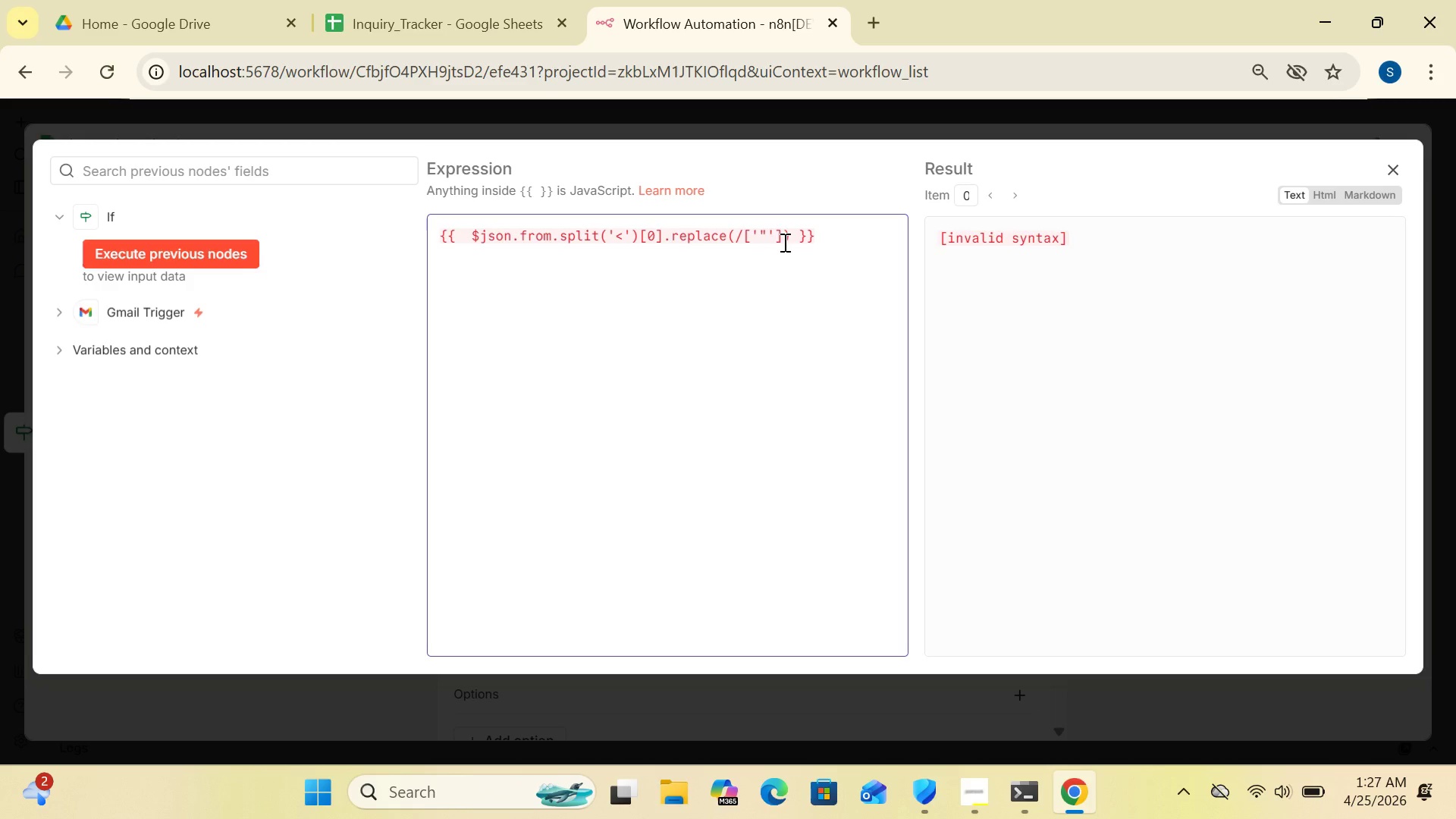 
wait(5.84)
 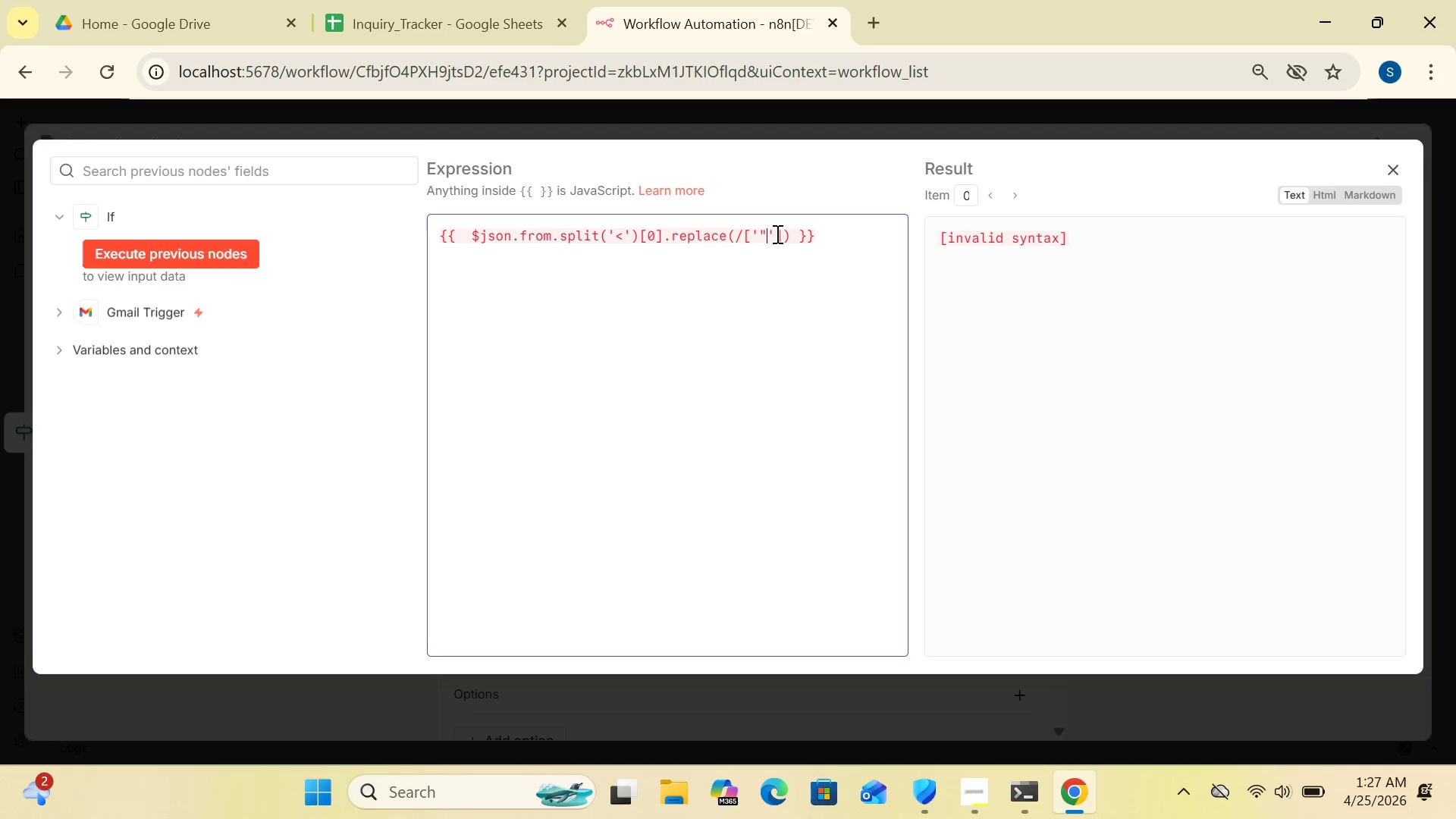 
key(BracketRight)
 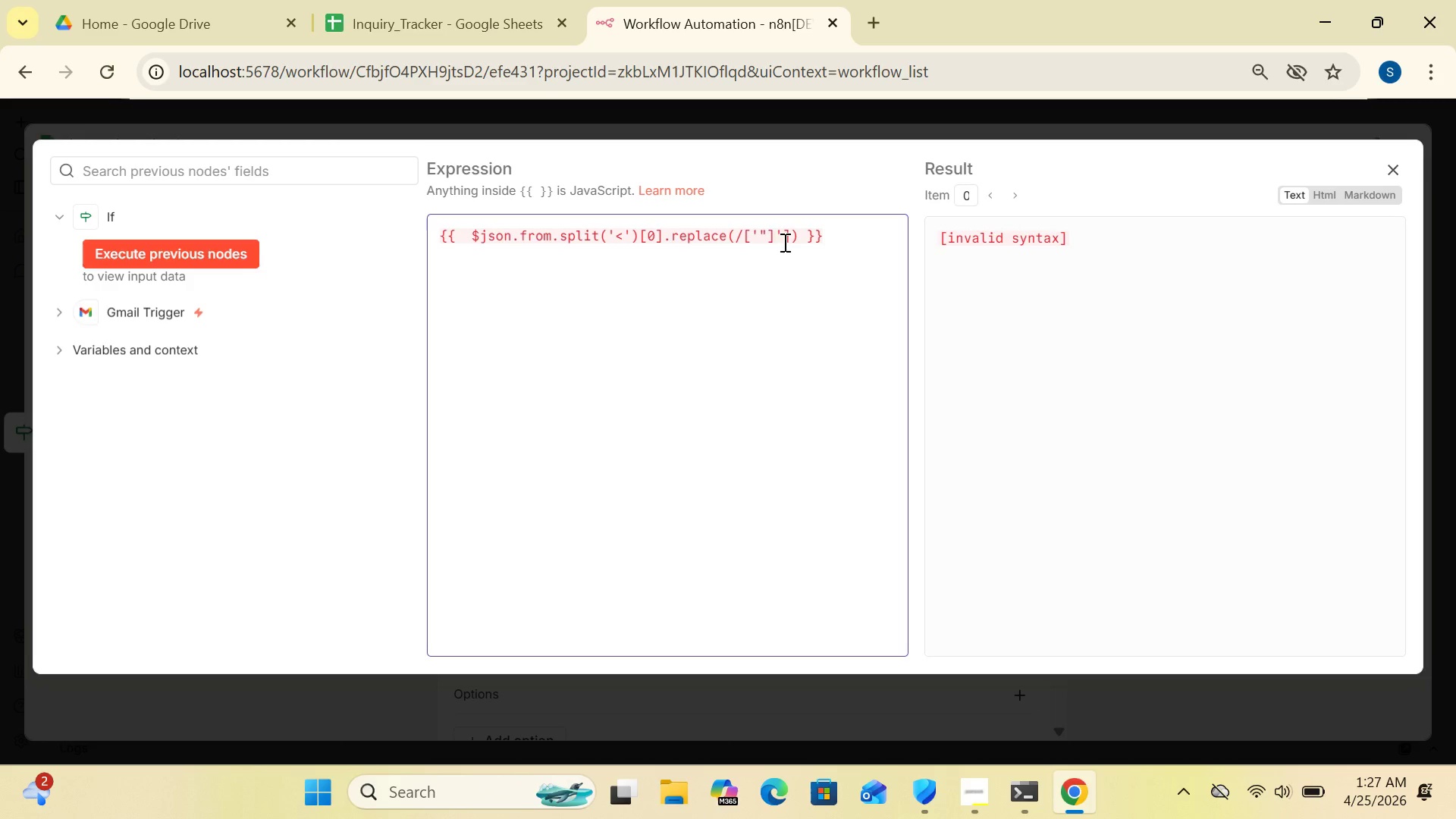 
wait(6.66)
 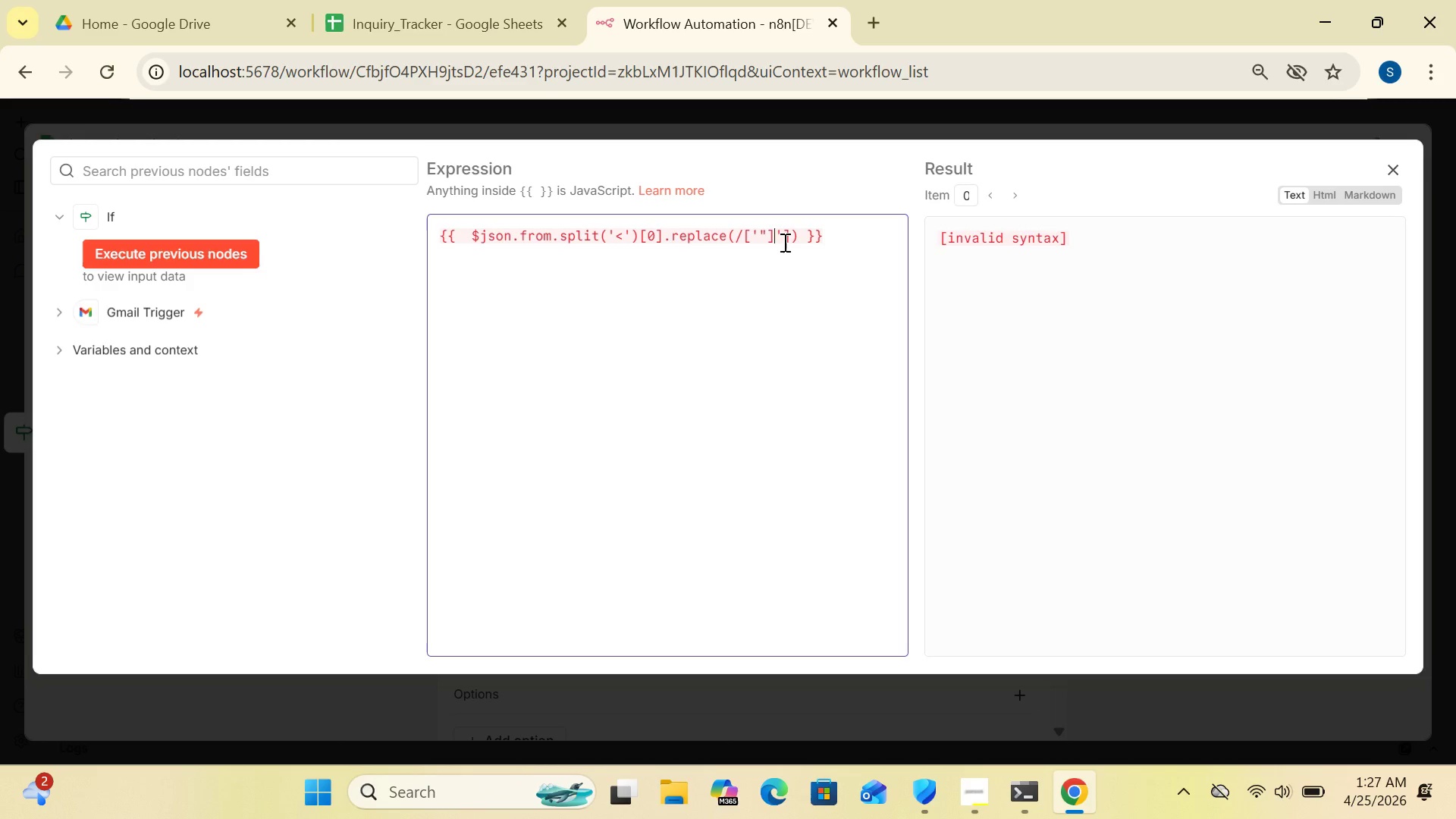 
key(Slash)
 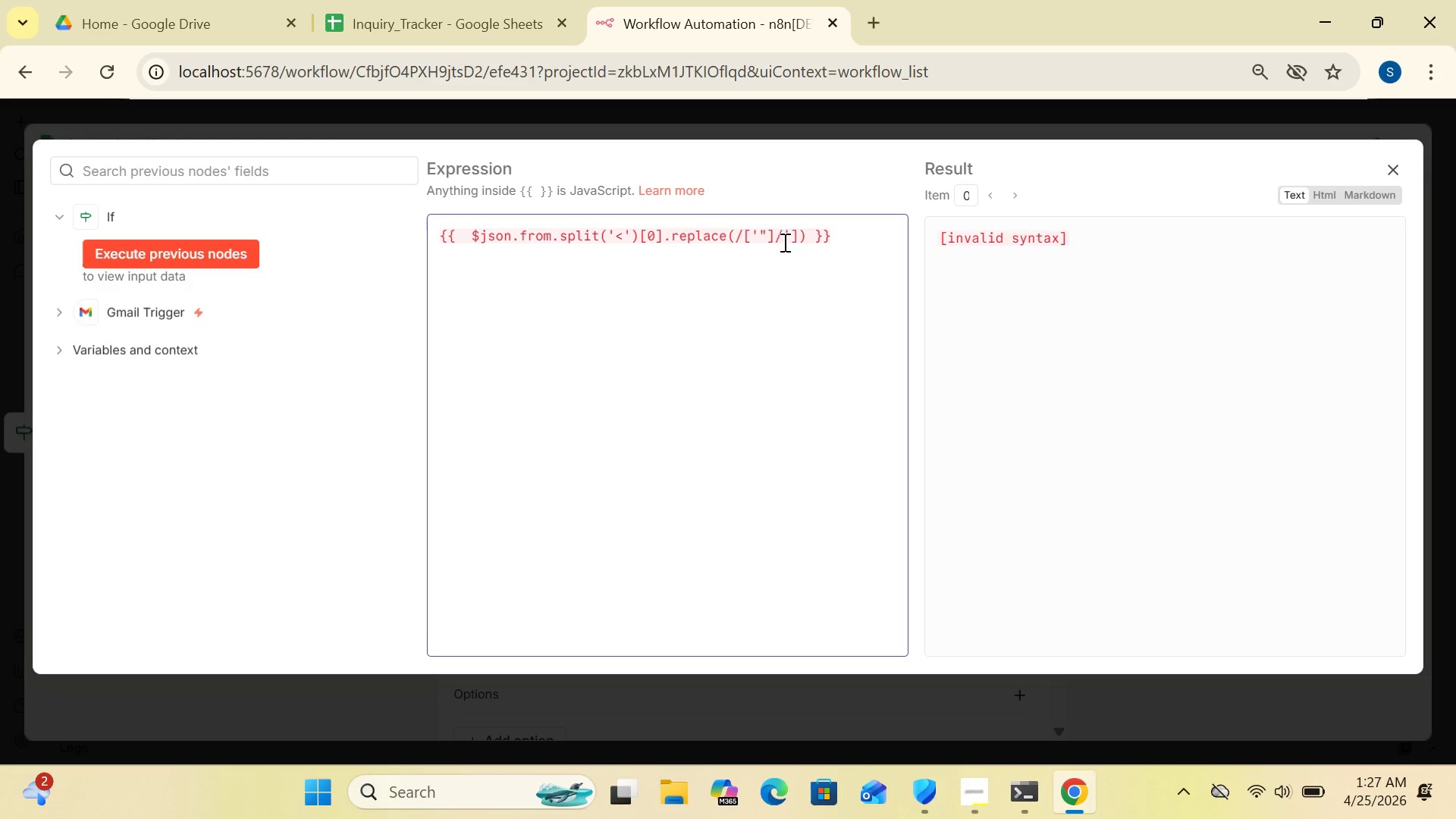 
key(G)
 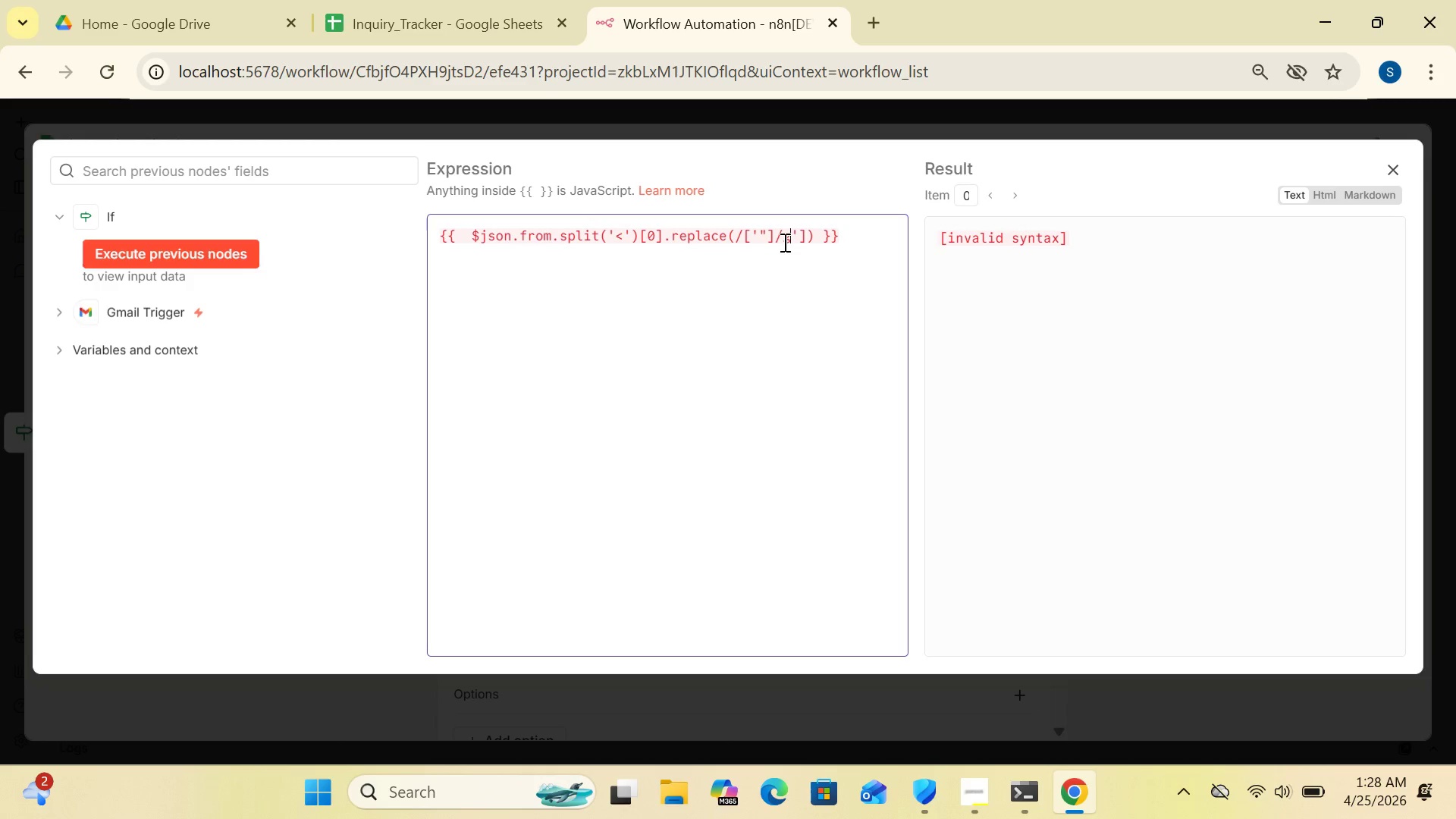 
key(Comma)
 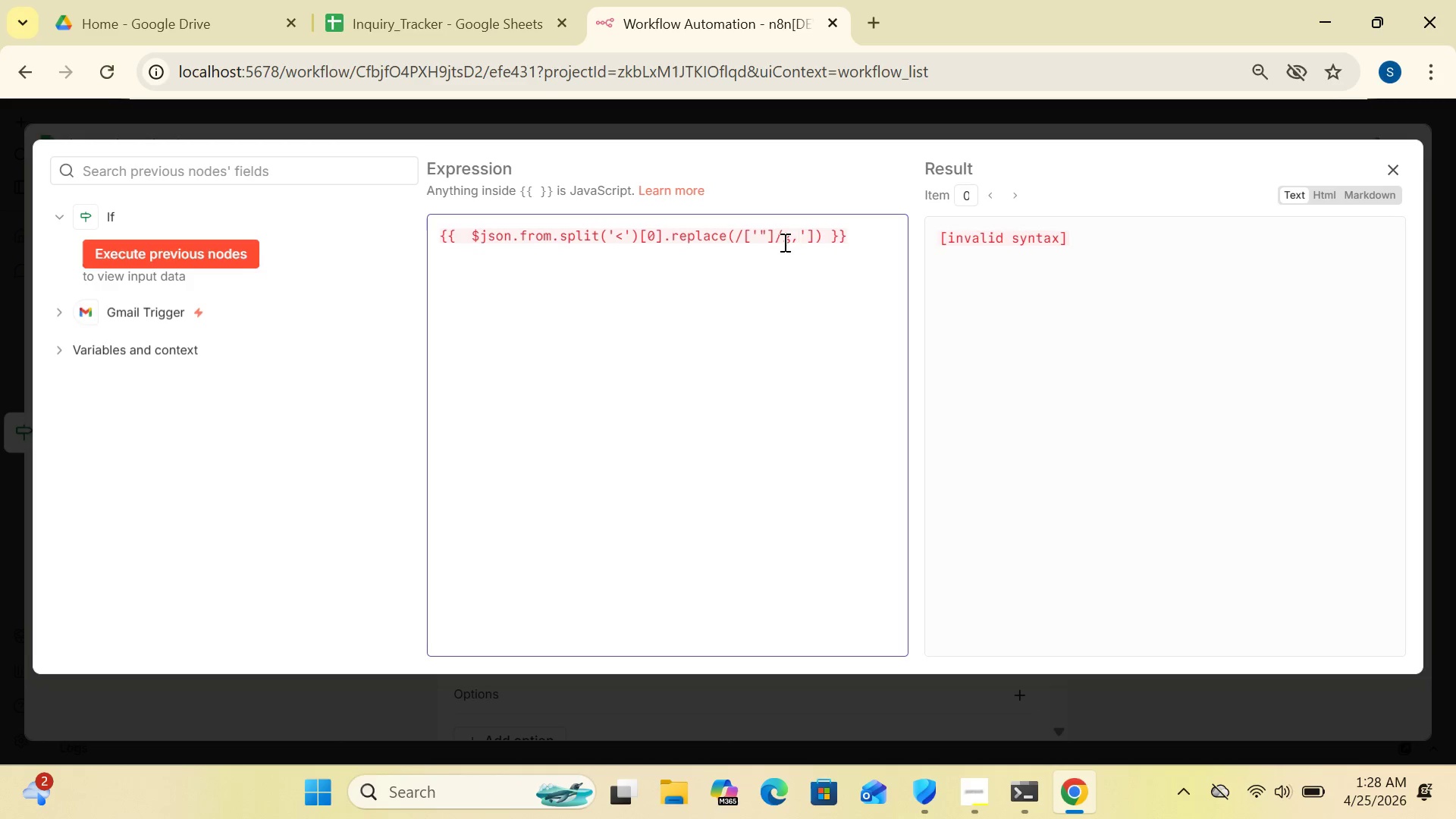 
key(Shift+Quote)
 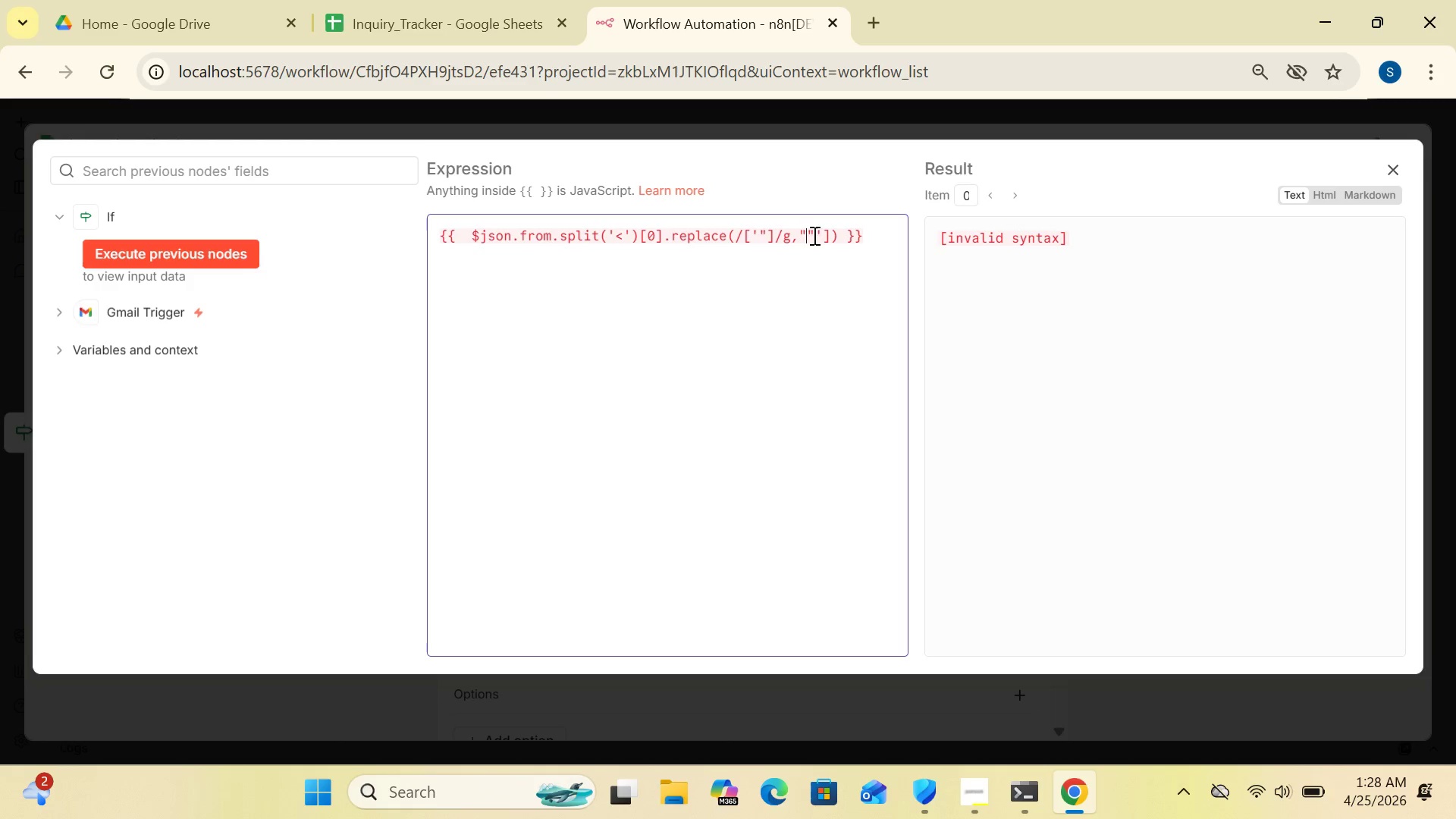 
left_click([817, 235])
 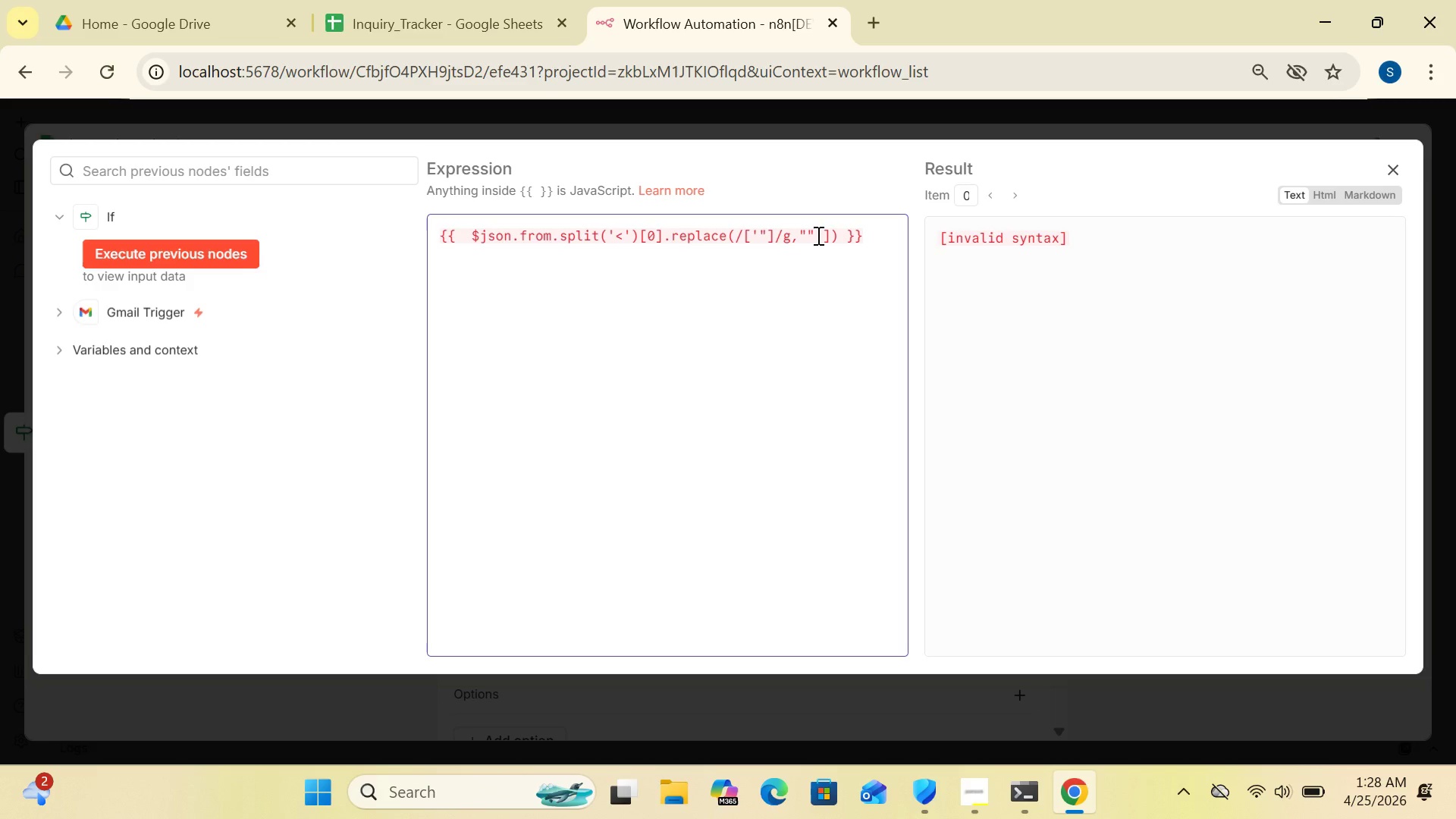 
key(Backspace)
 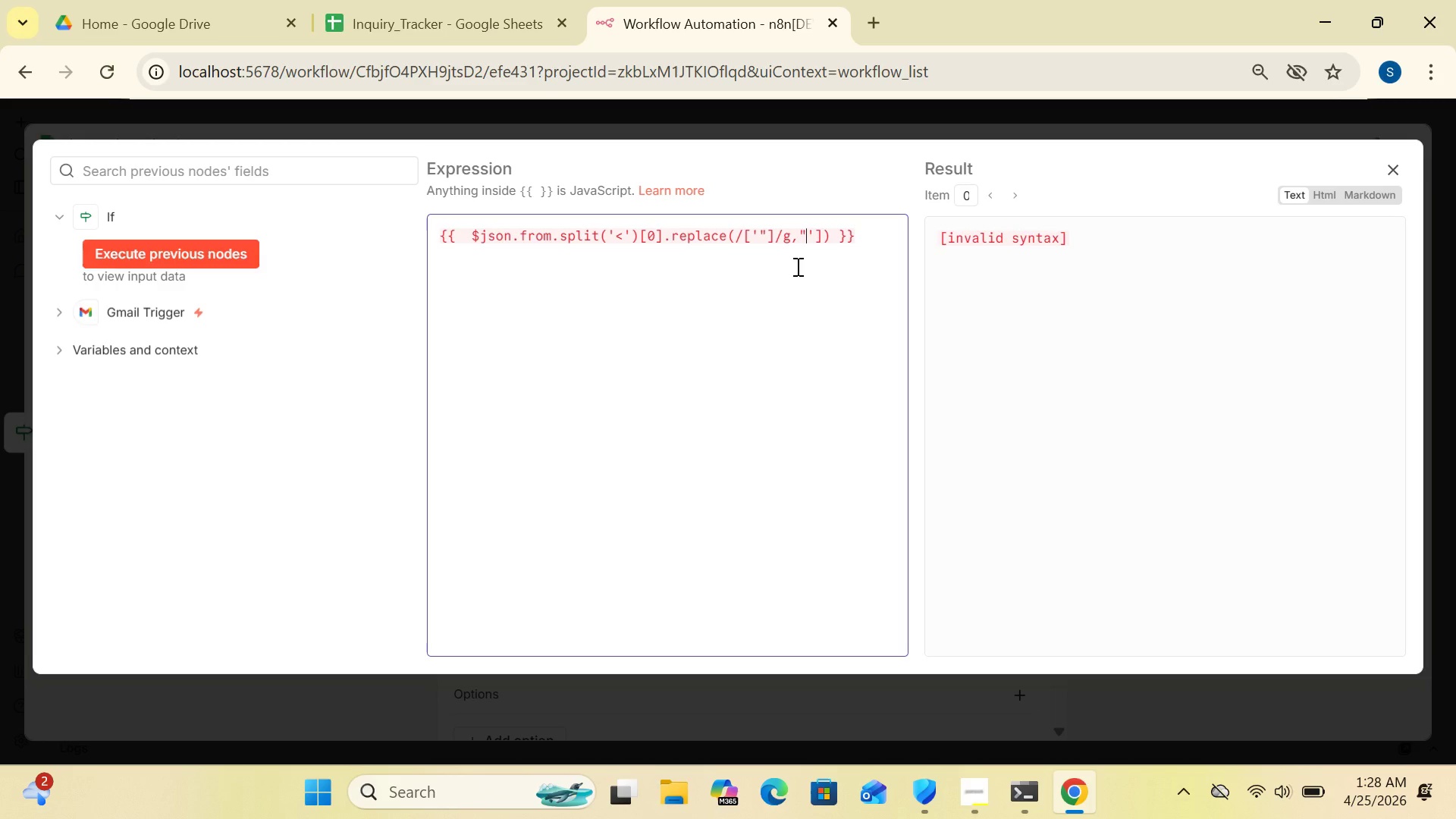 
wait(8.56)
 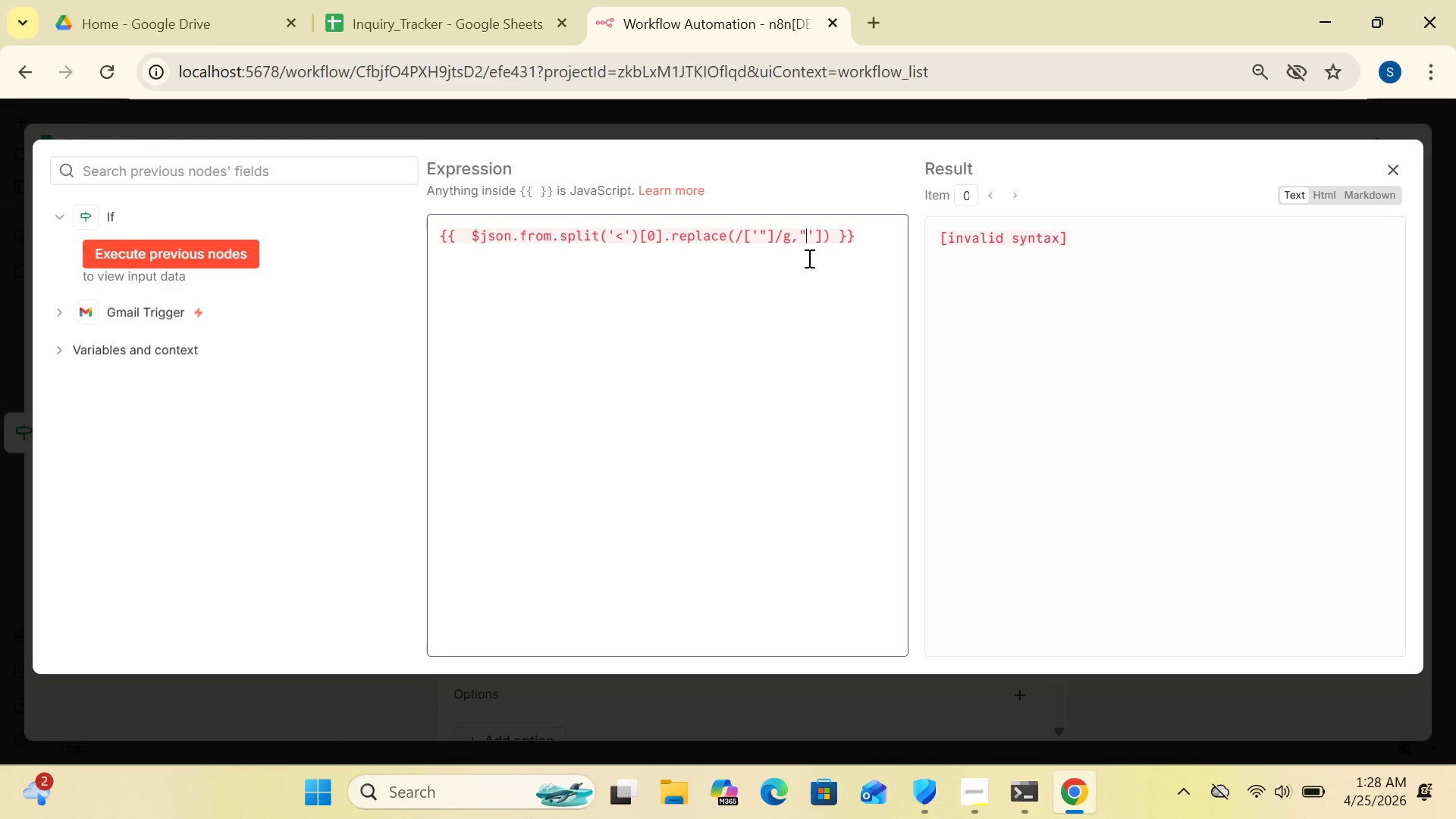 
key(Shift+0)
 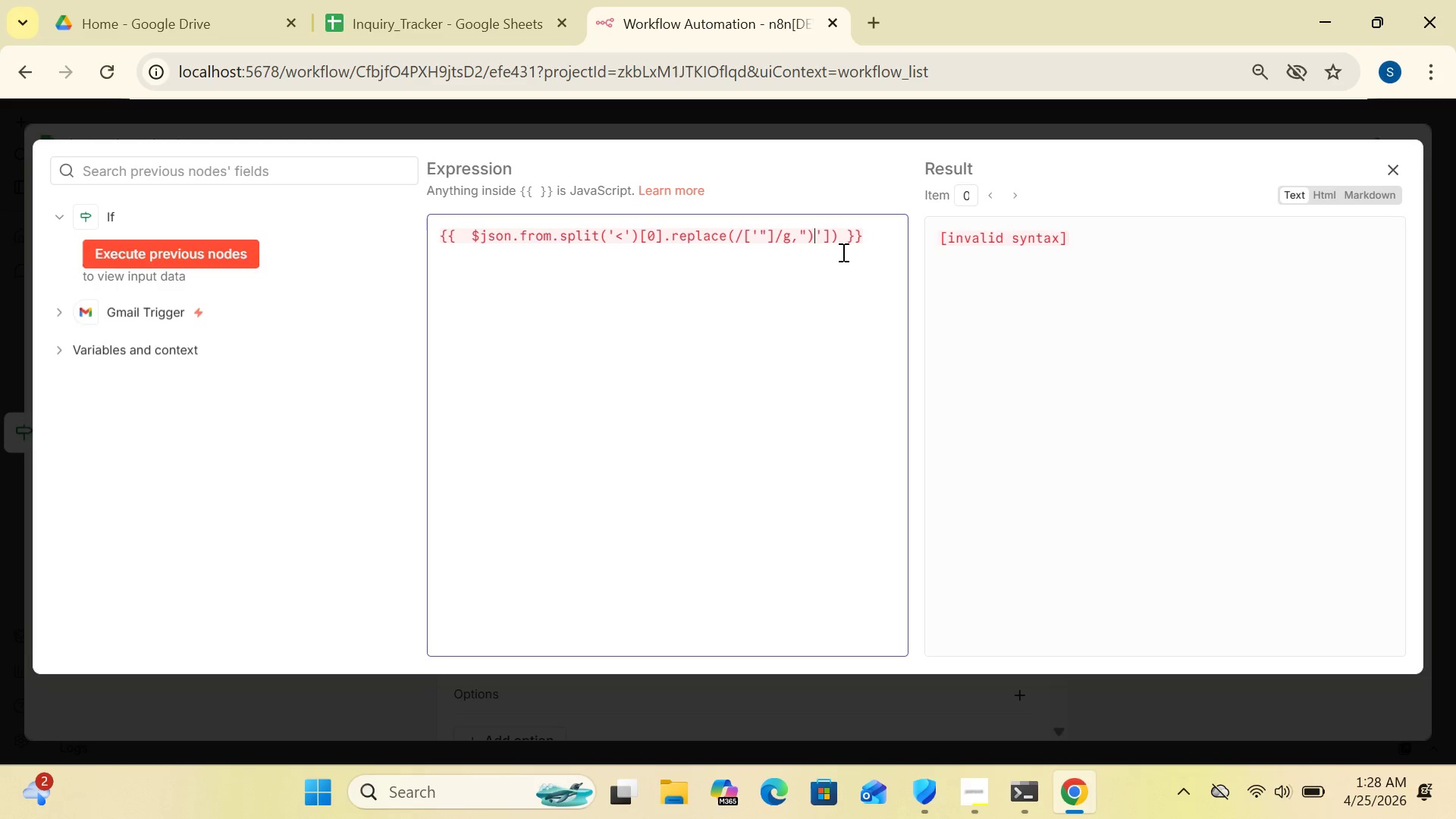 
left_click([865, 234])
 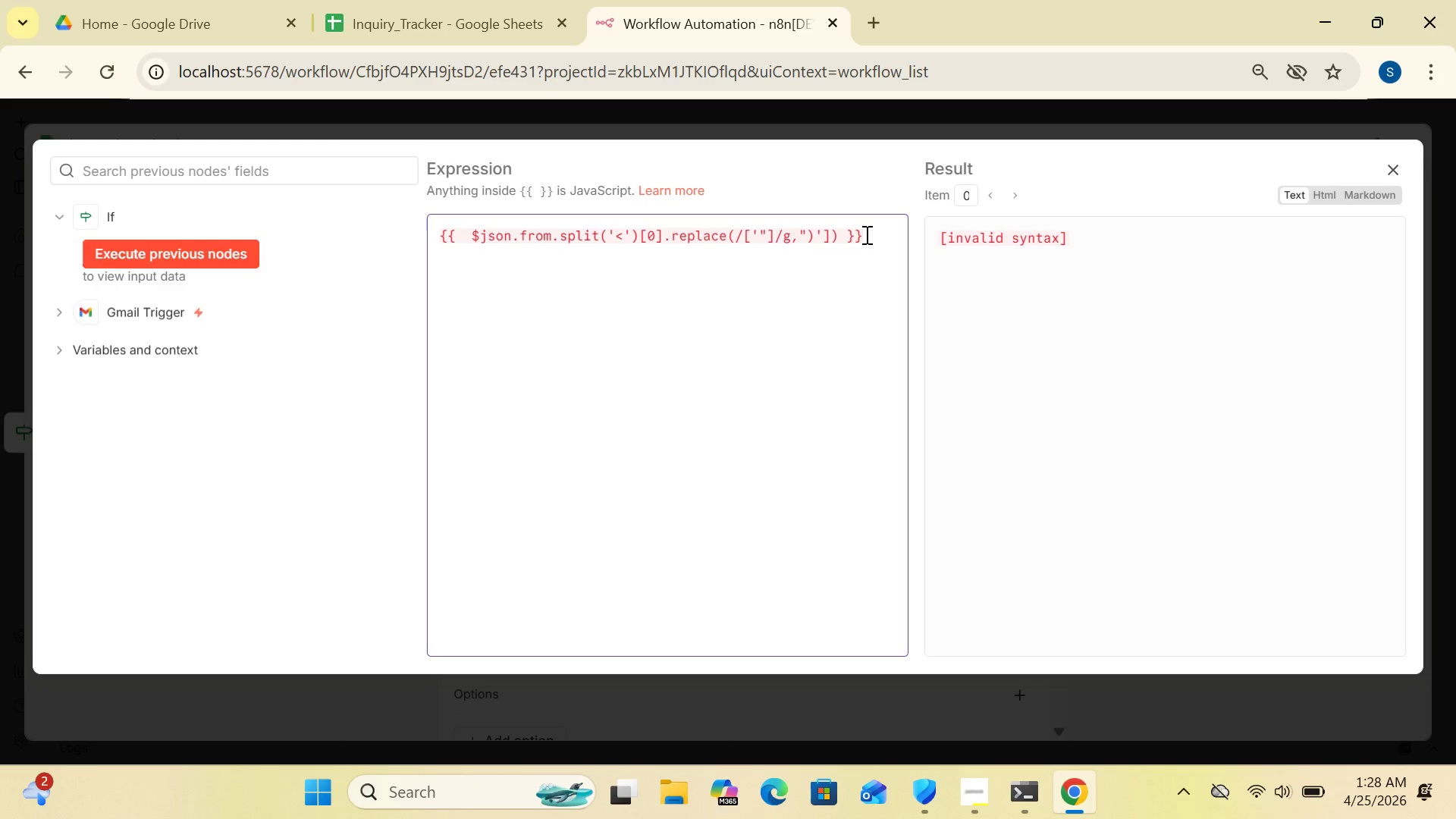 
key(Backspace)
key(Backspace)
key(Backspace)
key(Backspace)
key(Backspace)
key(Backspace)
type(.trim)
 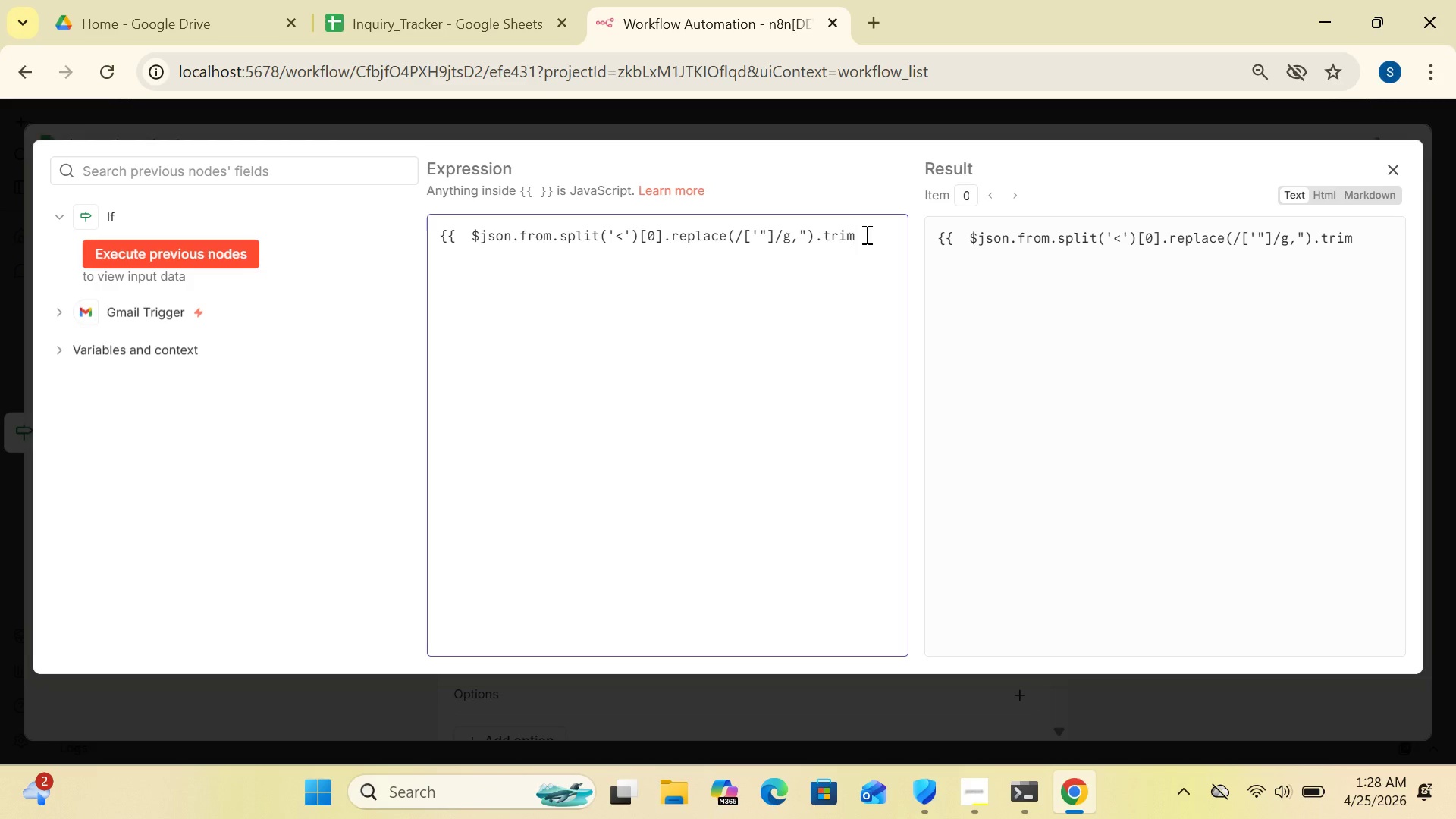 
key(Shift+9)
 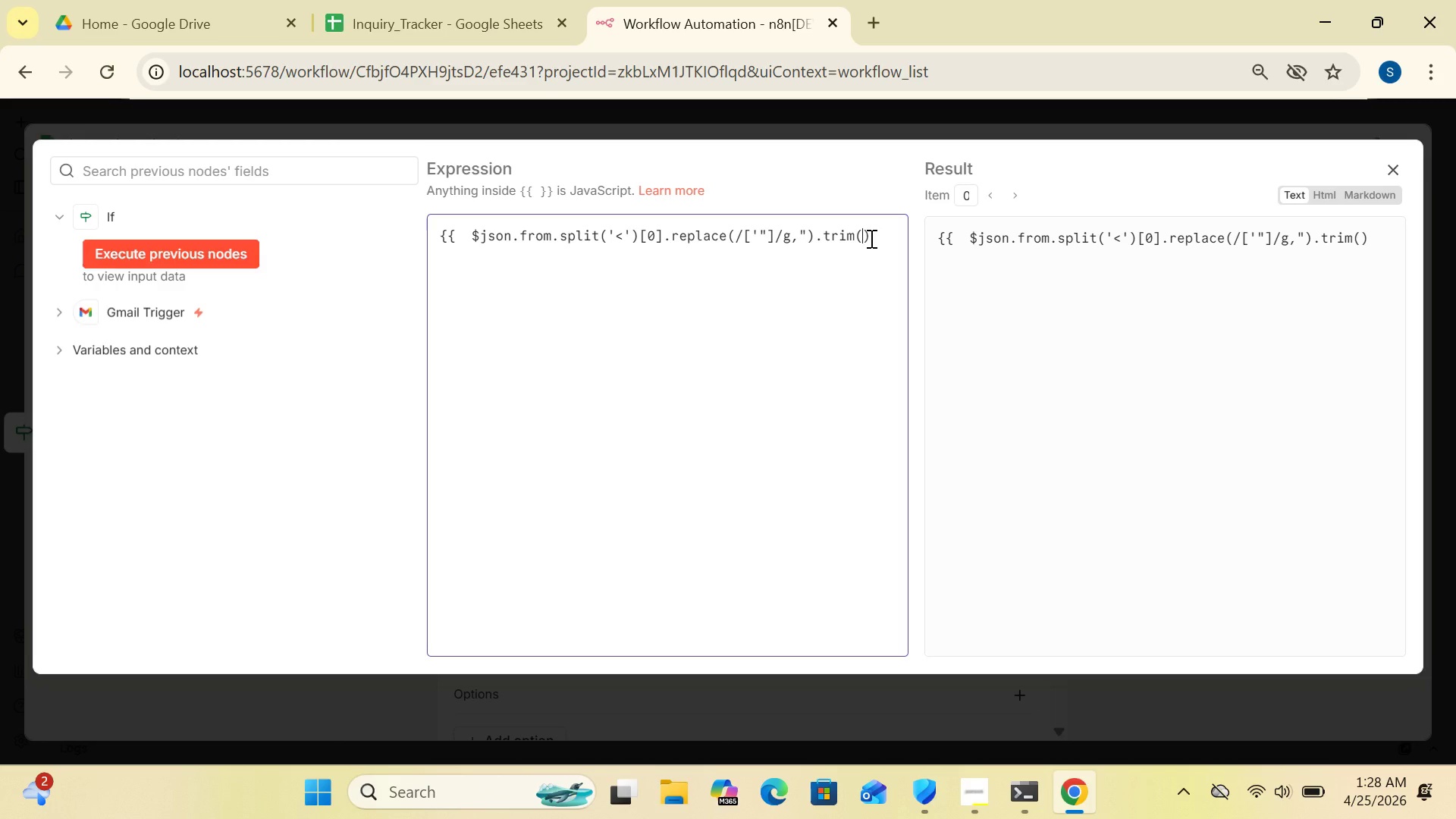 
left_click([870, 238])
 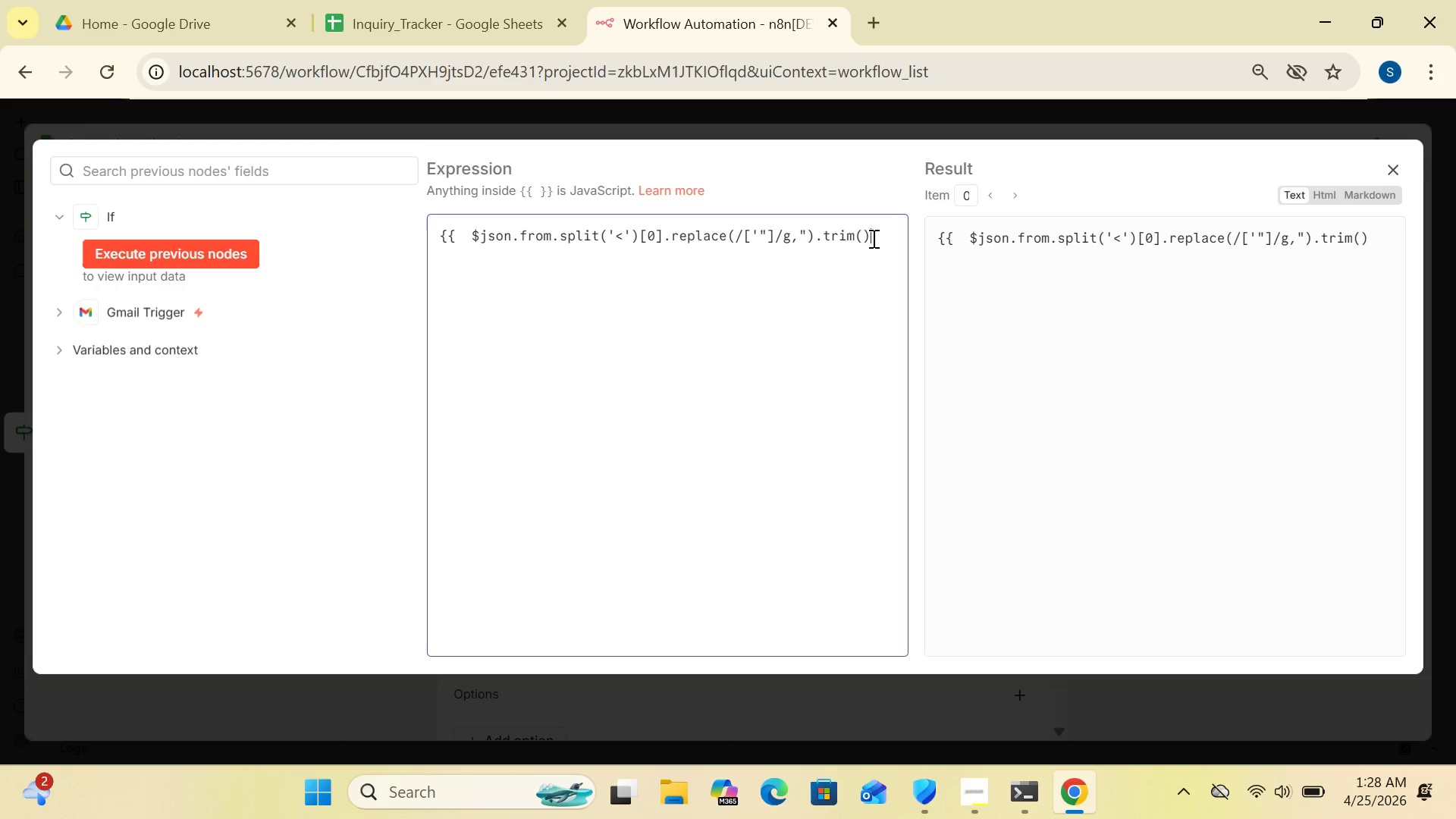 
left_click([872, 238])
 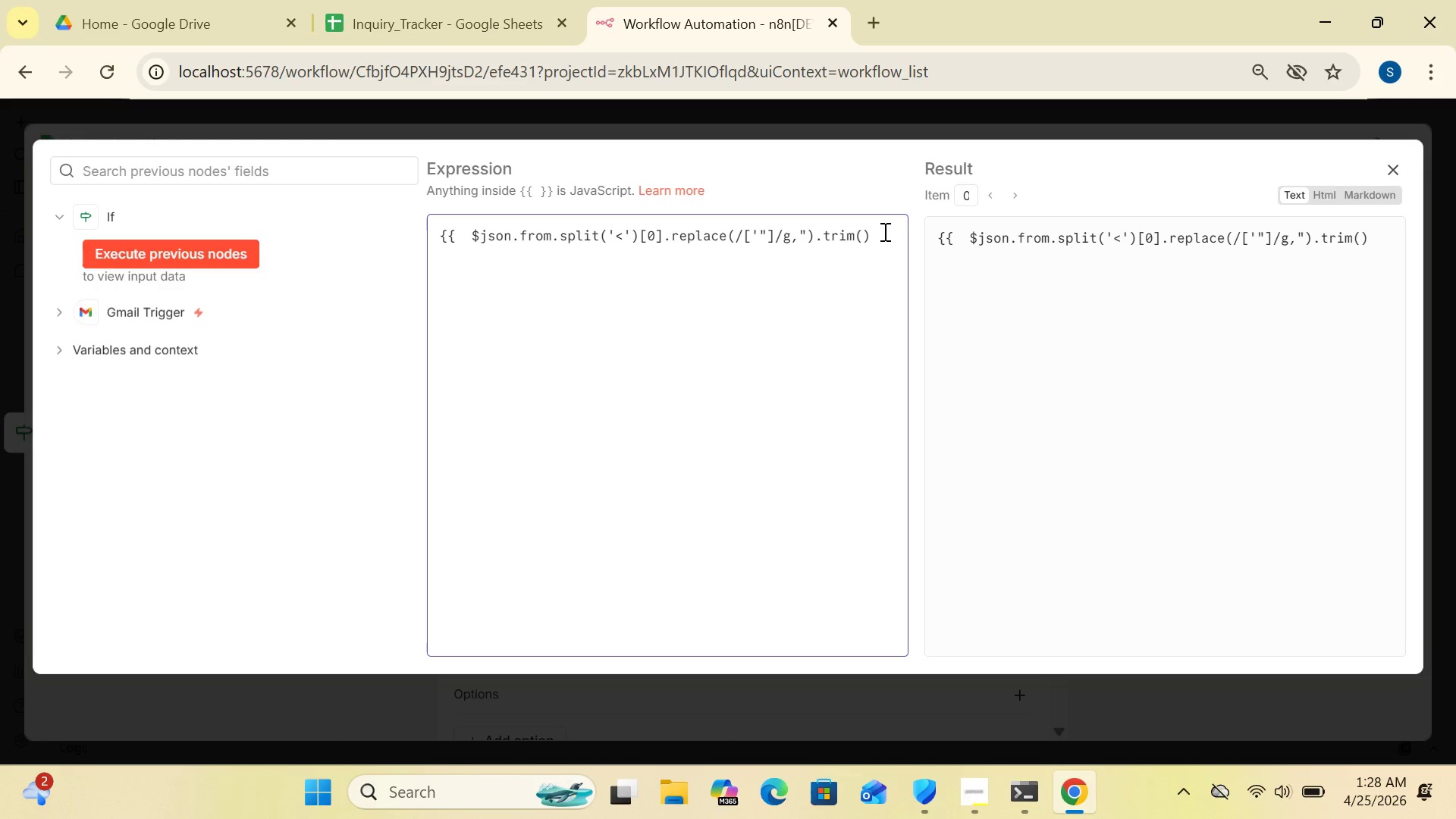 
key(Shift+BracketRight)
 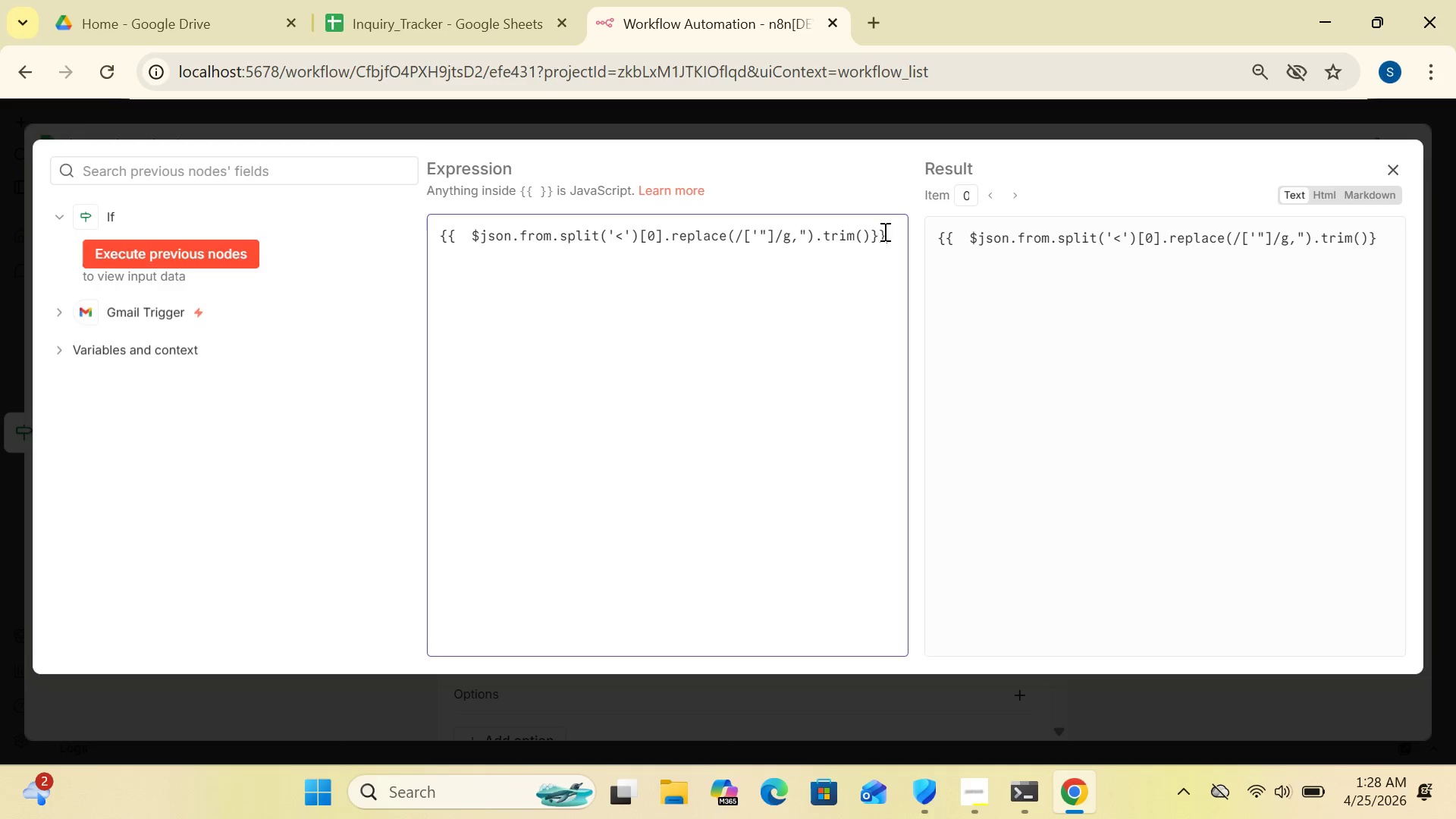 
key(Shift+BracketRight)
 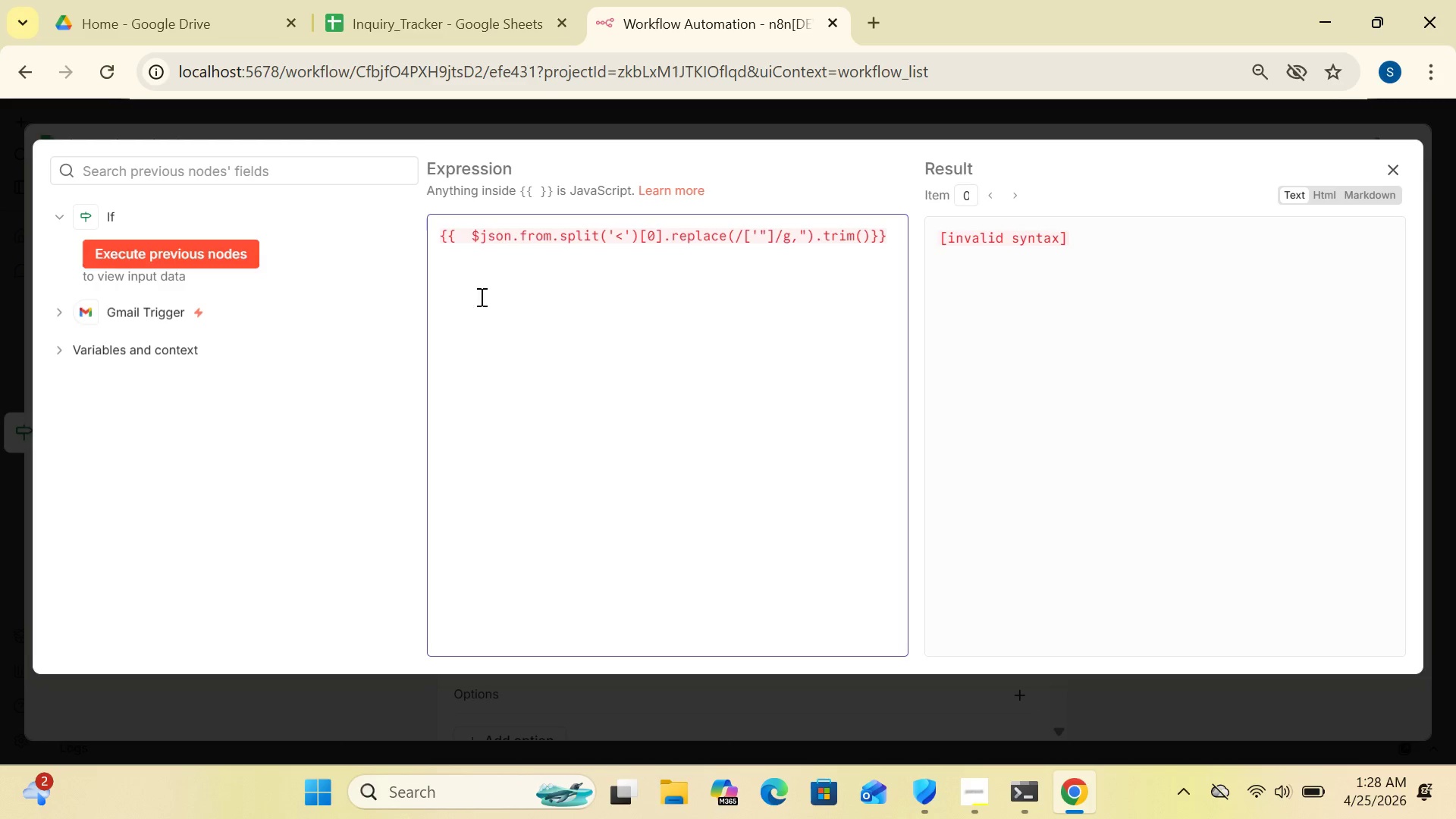 
wait(8.28)
 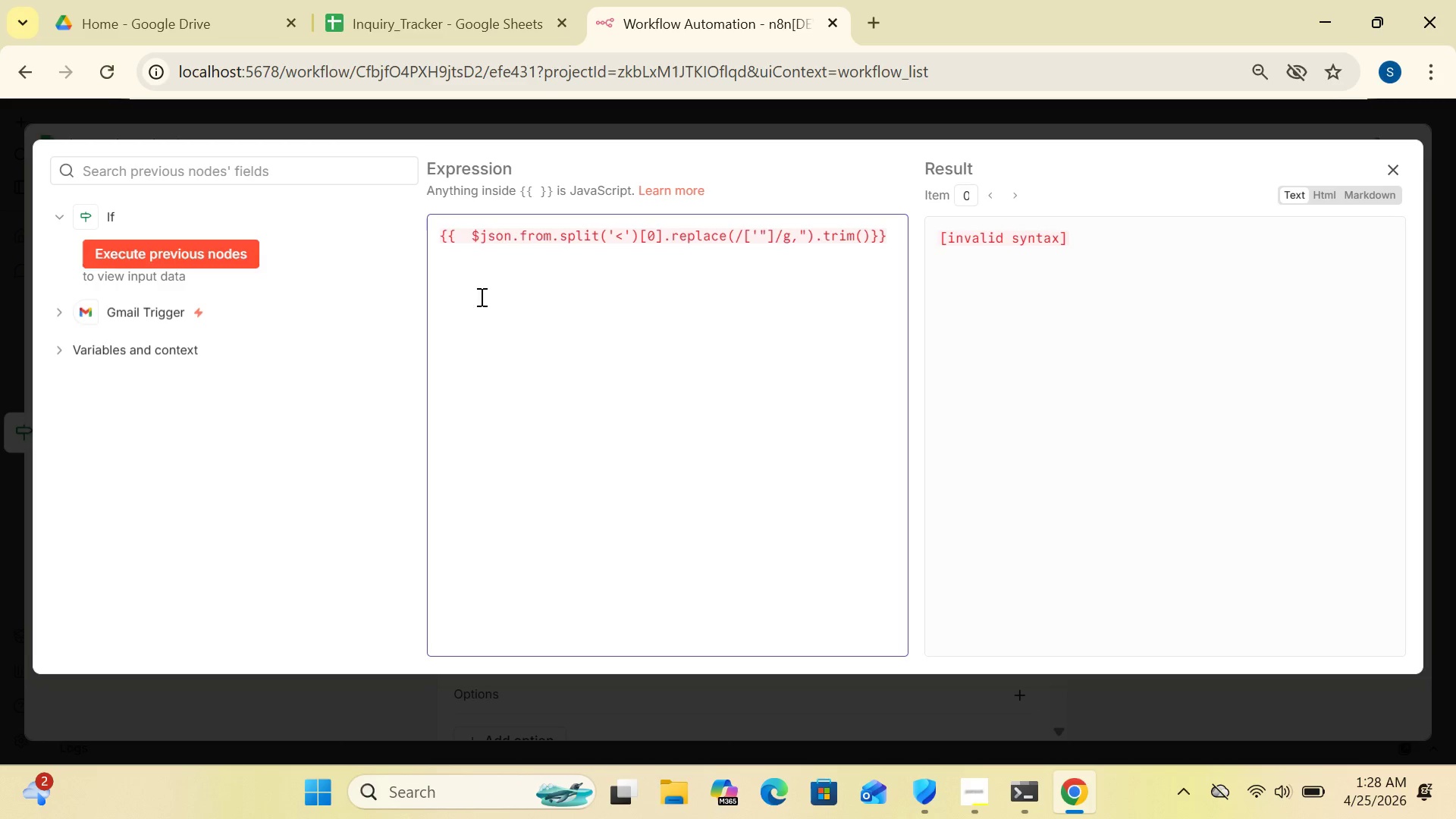 
left_click([469, 237])
 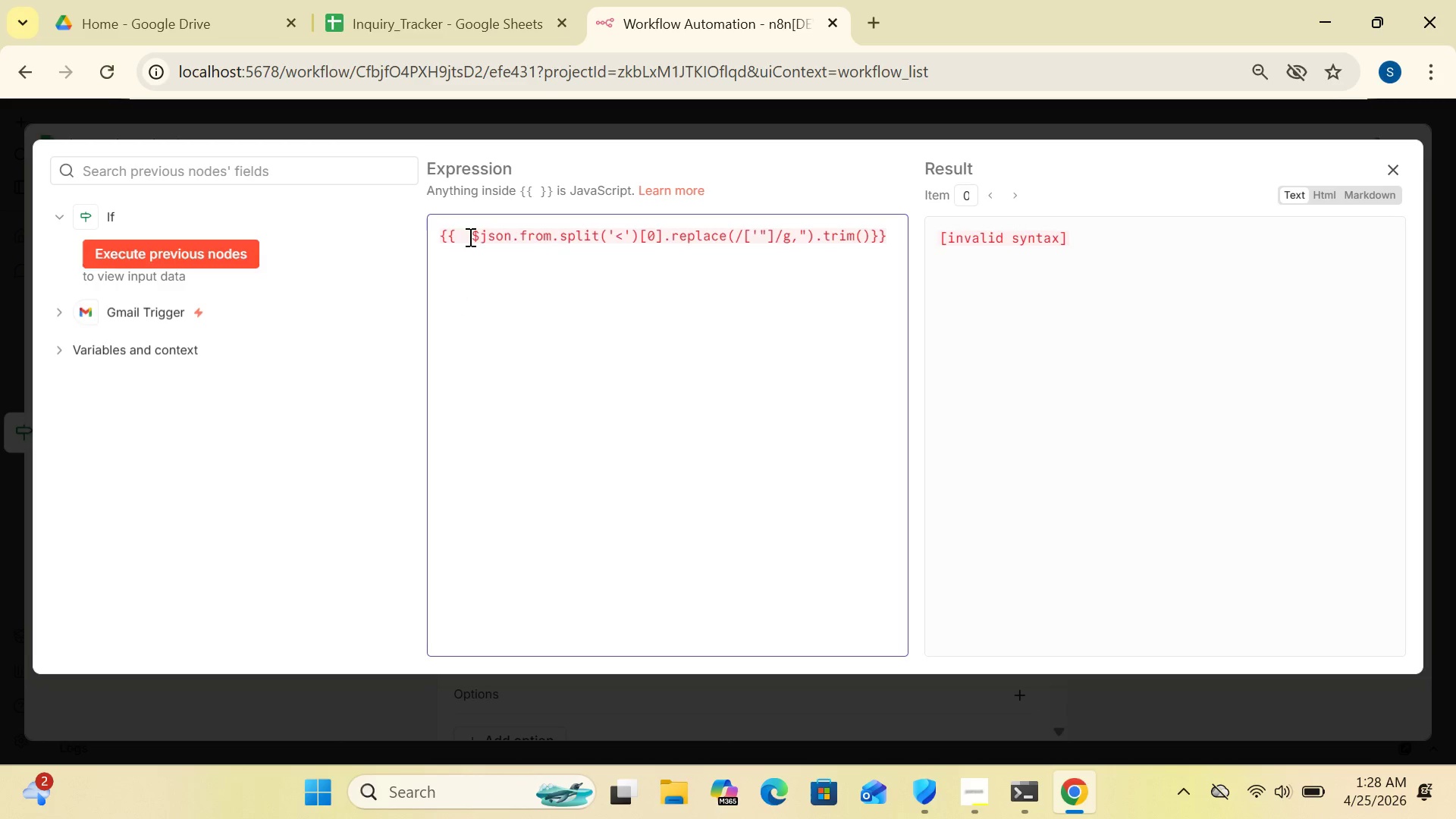 
key(Backspace)
 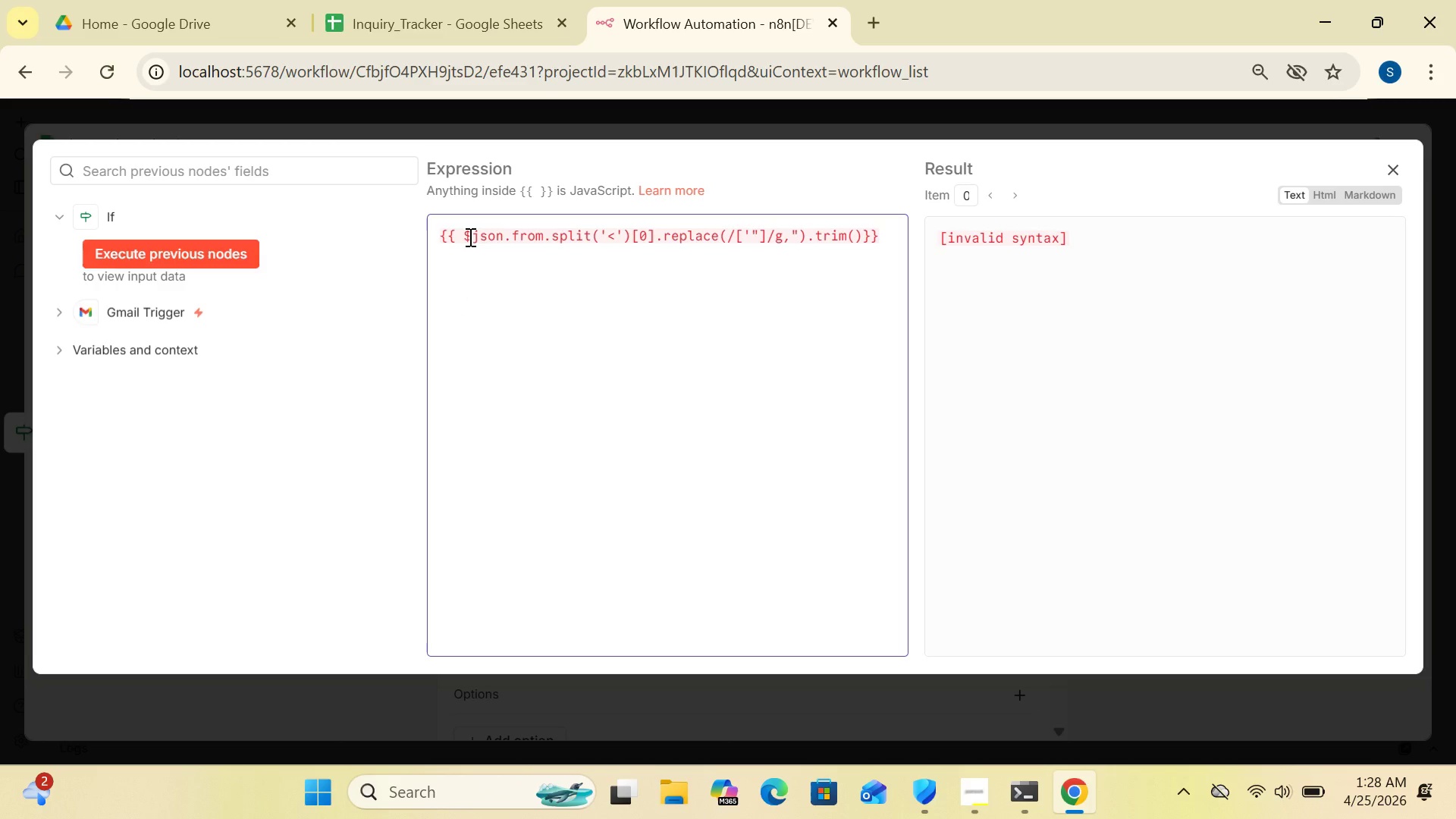 
key(Backspace)
 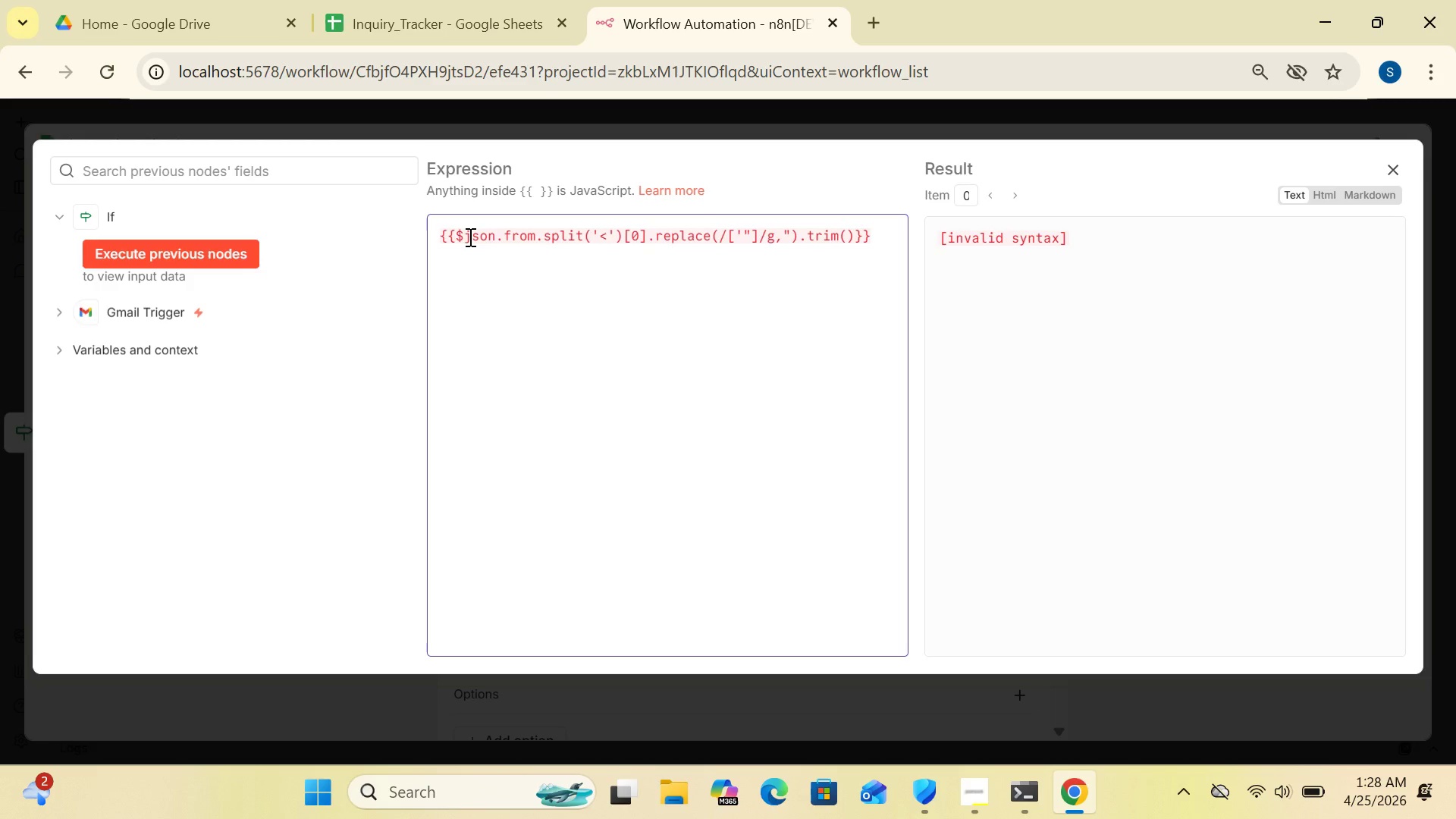 
key(Space)
 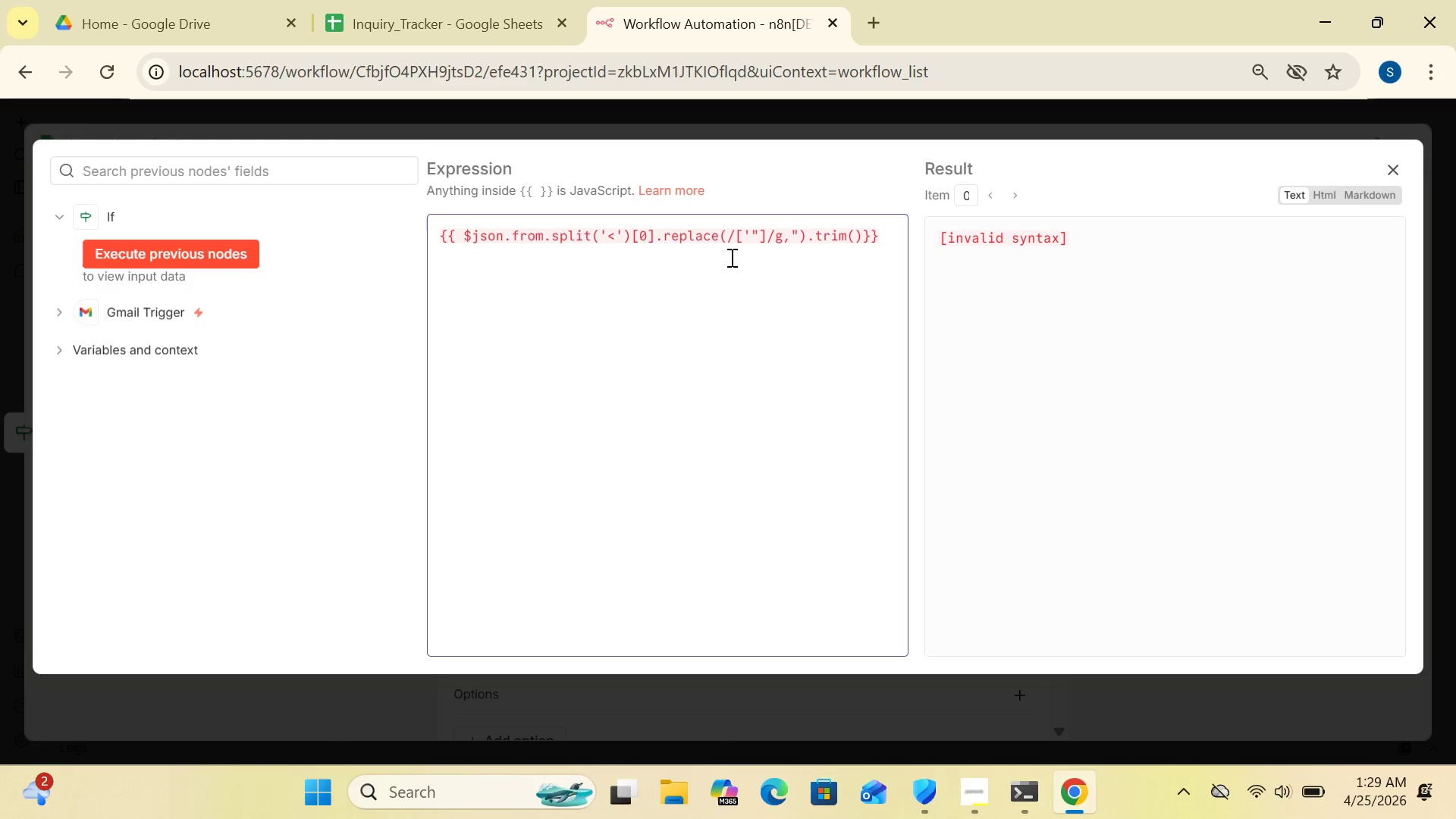 
wait(19.72)
 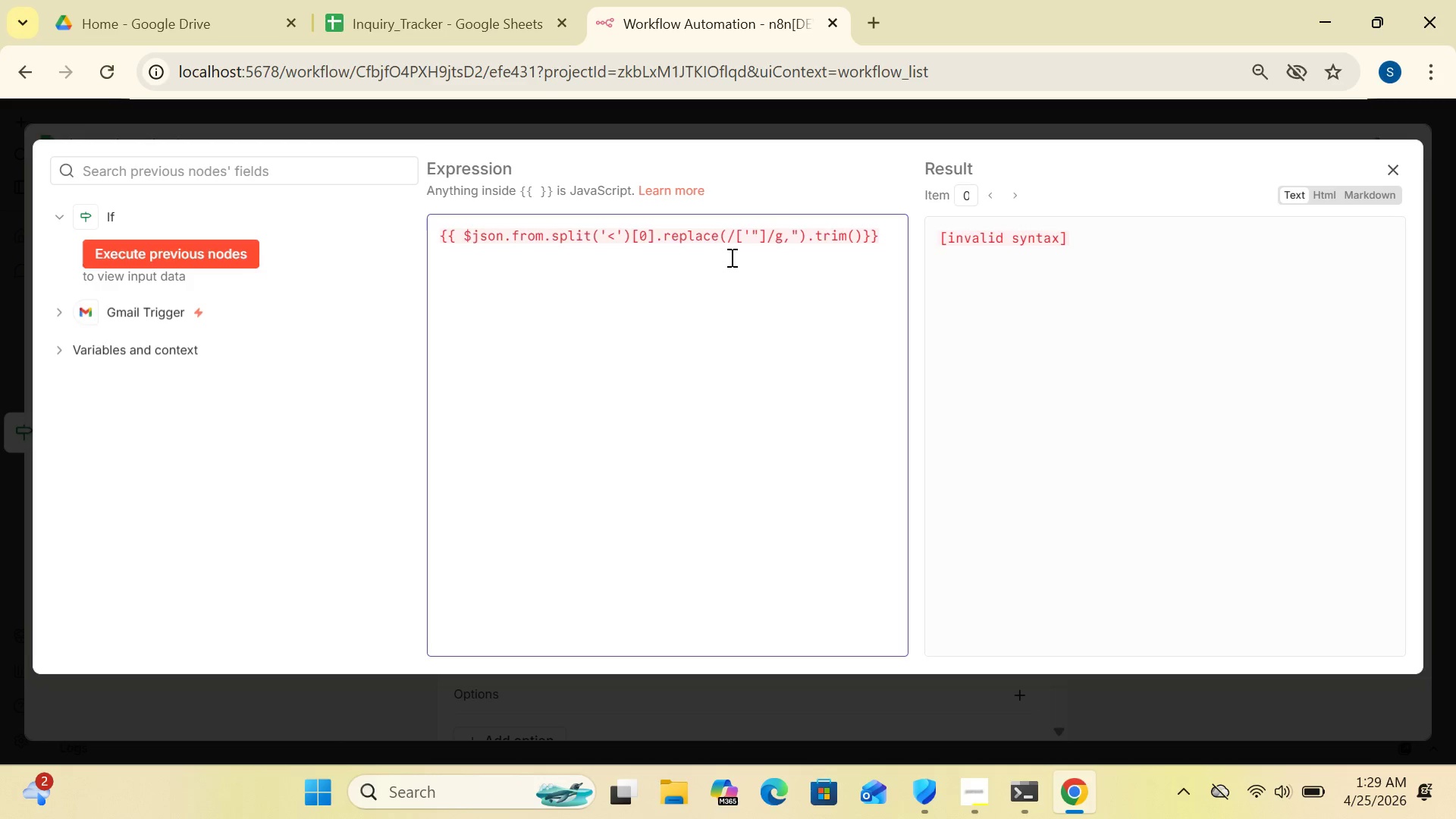 
left_click([751, 234])
 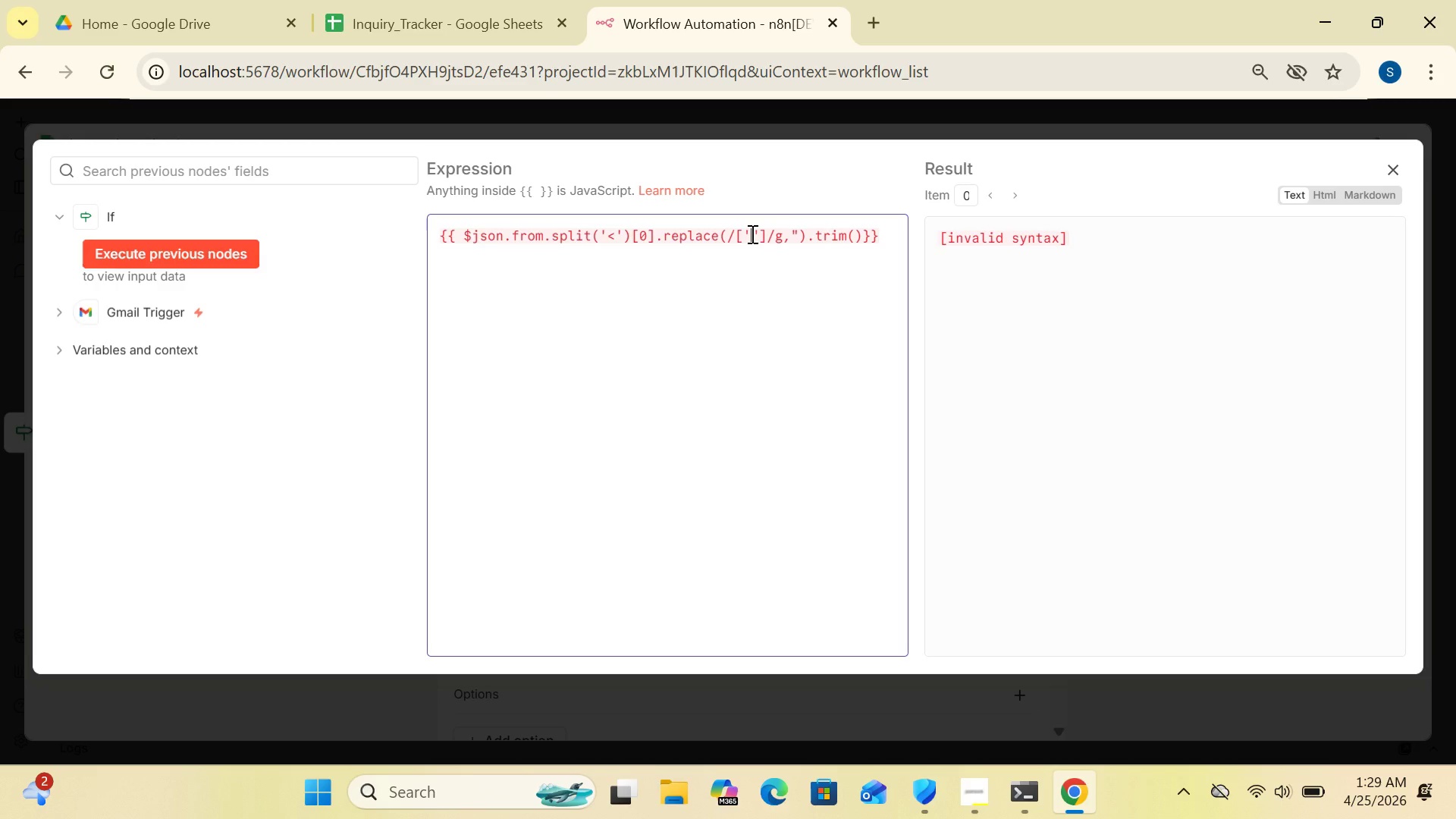 
key(Backspace)
 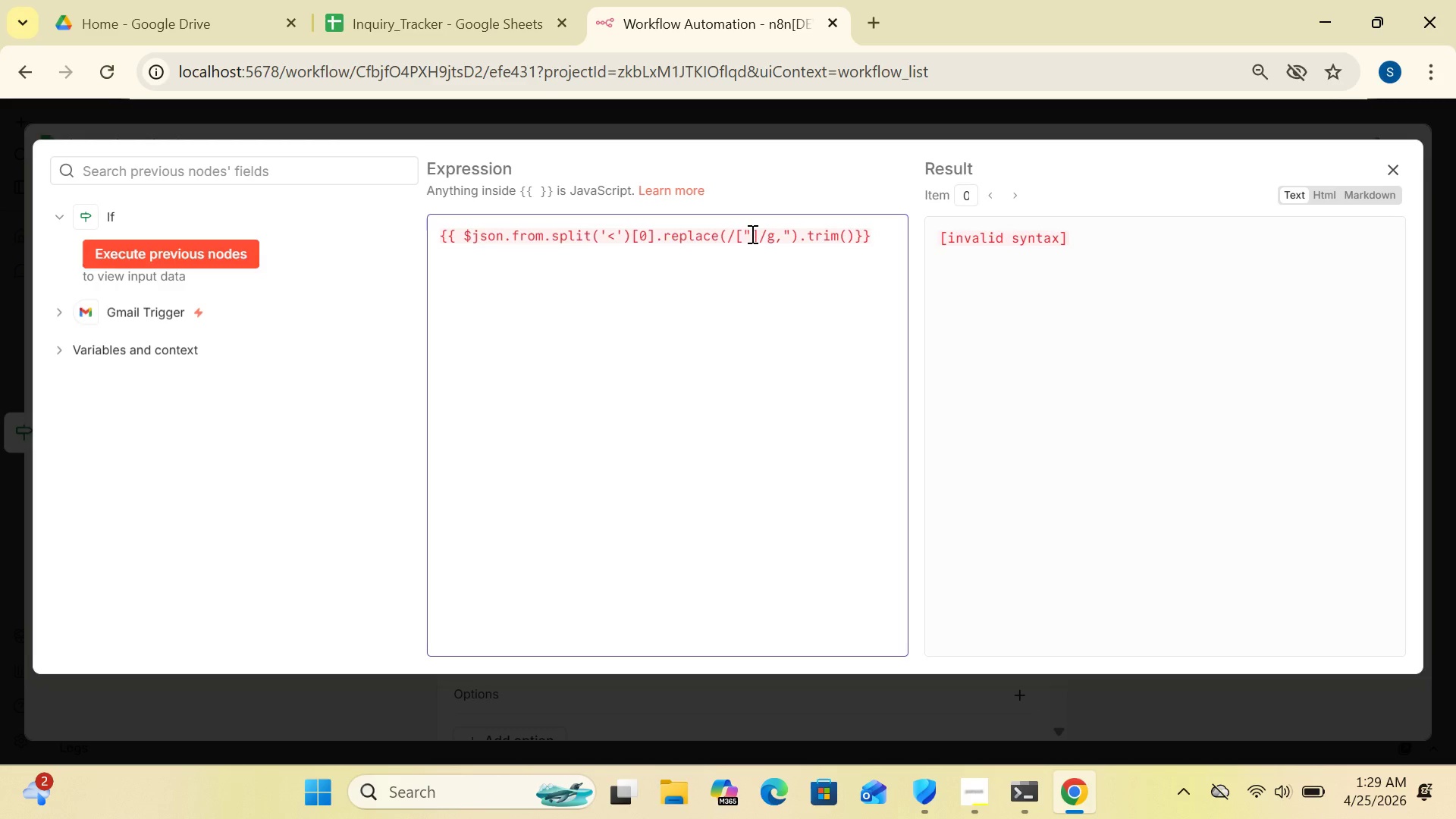 
key(Quote)
 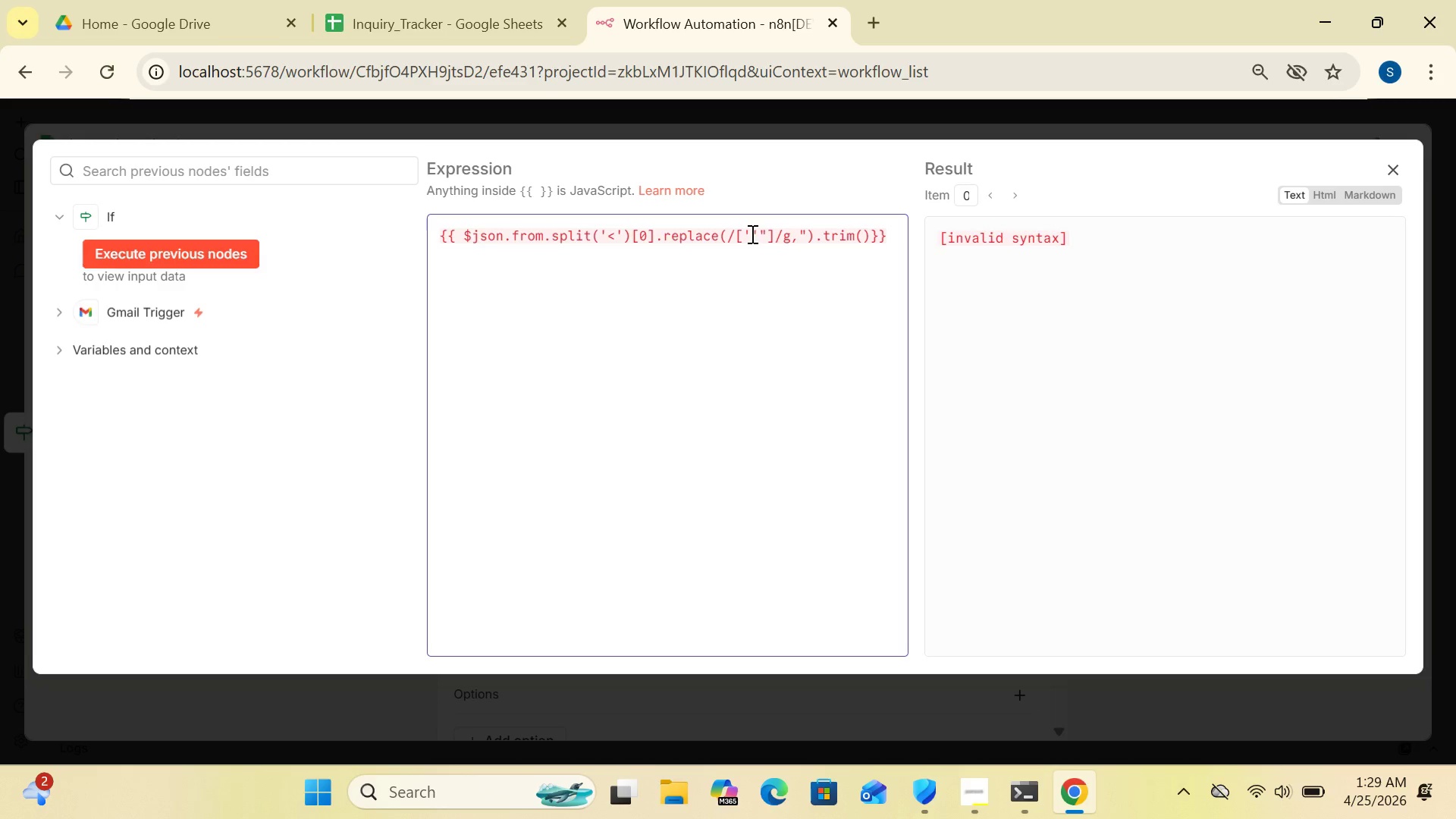 
wait(14.39)
 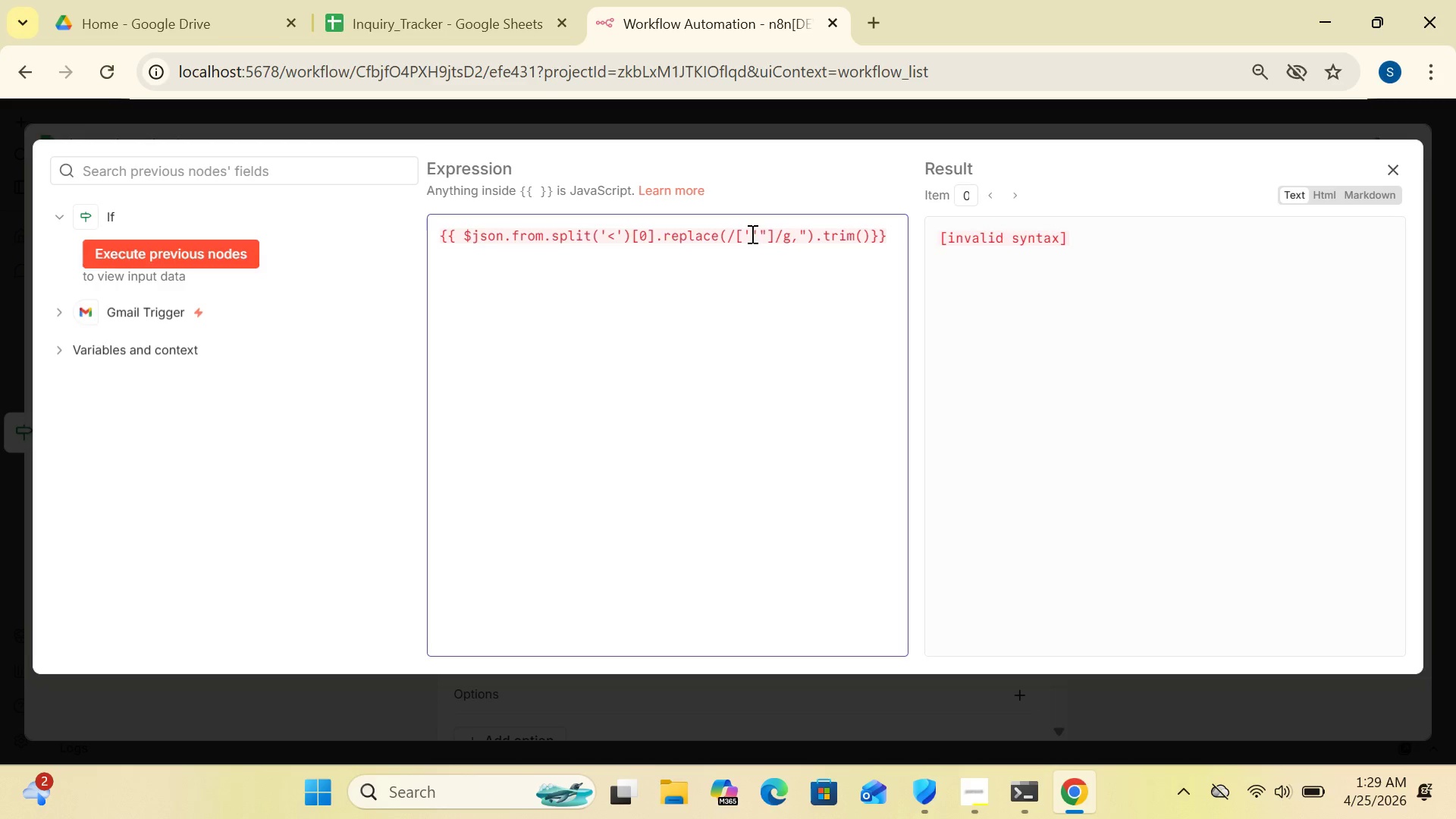 
left_click([752, 233])
 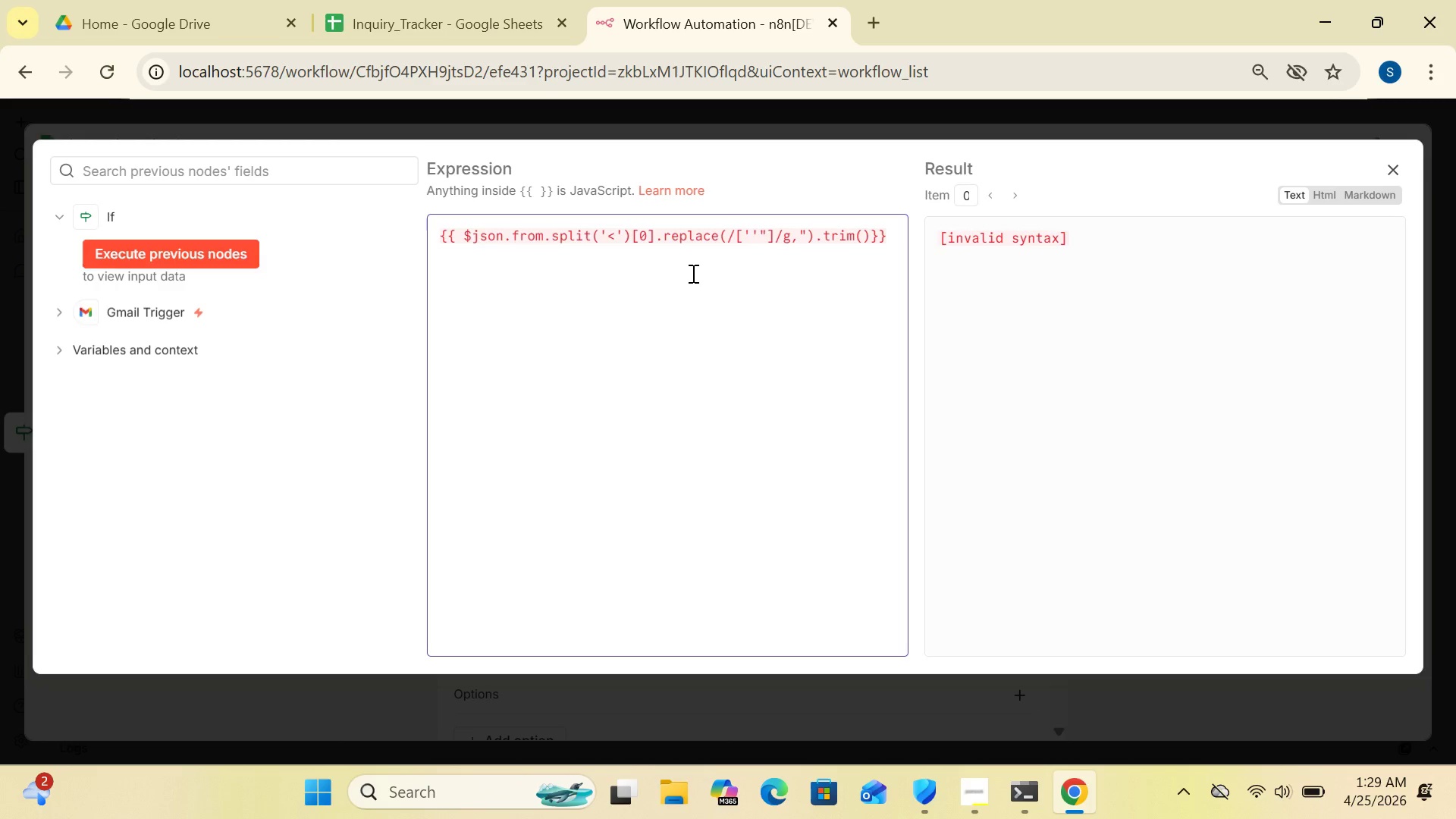 
key(Backspace)
 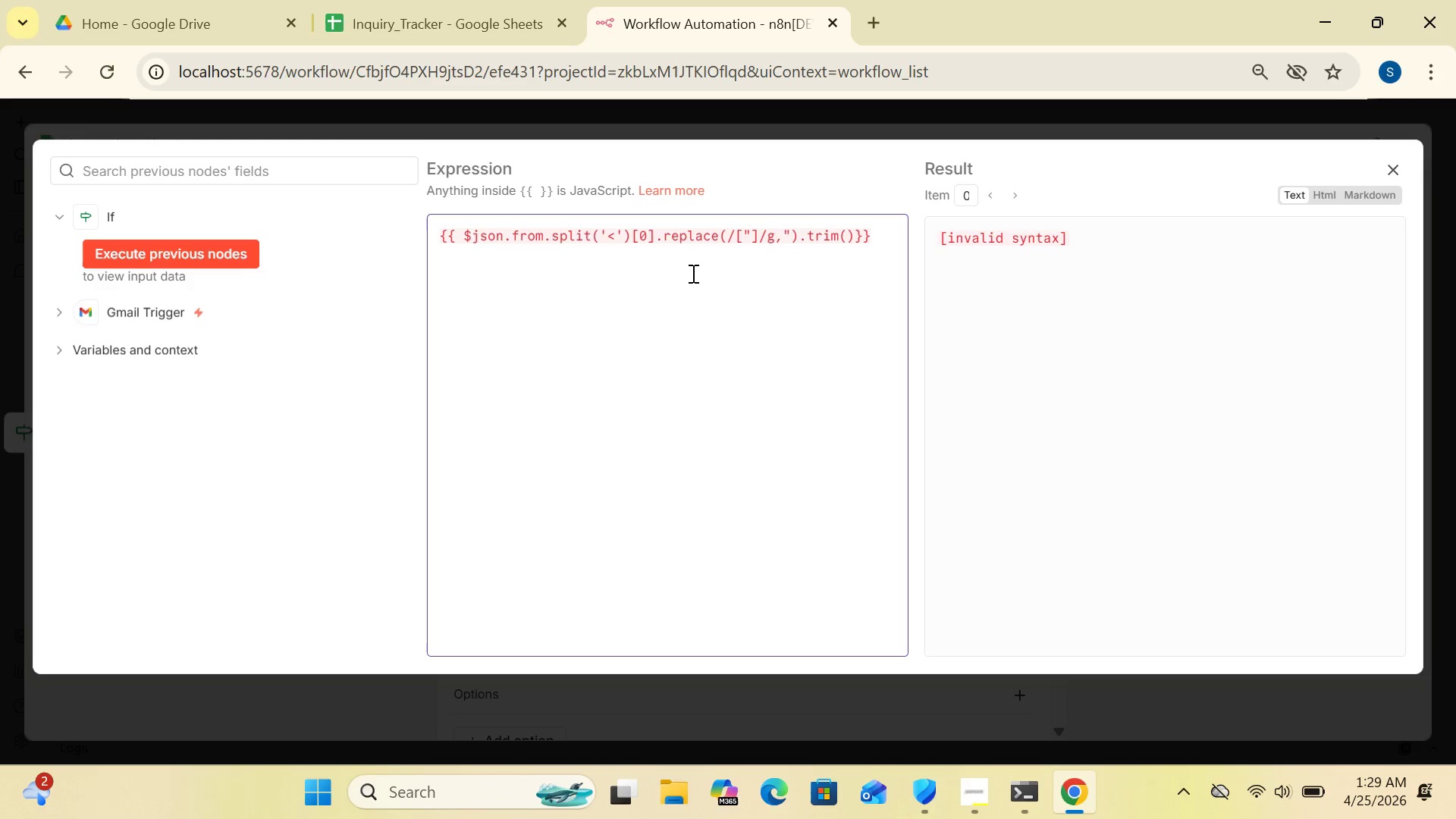 
key(Quote)
 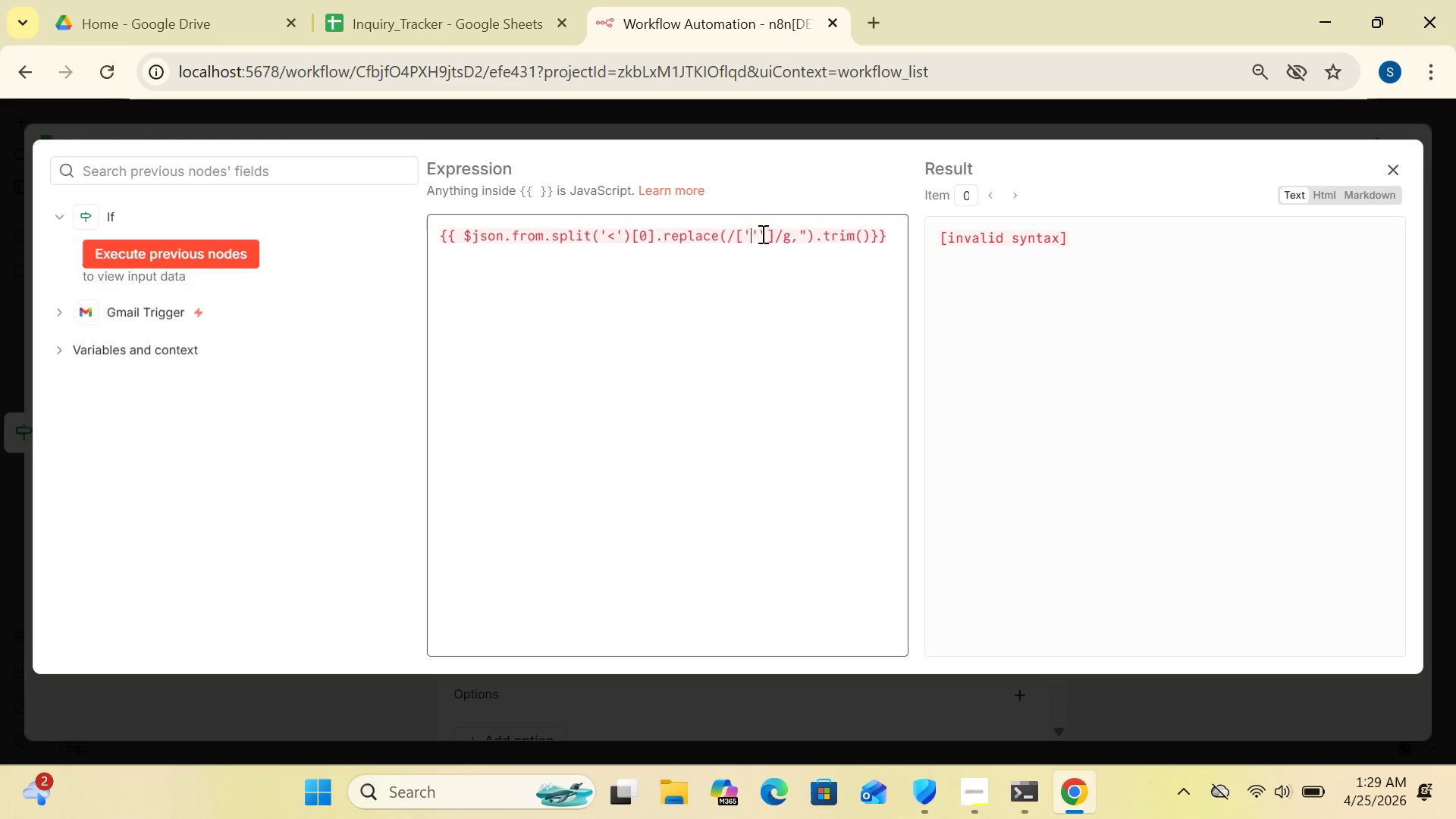 
left_click([760, 232])
 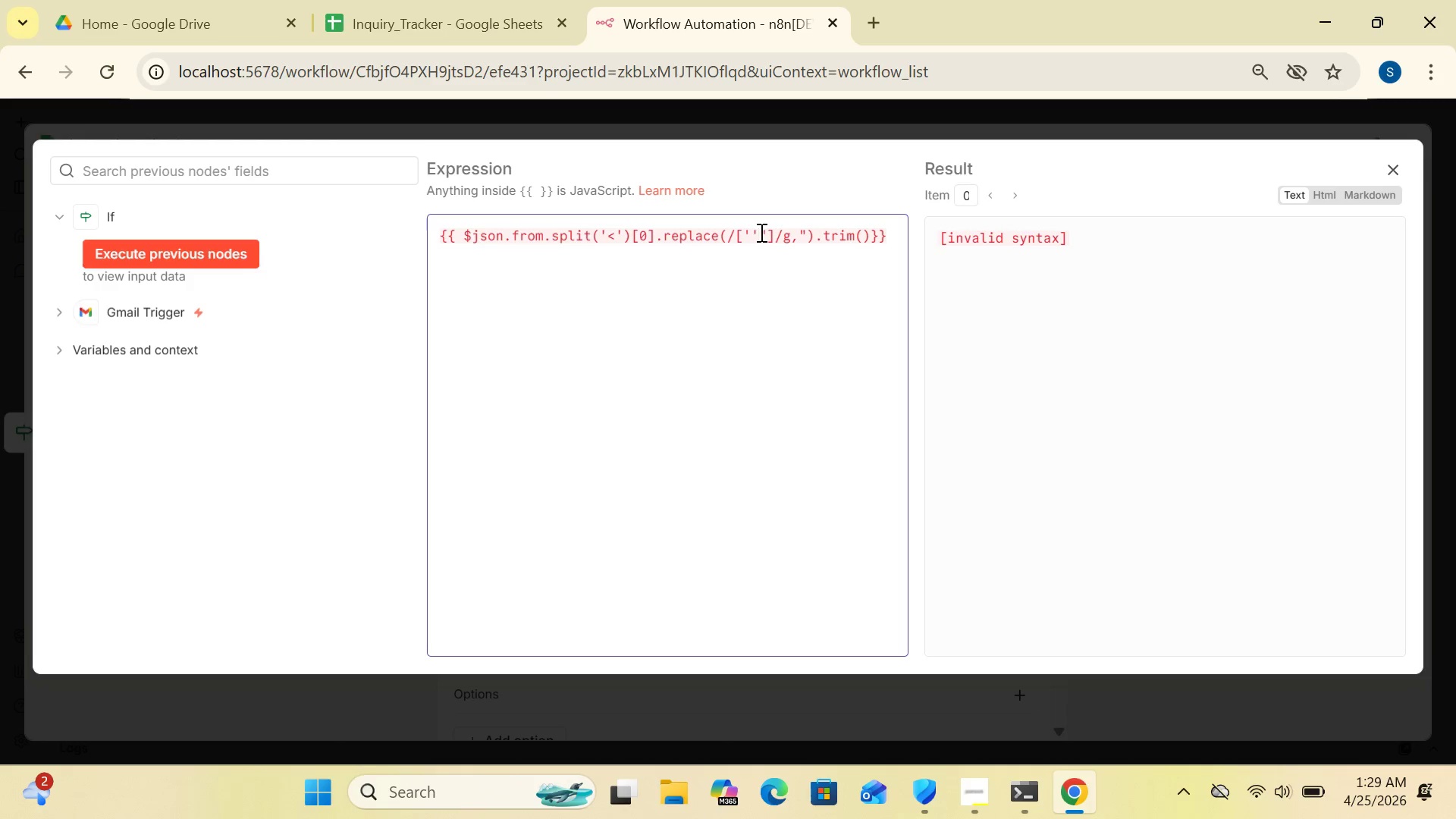 
key(Backspace)
 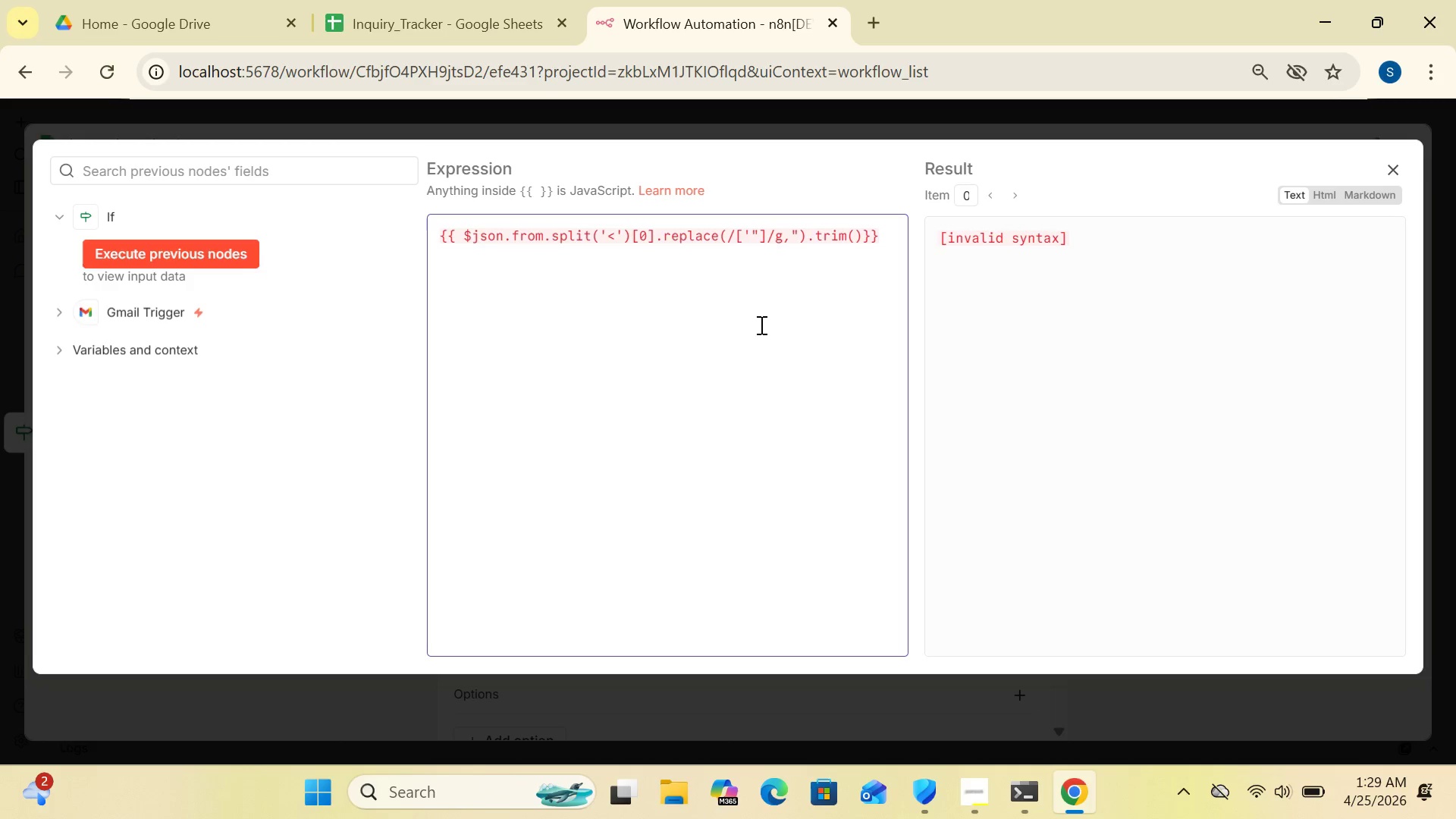 
left_click([758, 326])
 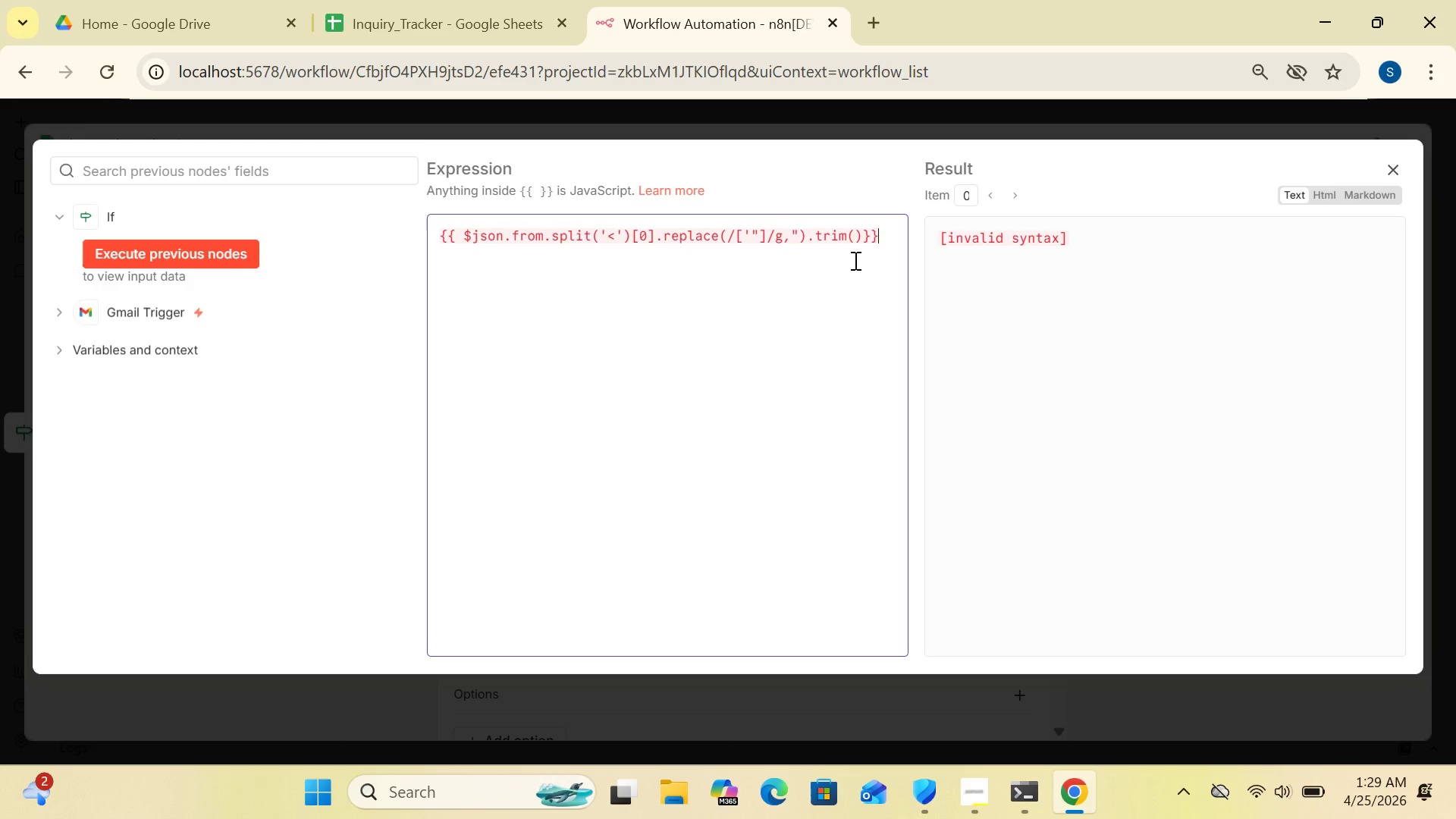 
wait(10.7)
 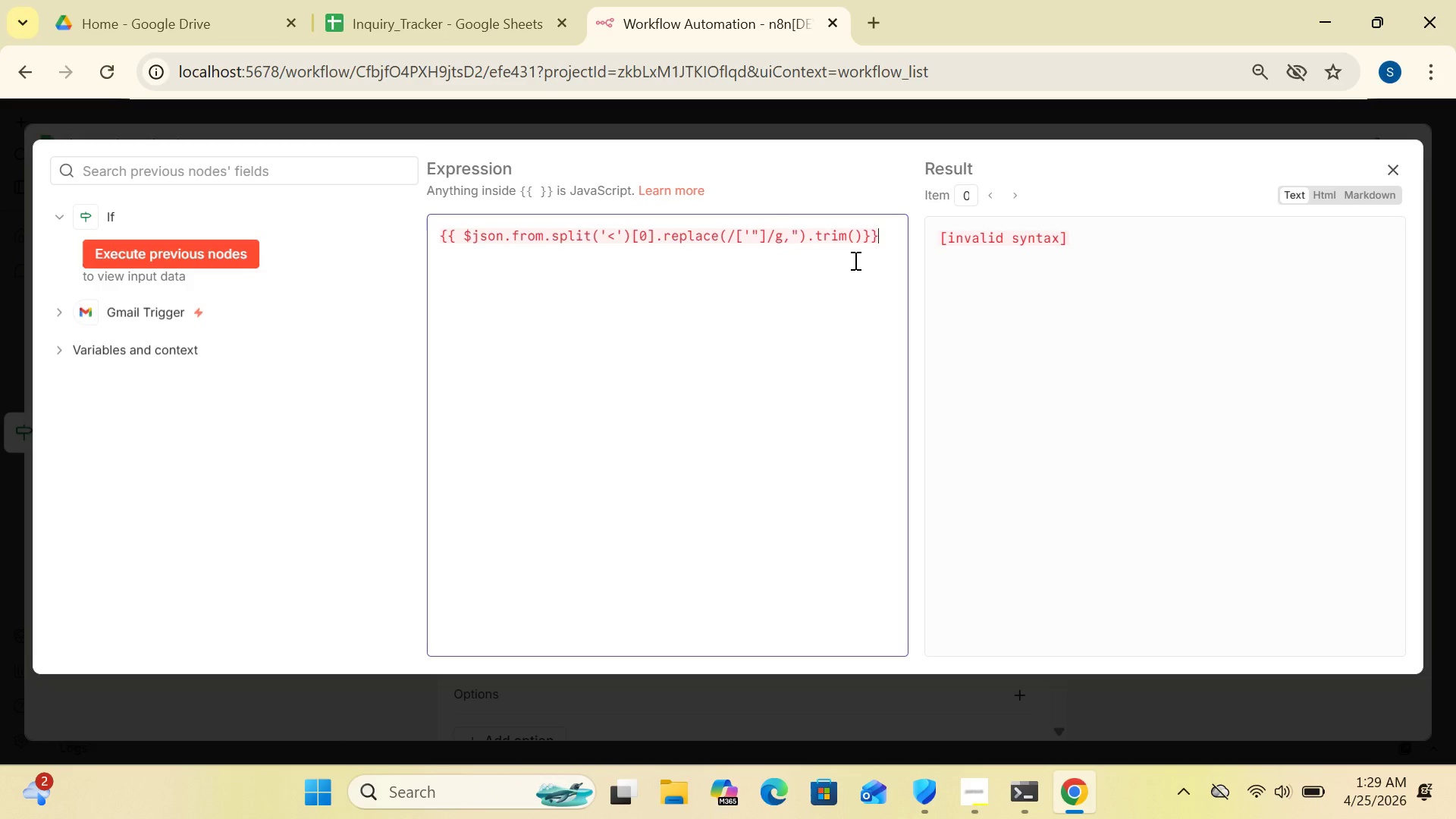 
left_click([1391, 171])
 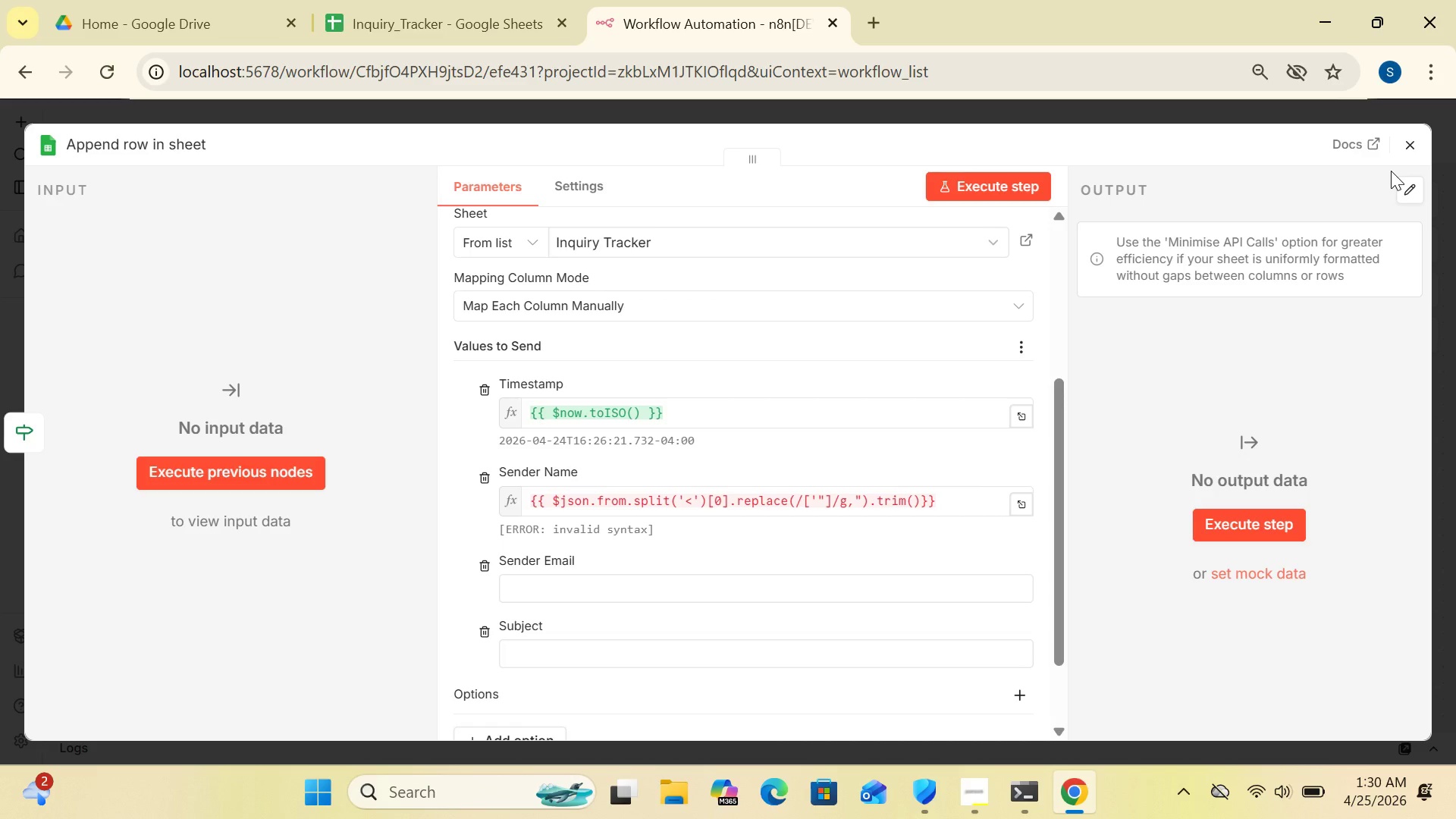 
wait(21.91)
 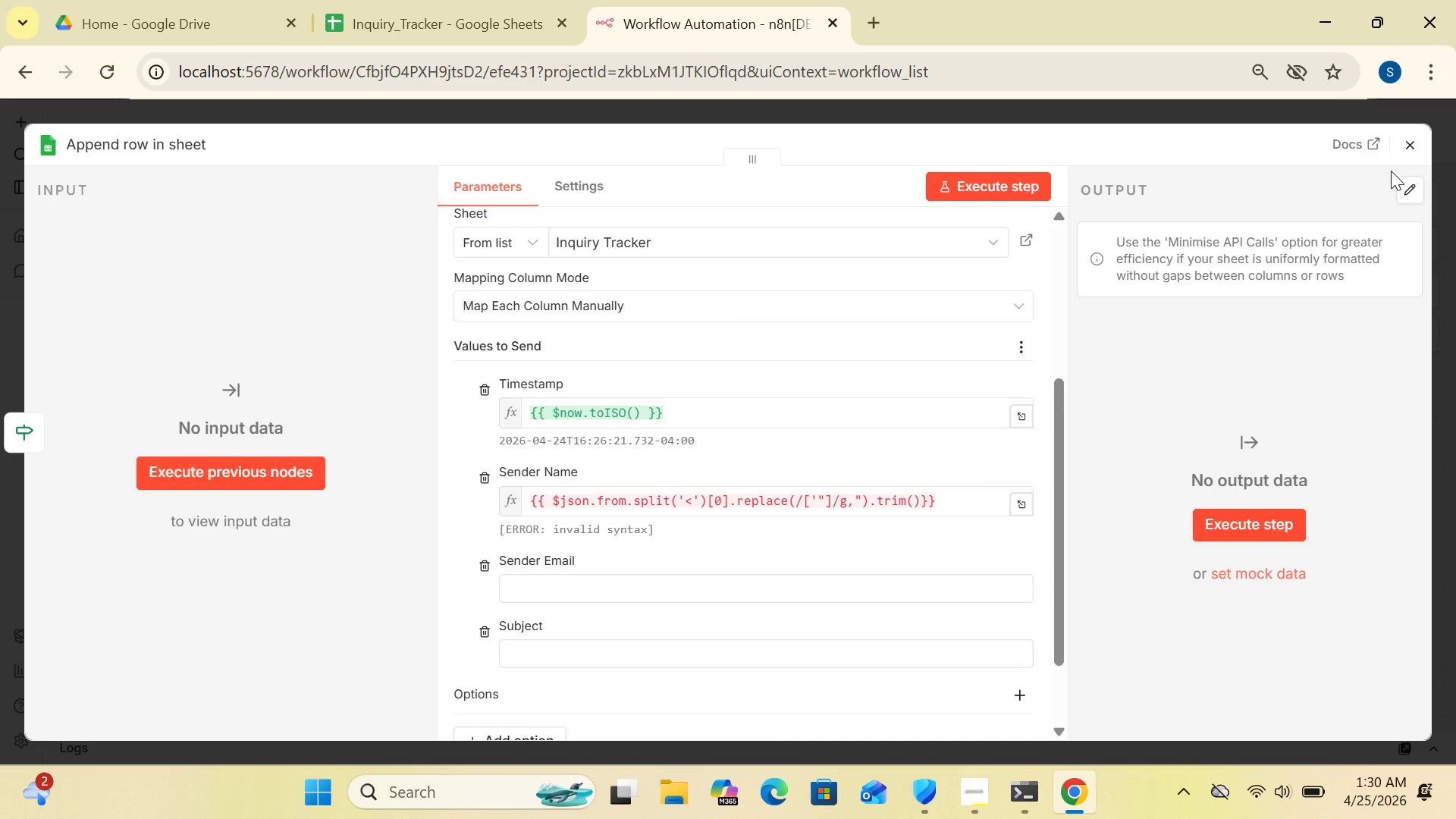 
left_click_drag(start_coordinate=[1063, 423], to_coordinate=[1036, 391])
 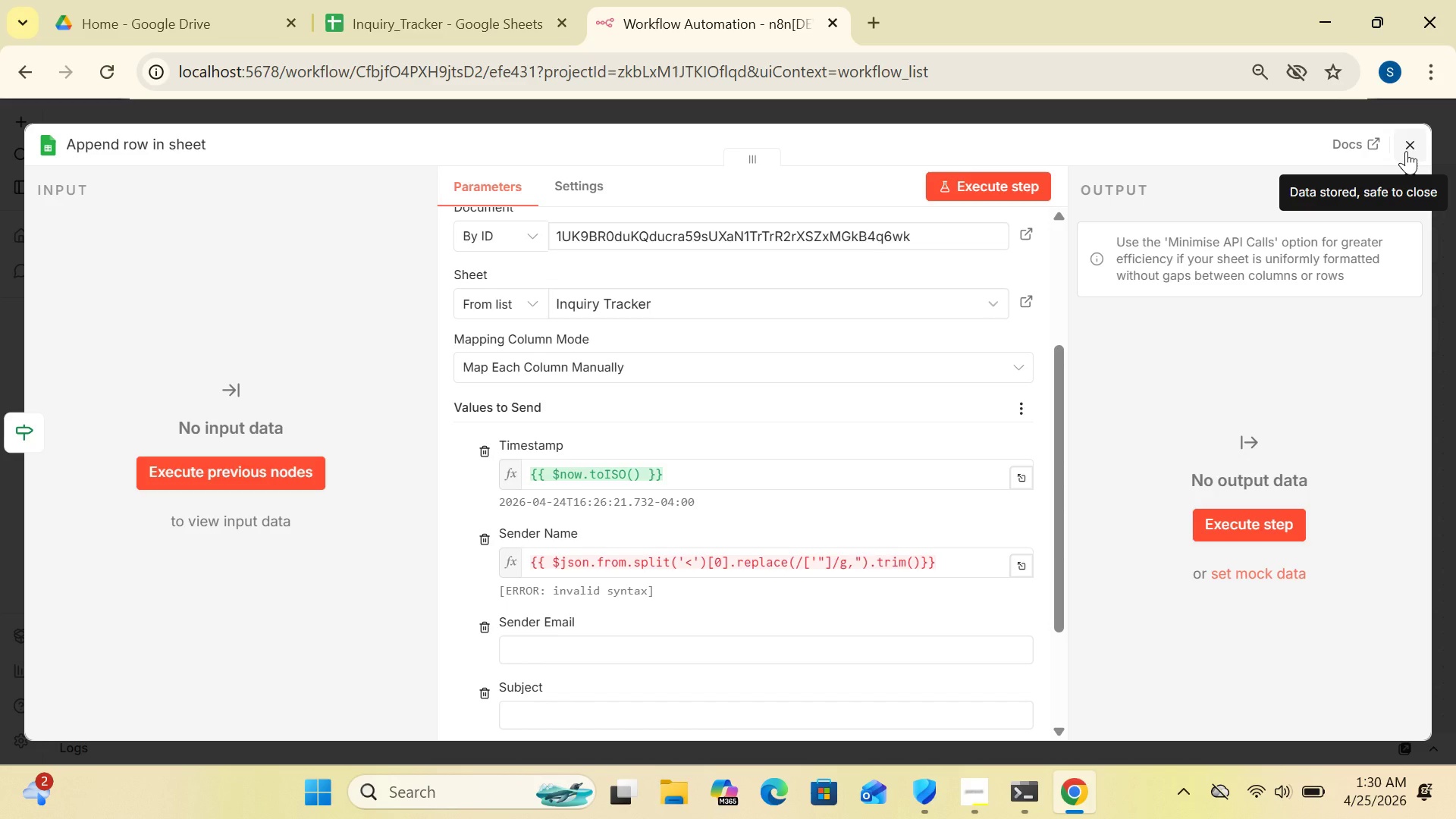 
left_click([1406, 151])
 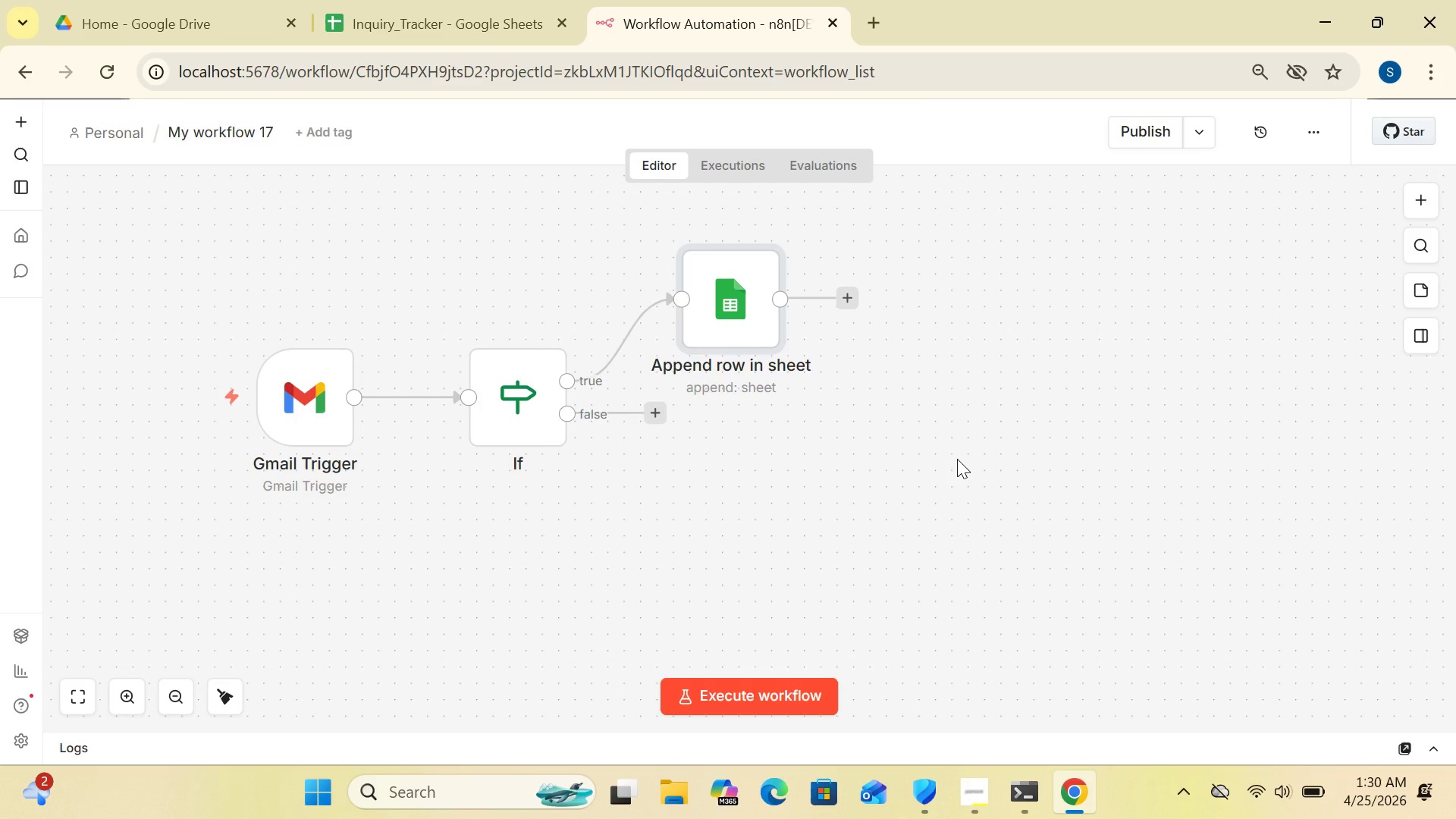 
wait(8.78)
 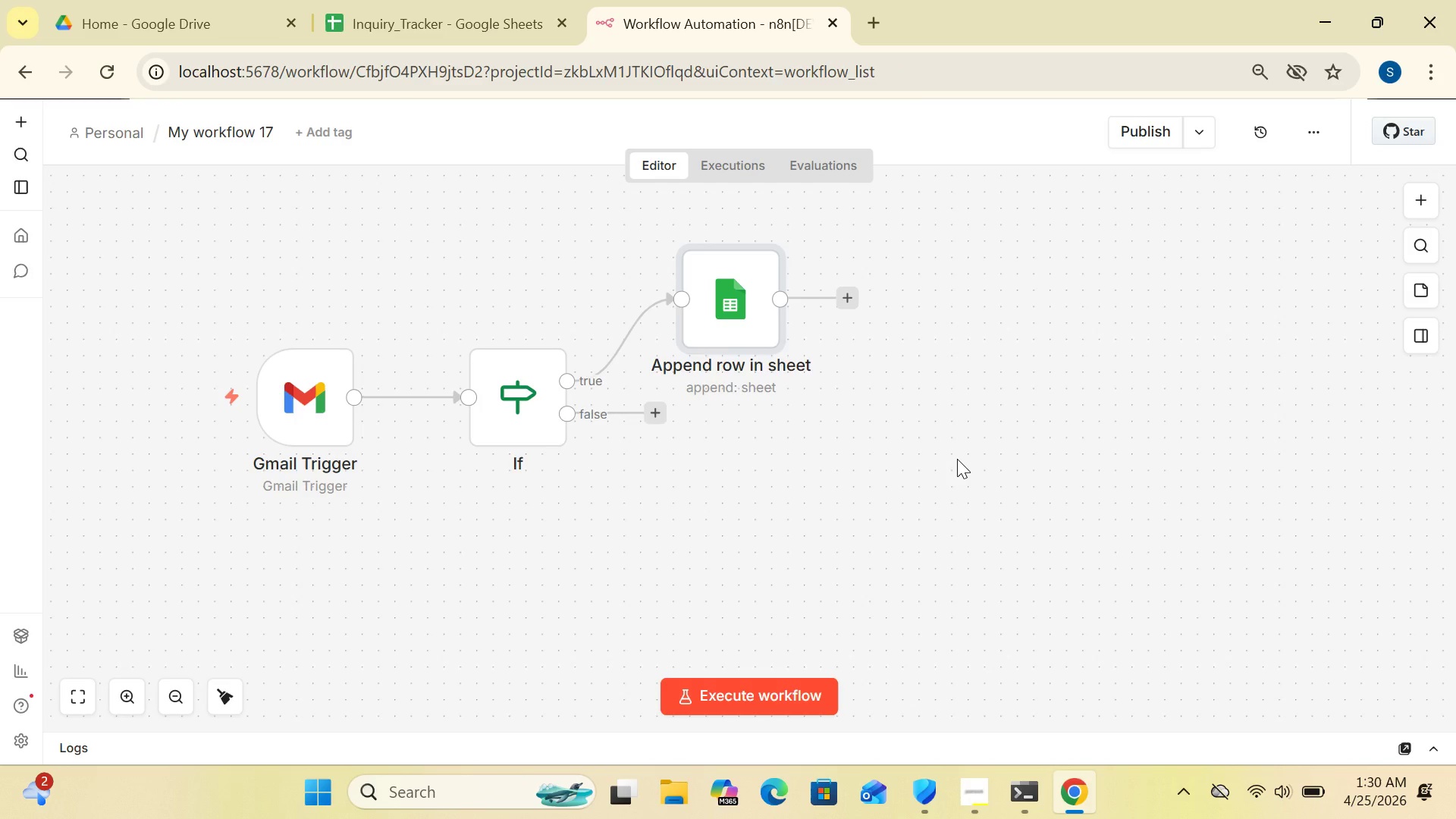 
left_click([723, 698])
 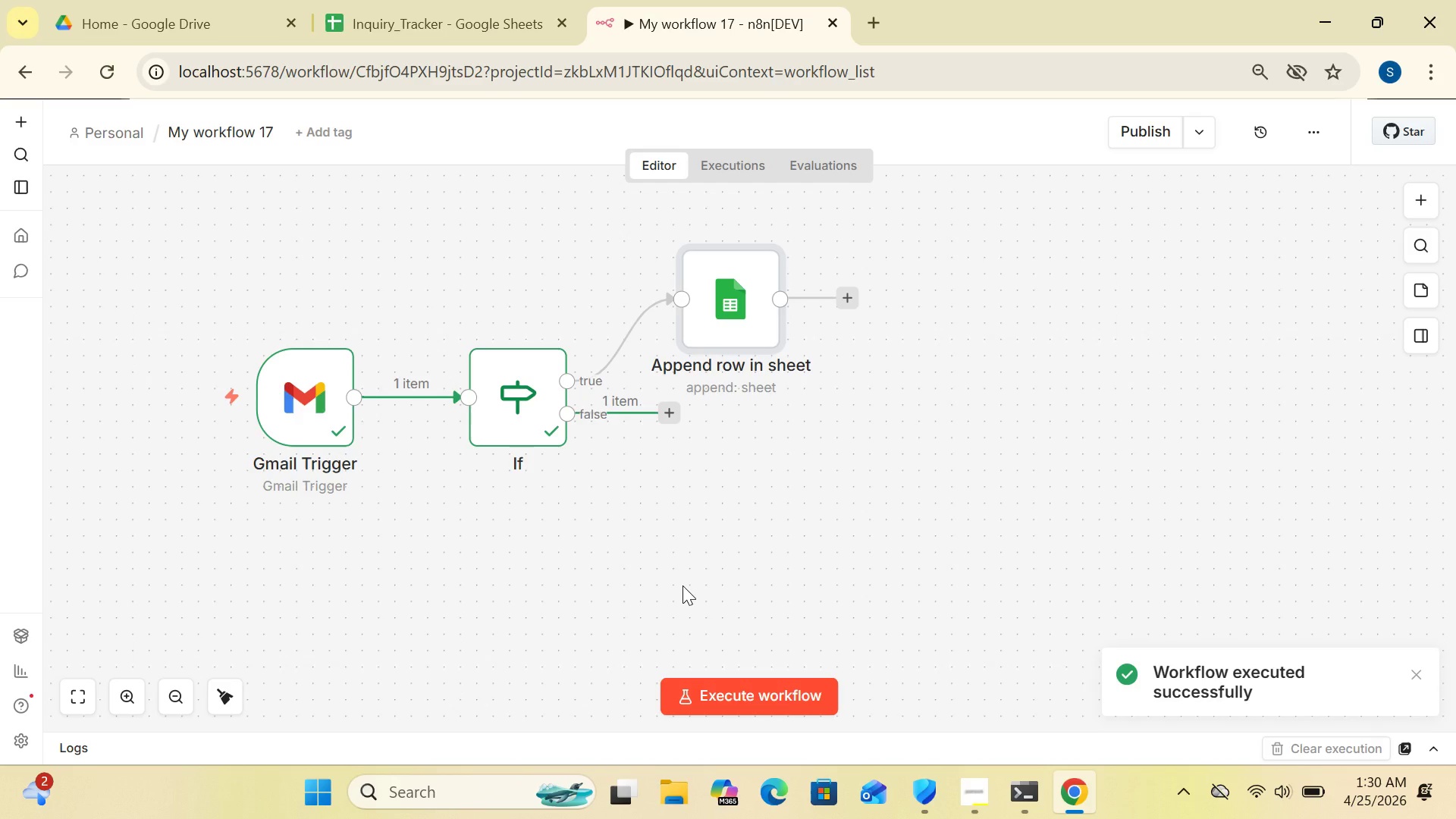 
wait(8.61)
 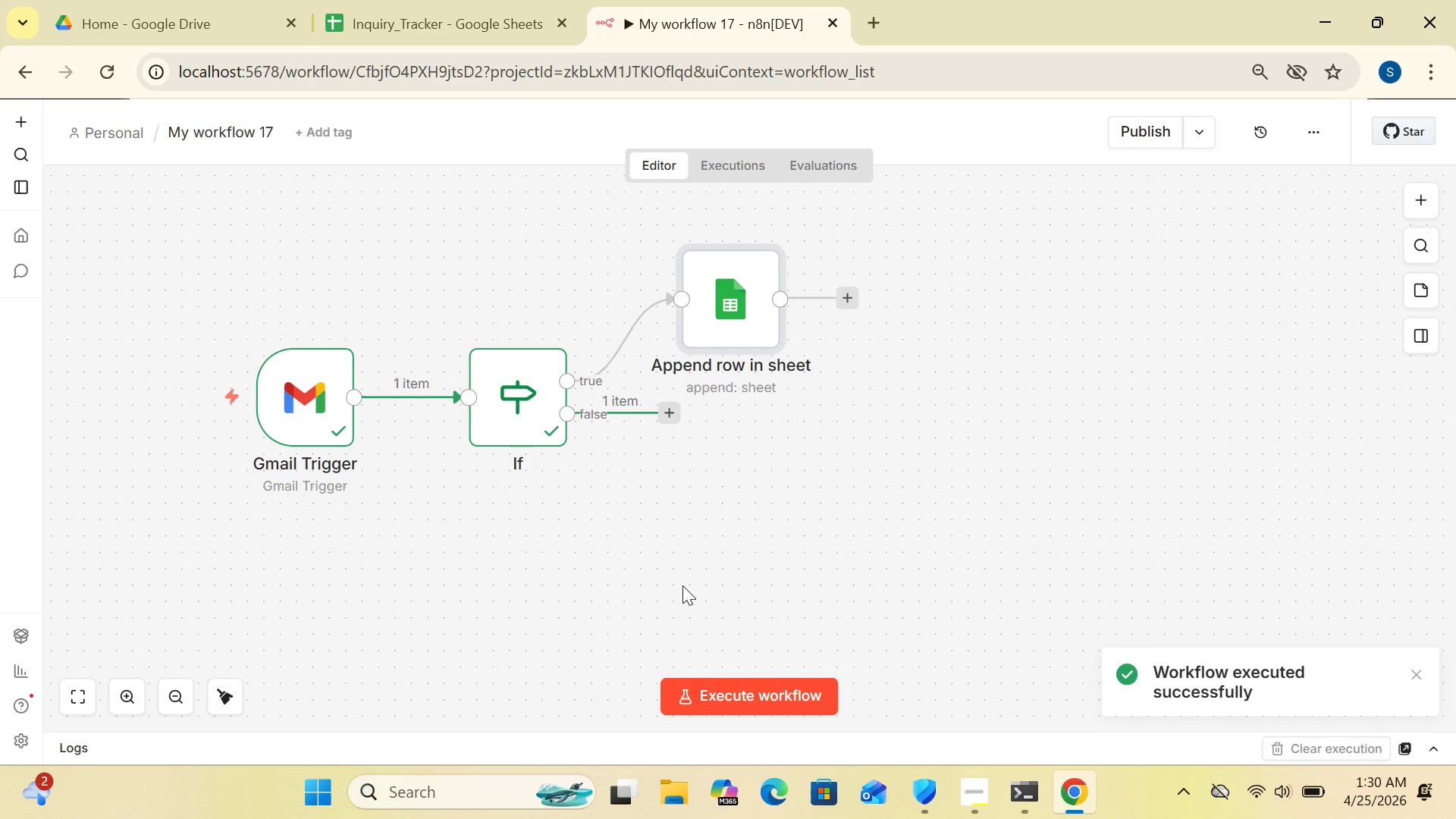 
double_click([740, 322])
 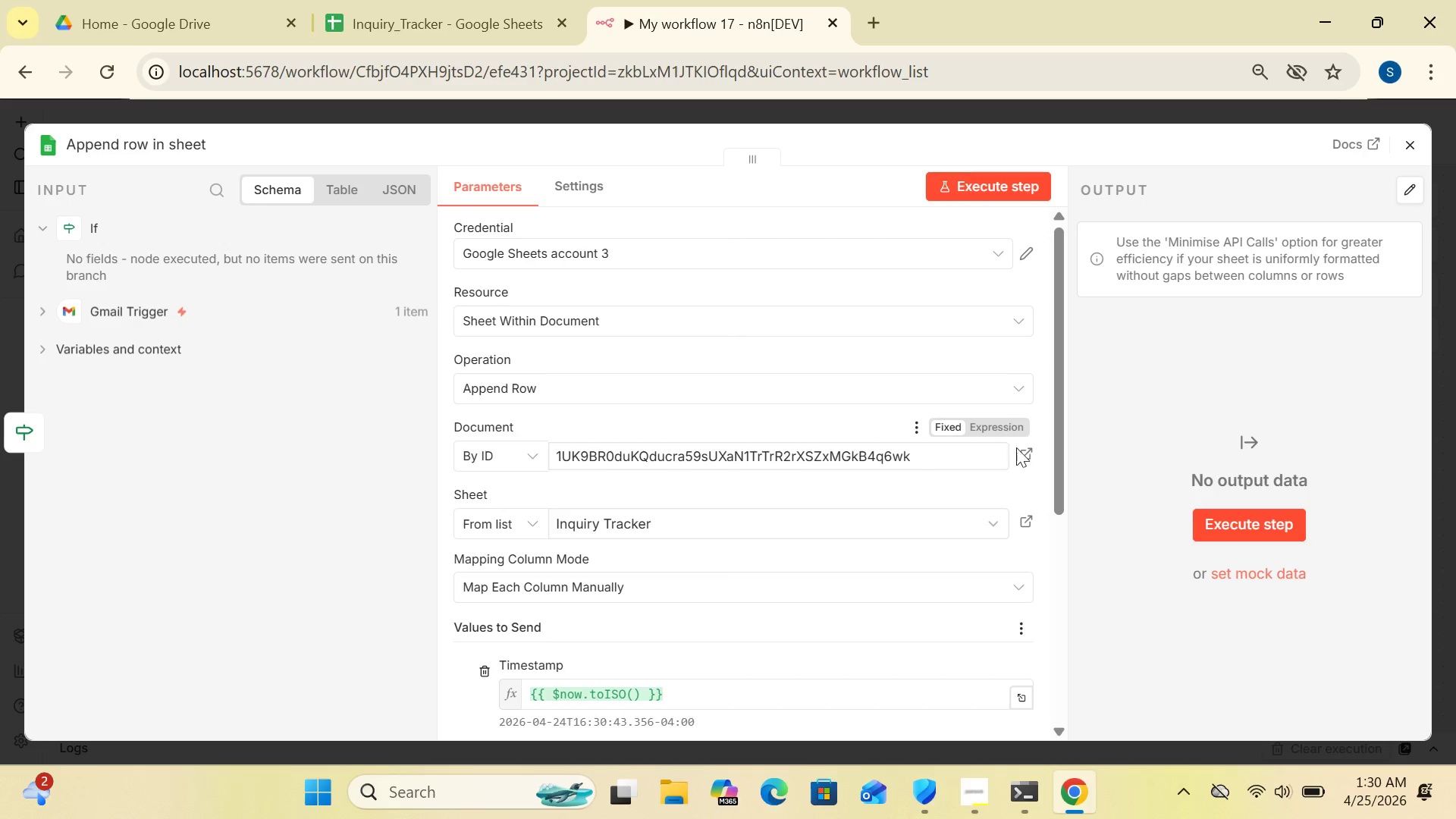 
left_click_drag(start_coordinate=[1056, 450], to_coordinate=[1046, 596])
 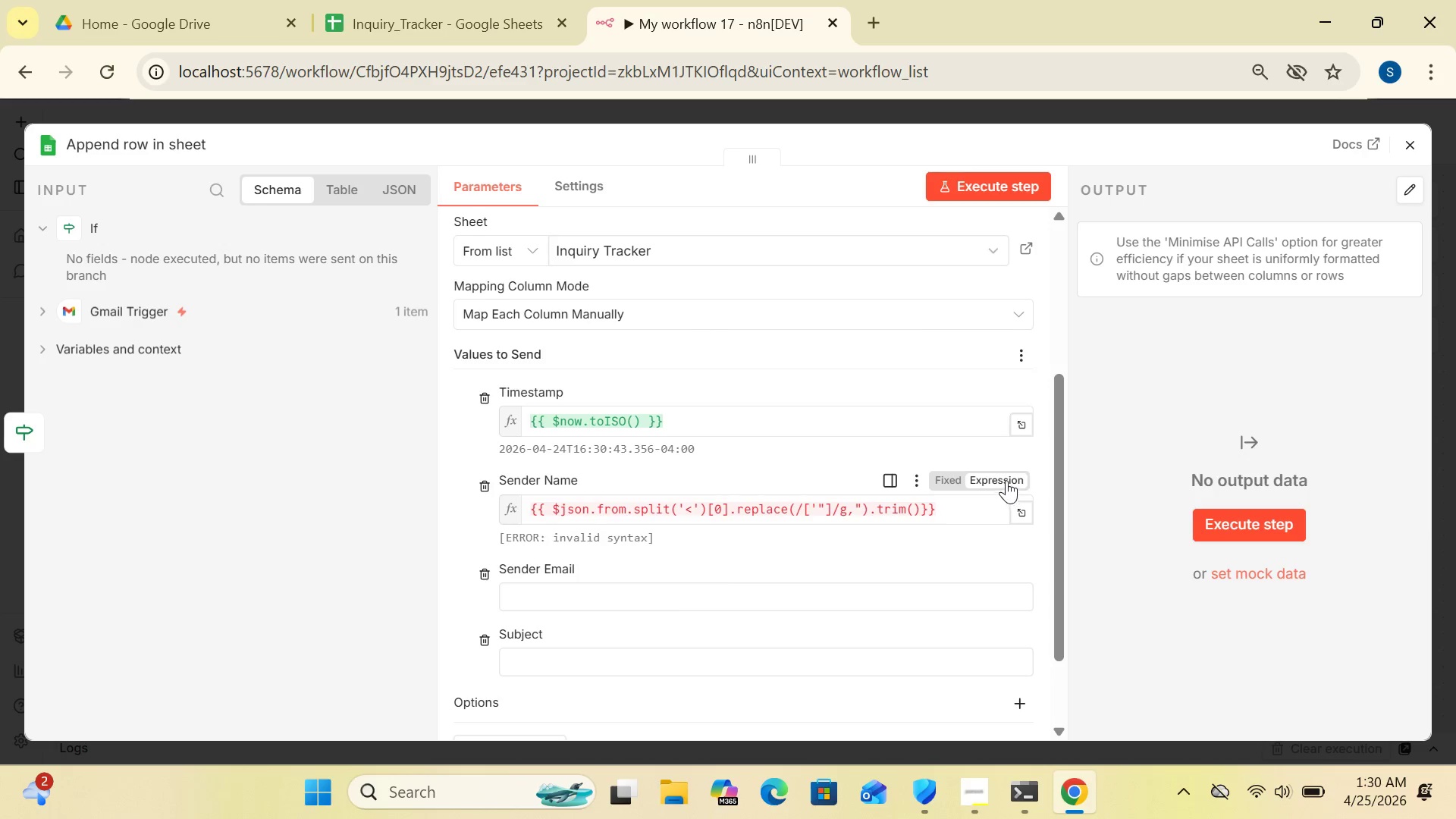 
left_click([1004, 479])
 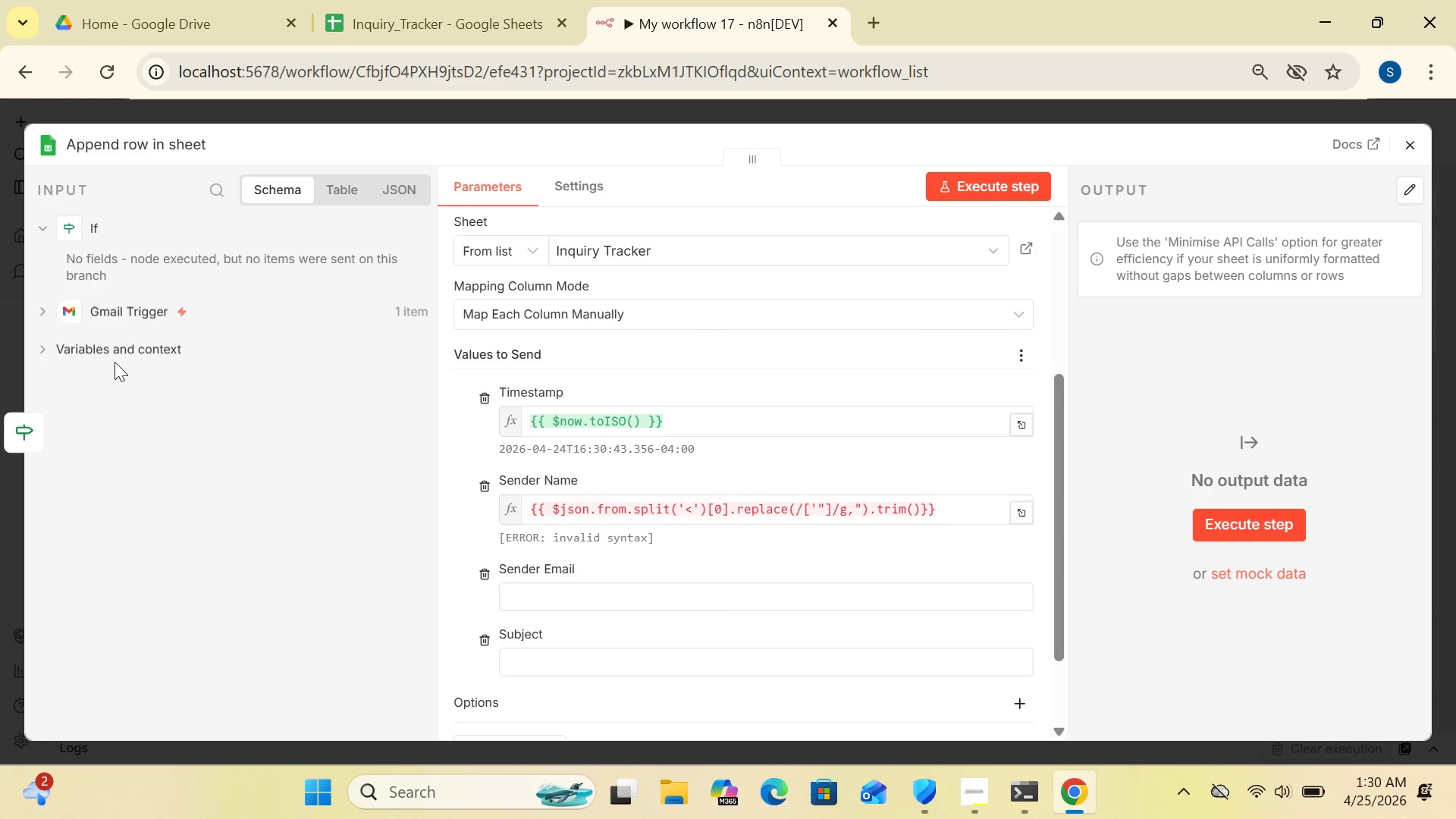 
left_click([75, 308])
 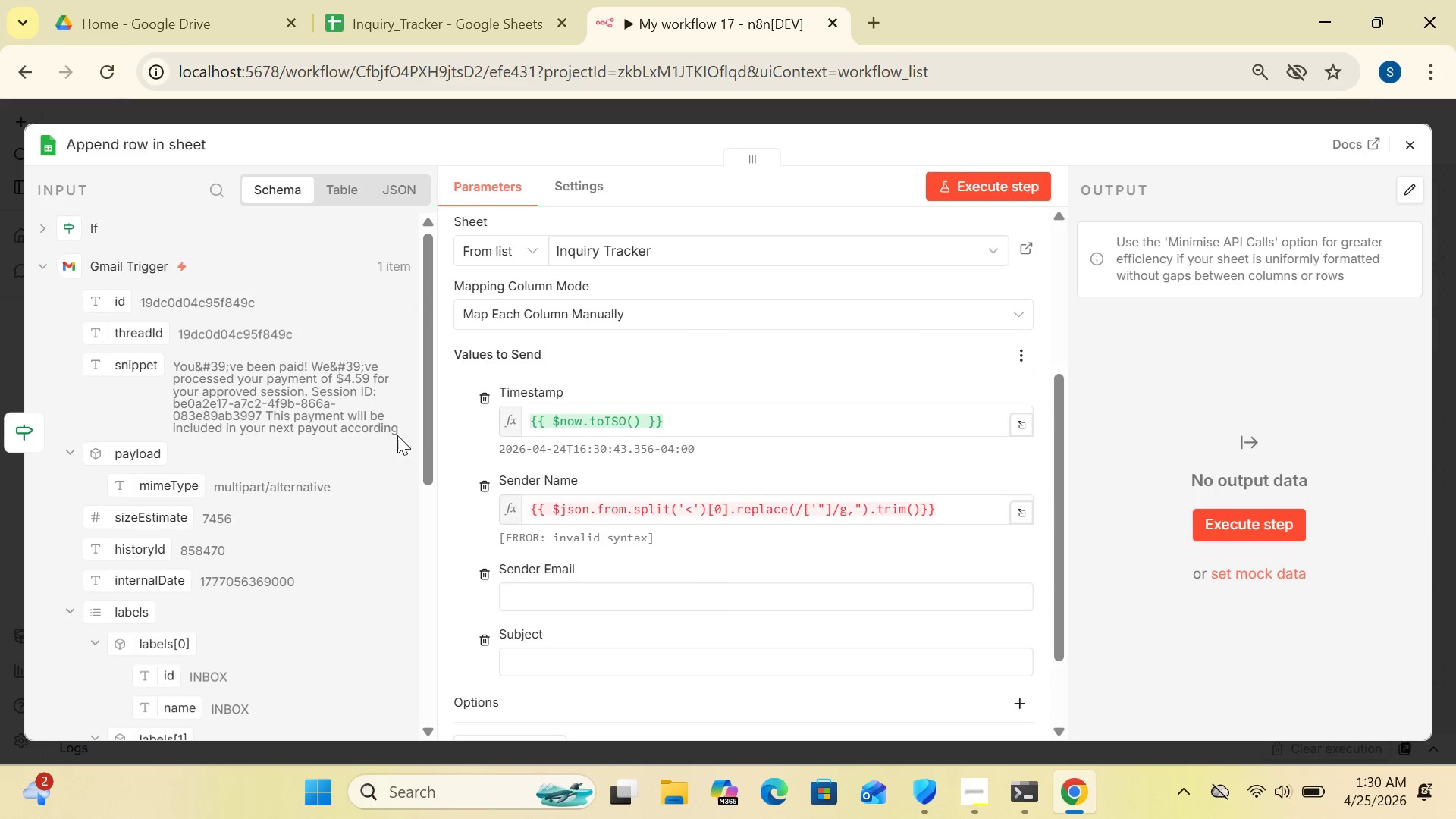 
left_click_drag(start_coordinate=[428, 437], to_coordinate=[412, 596])
 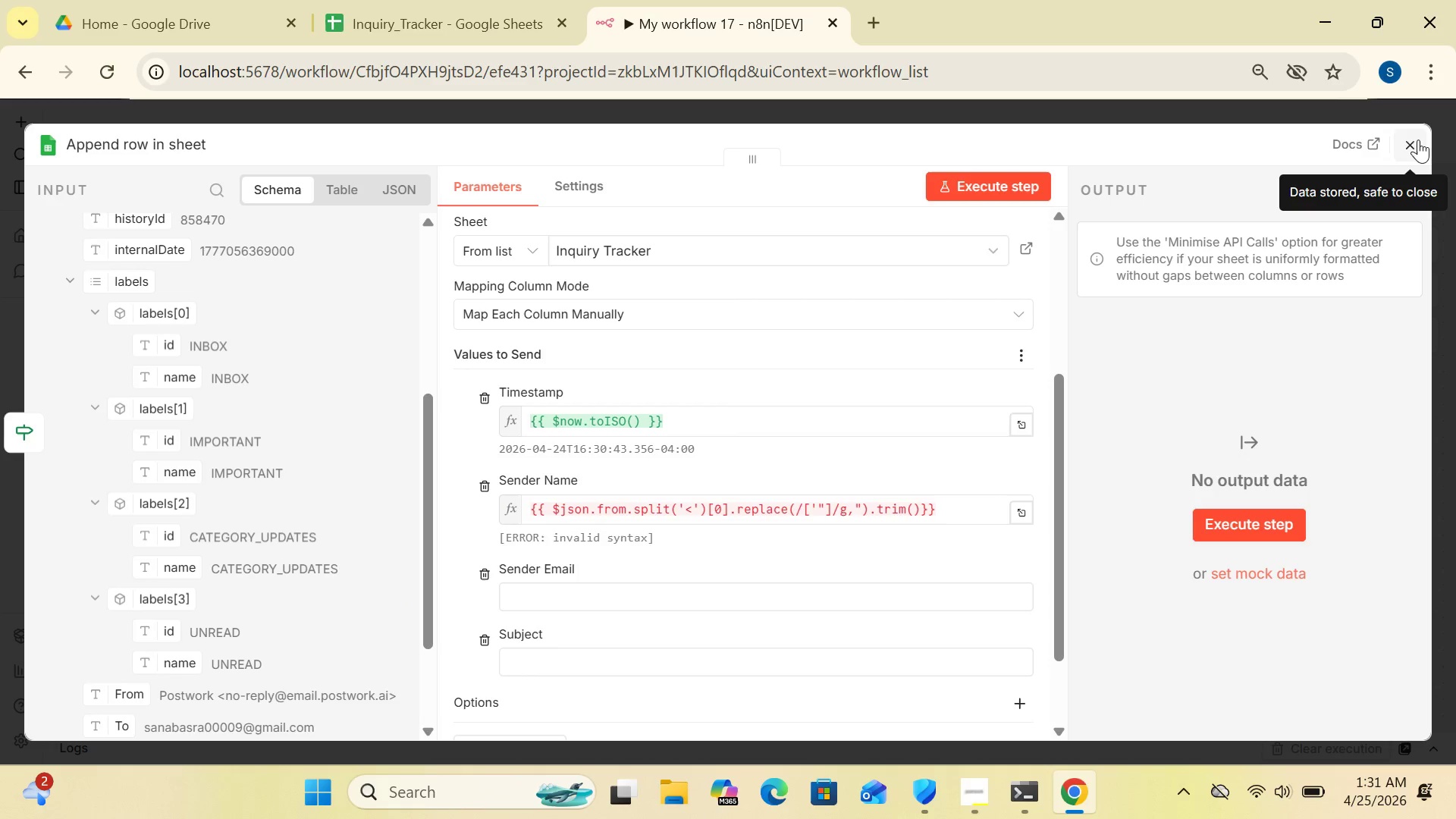 
left_click([1413, 140])
 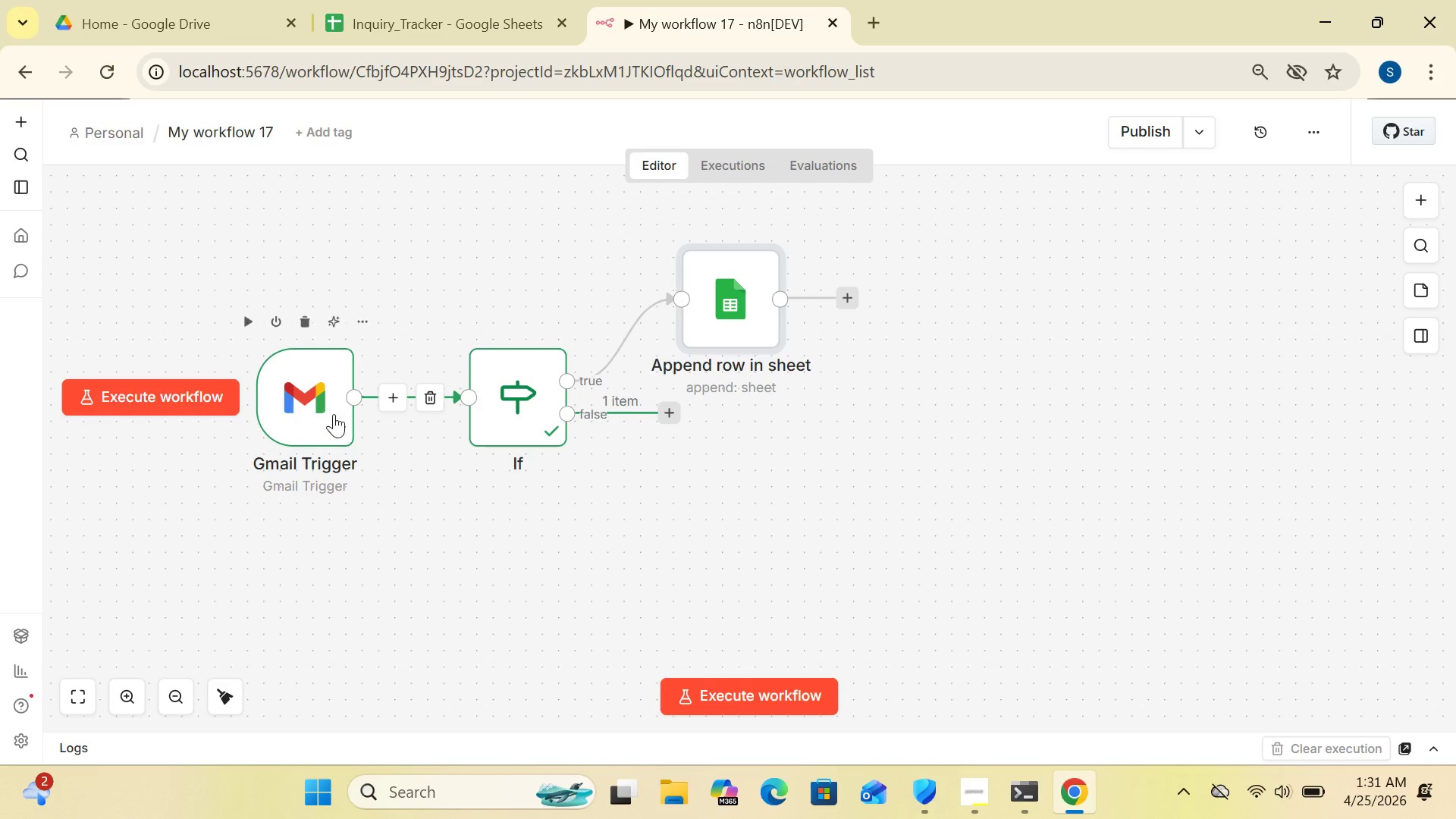 
double_click([322, 416])
 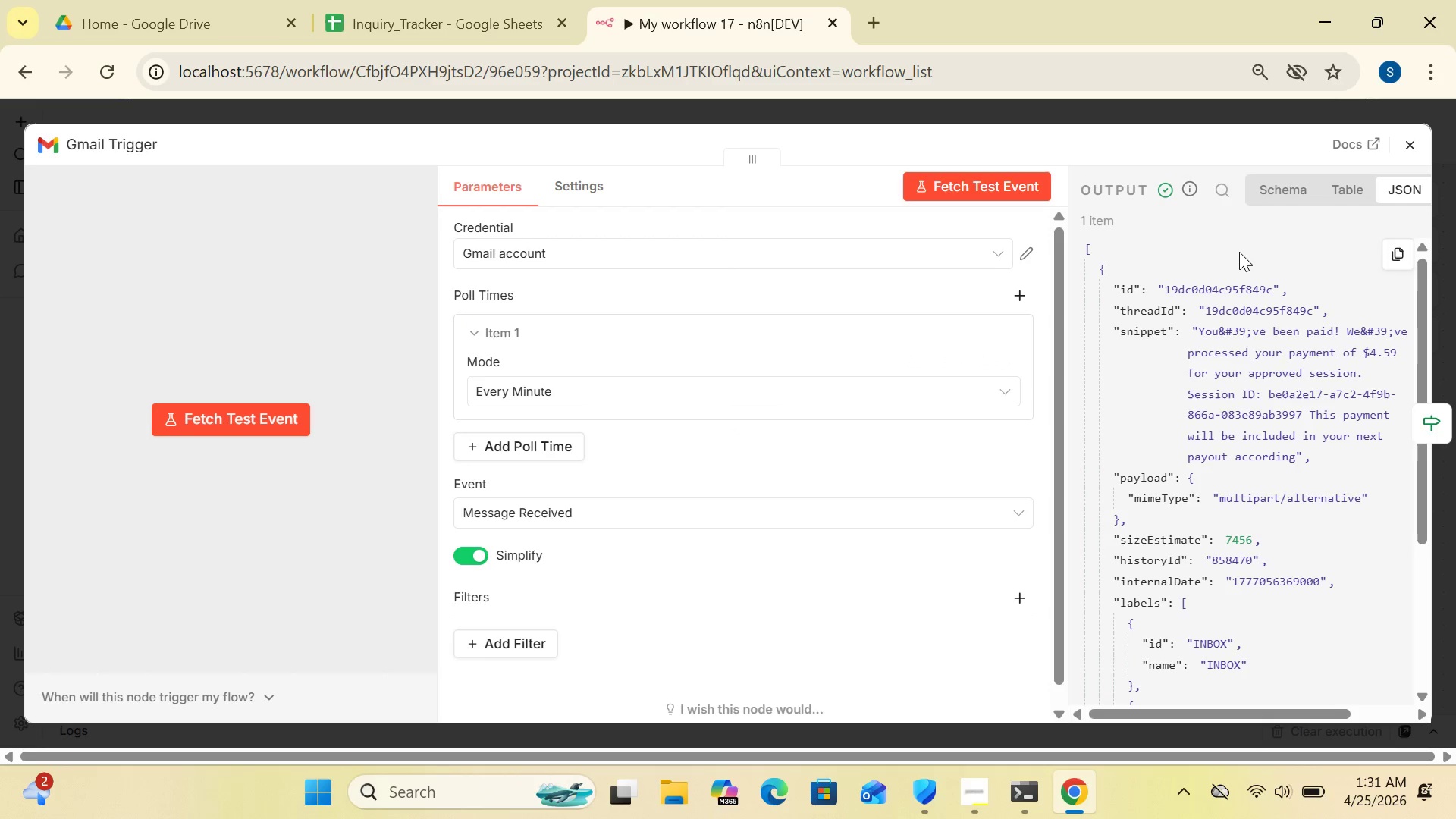 
left_click([1345, 193])
 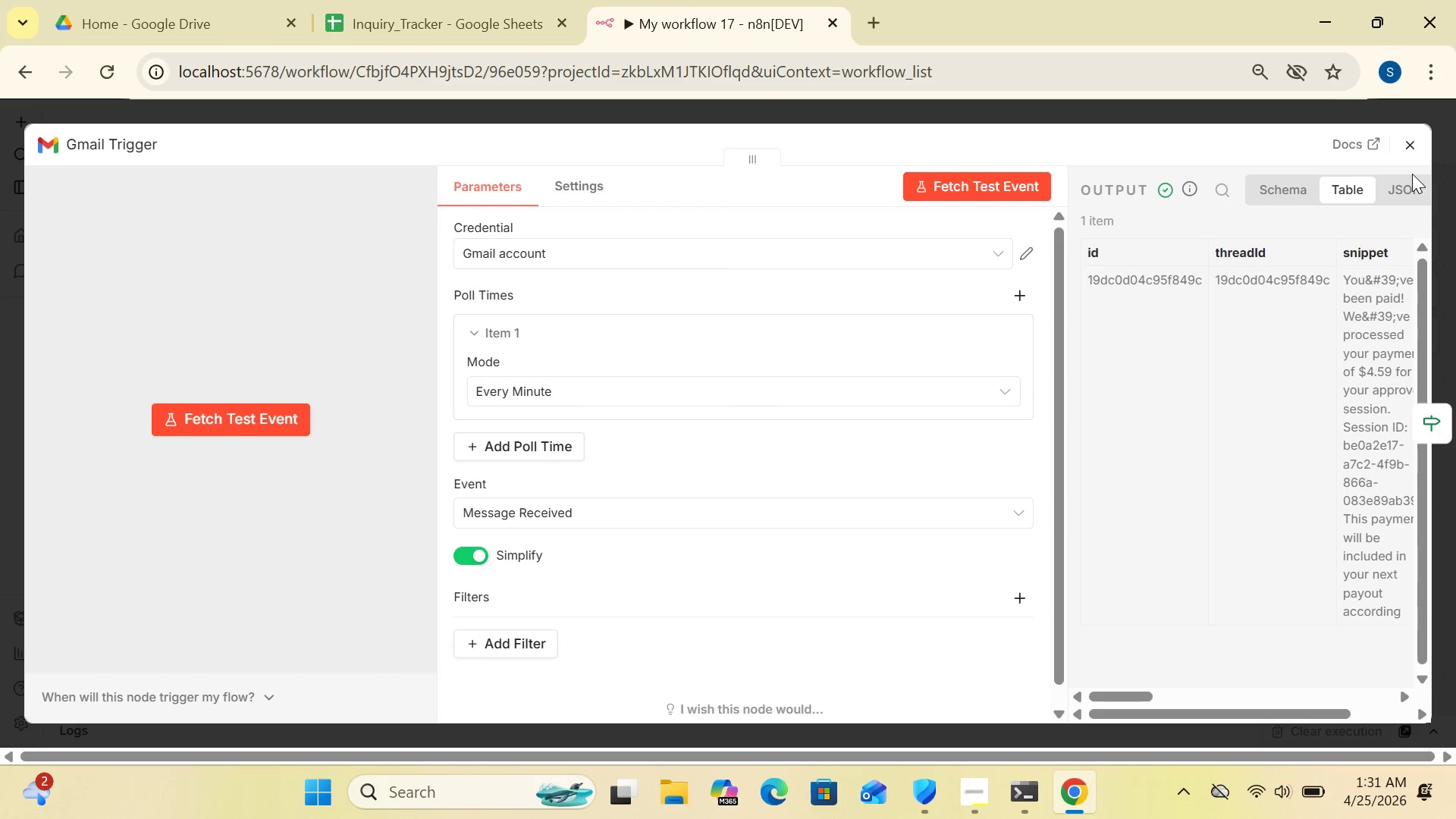 
left_click([1410, 153])
 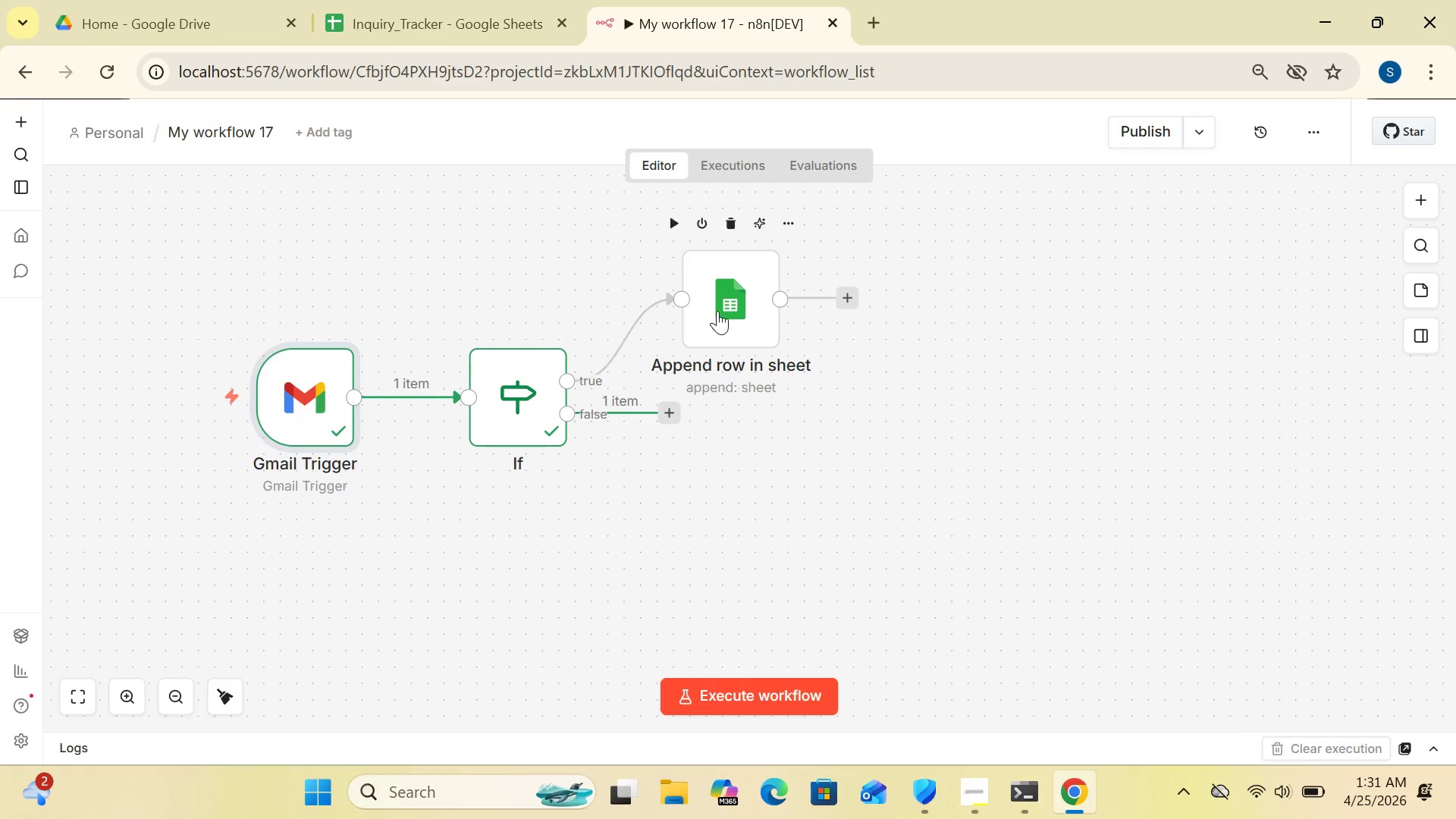 
double_click([722, 311])
 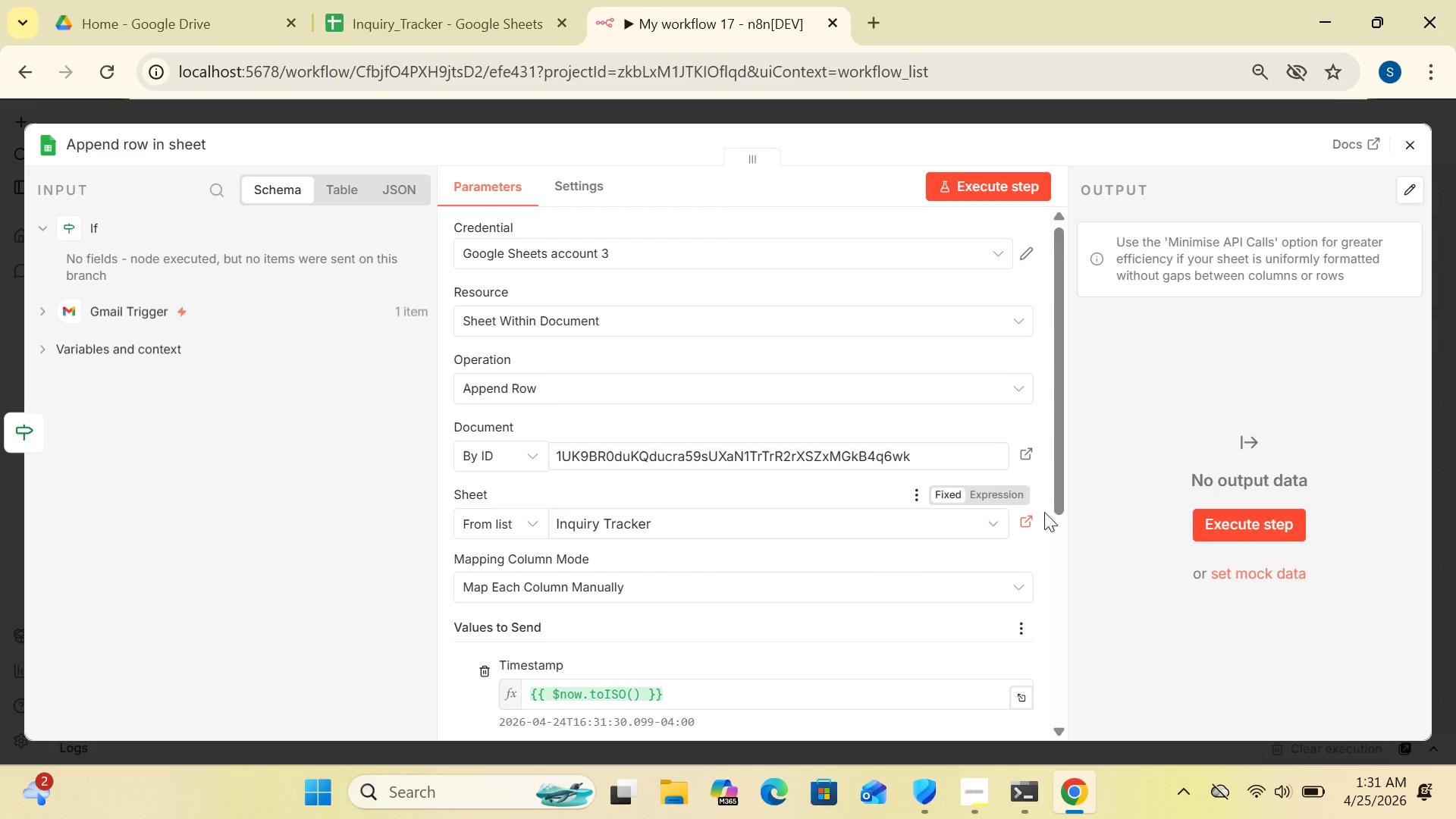 
left_click_drag(start_coordinate=[1056, 501], to_coordinate=[1050, 660])
 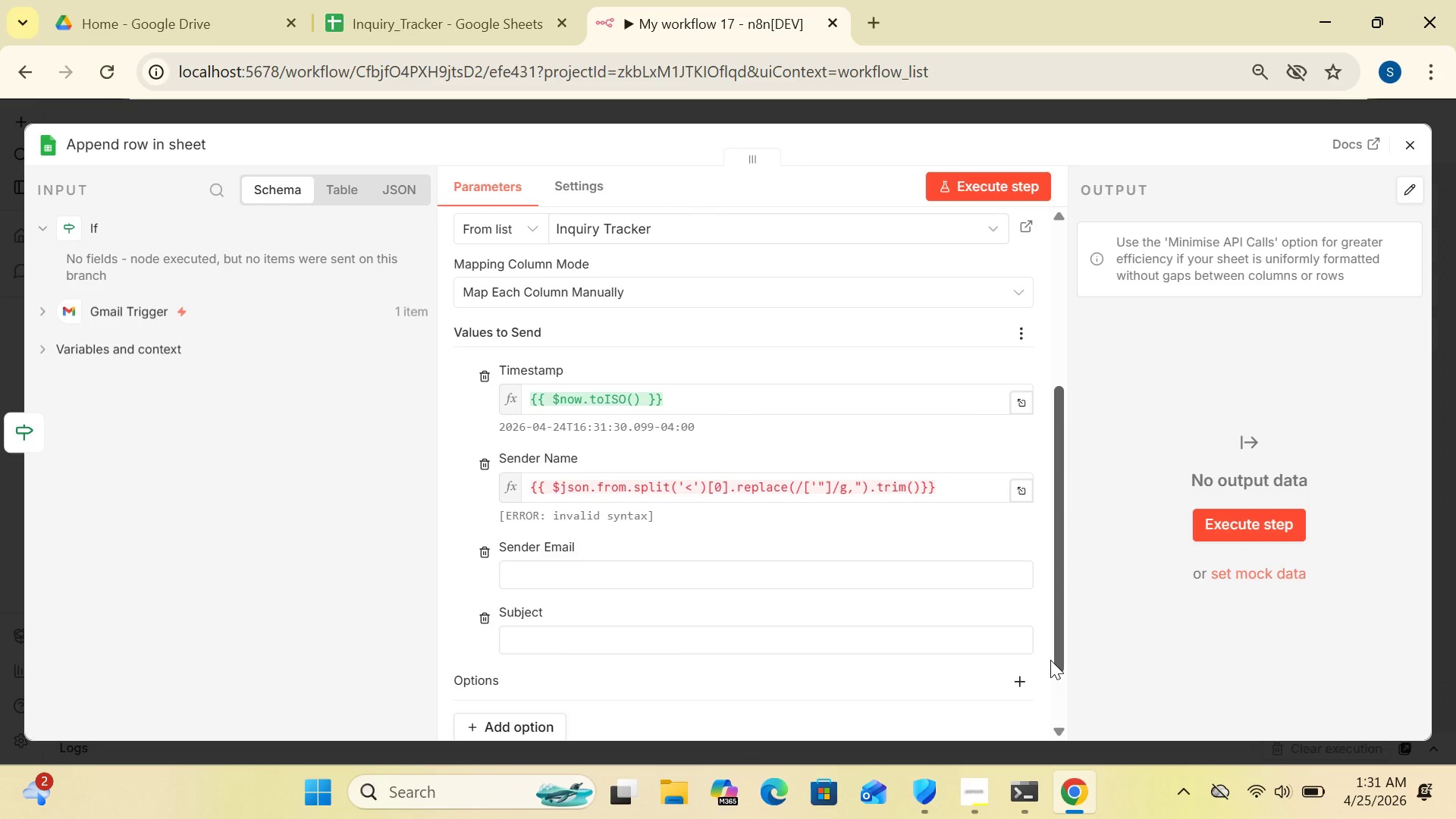 
wait(9.36)
 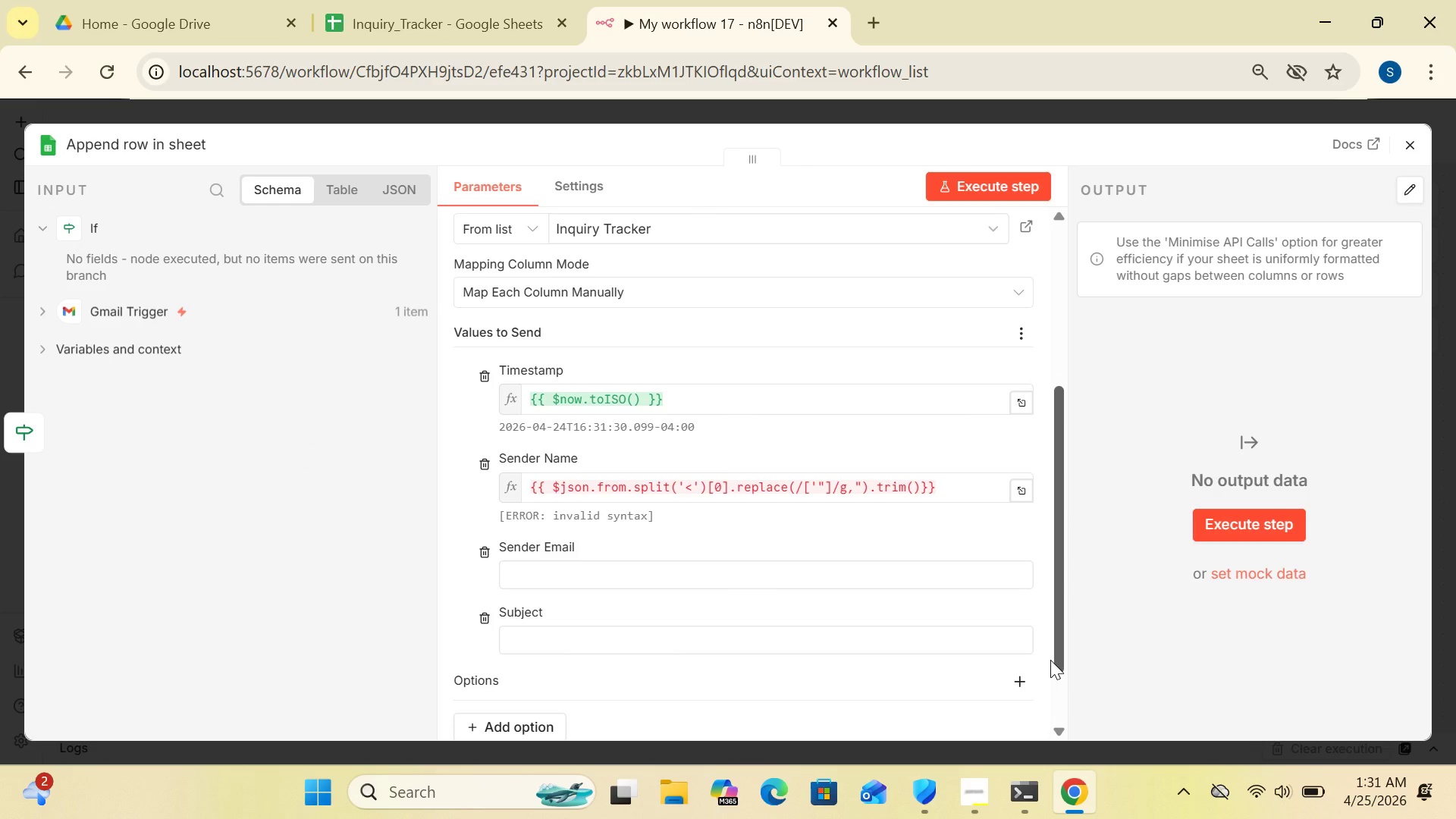 
mouse_move([657, 590])
 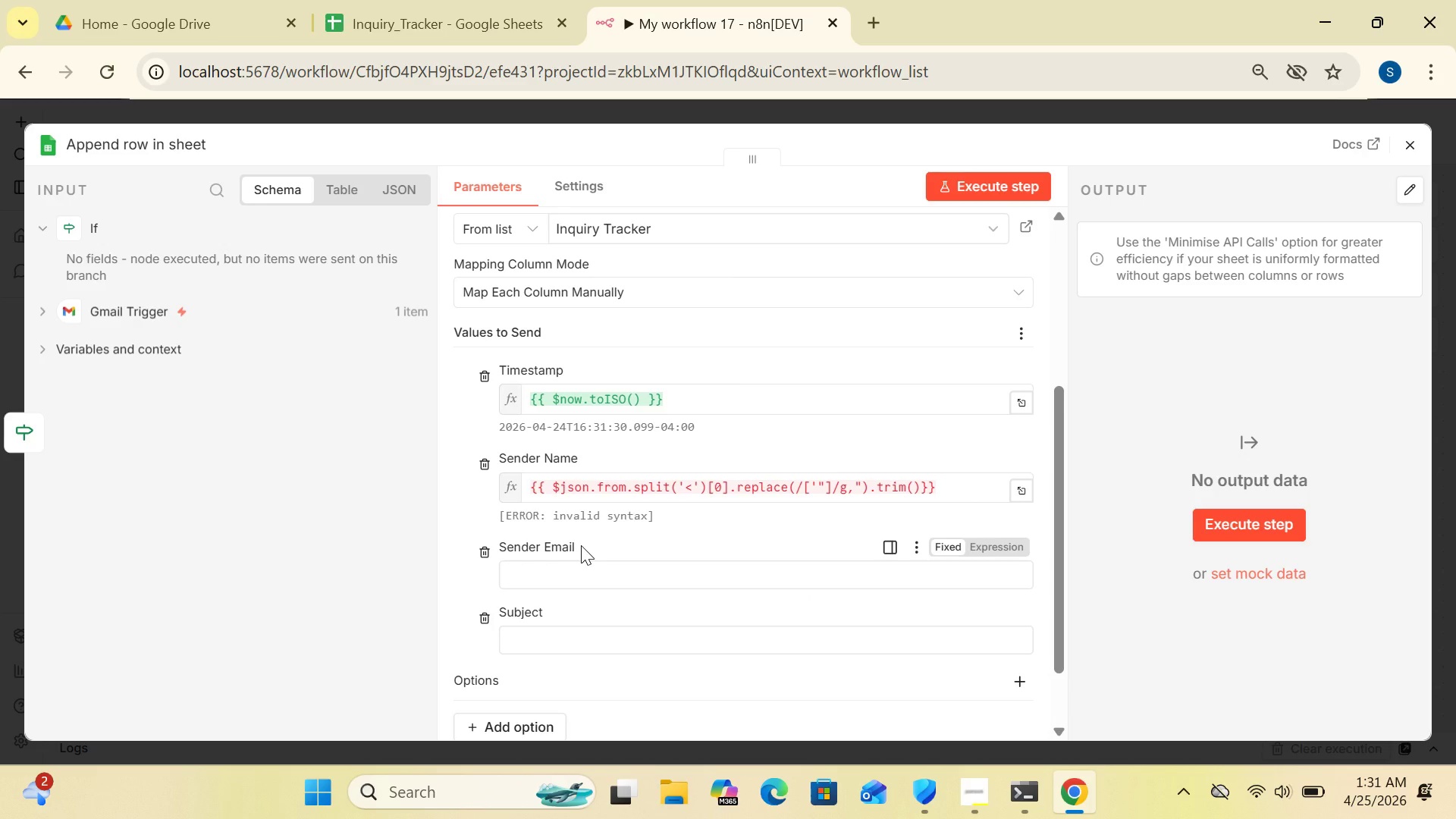 
wait(7.93)
 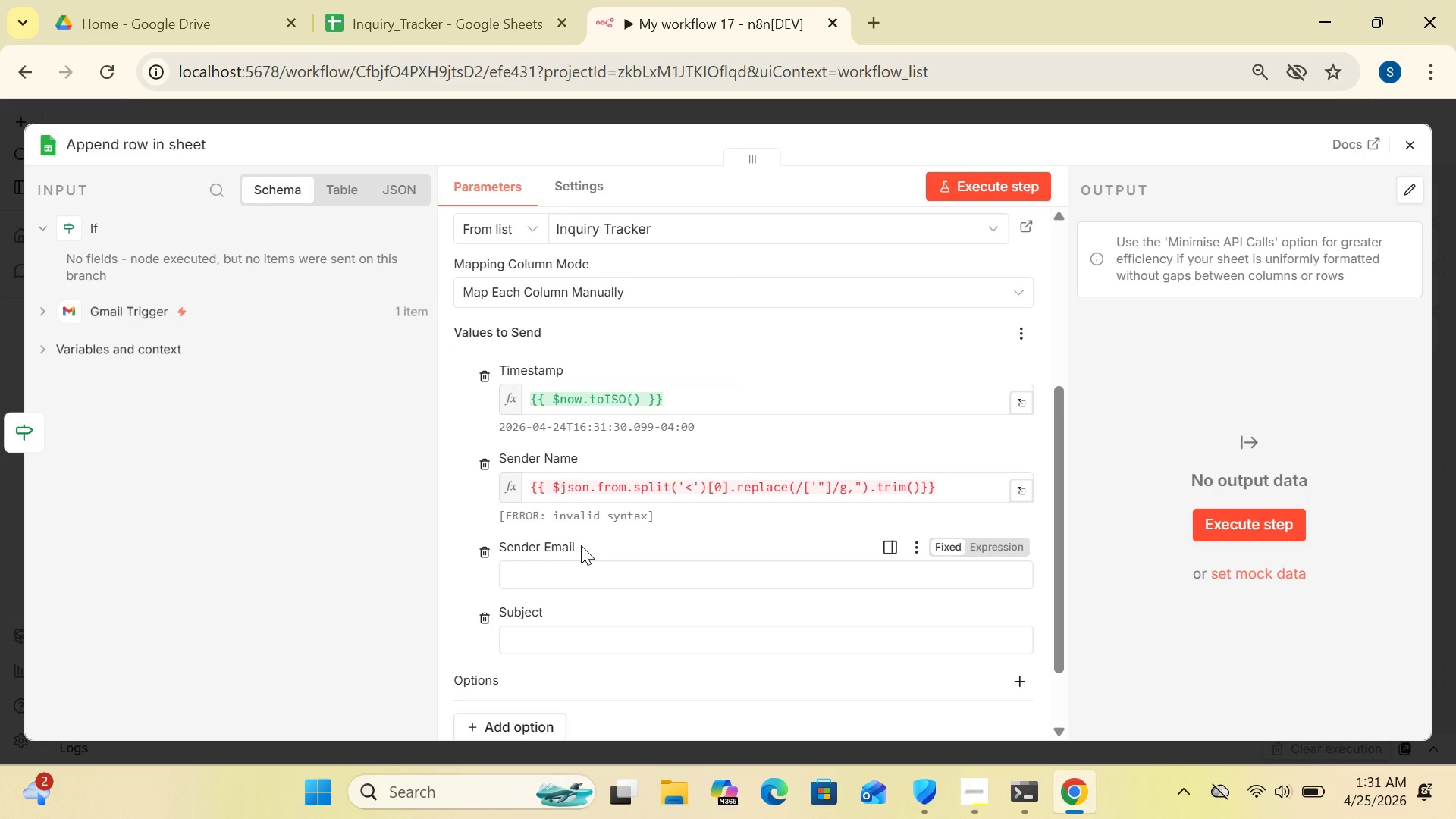 
left_click_drag(start_coordinate=[946, 485], to_coordinate=[512, 489])
 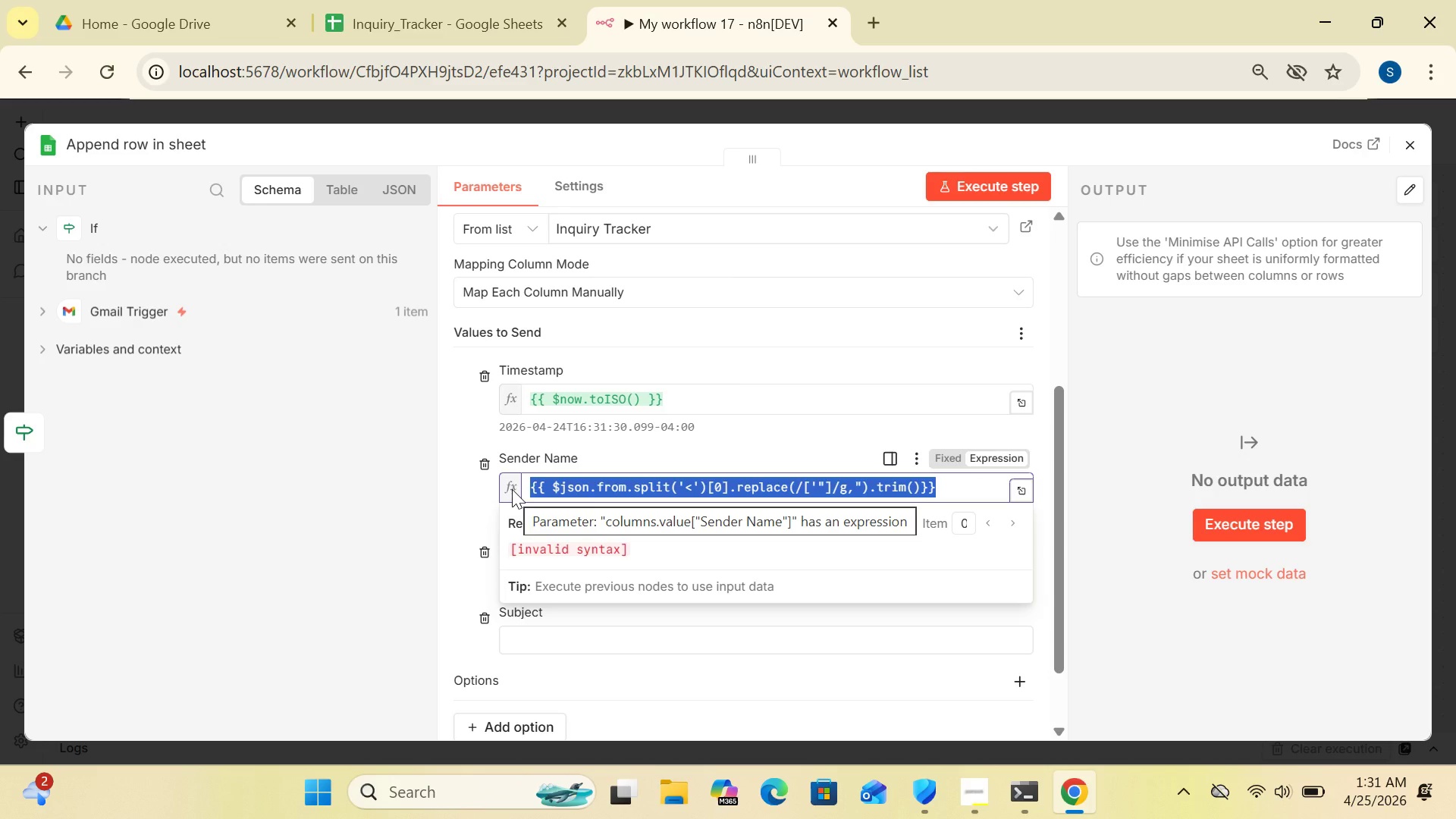 
type([Delete]{{$()
 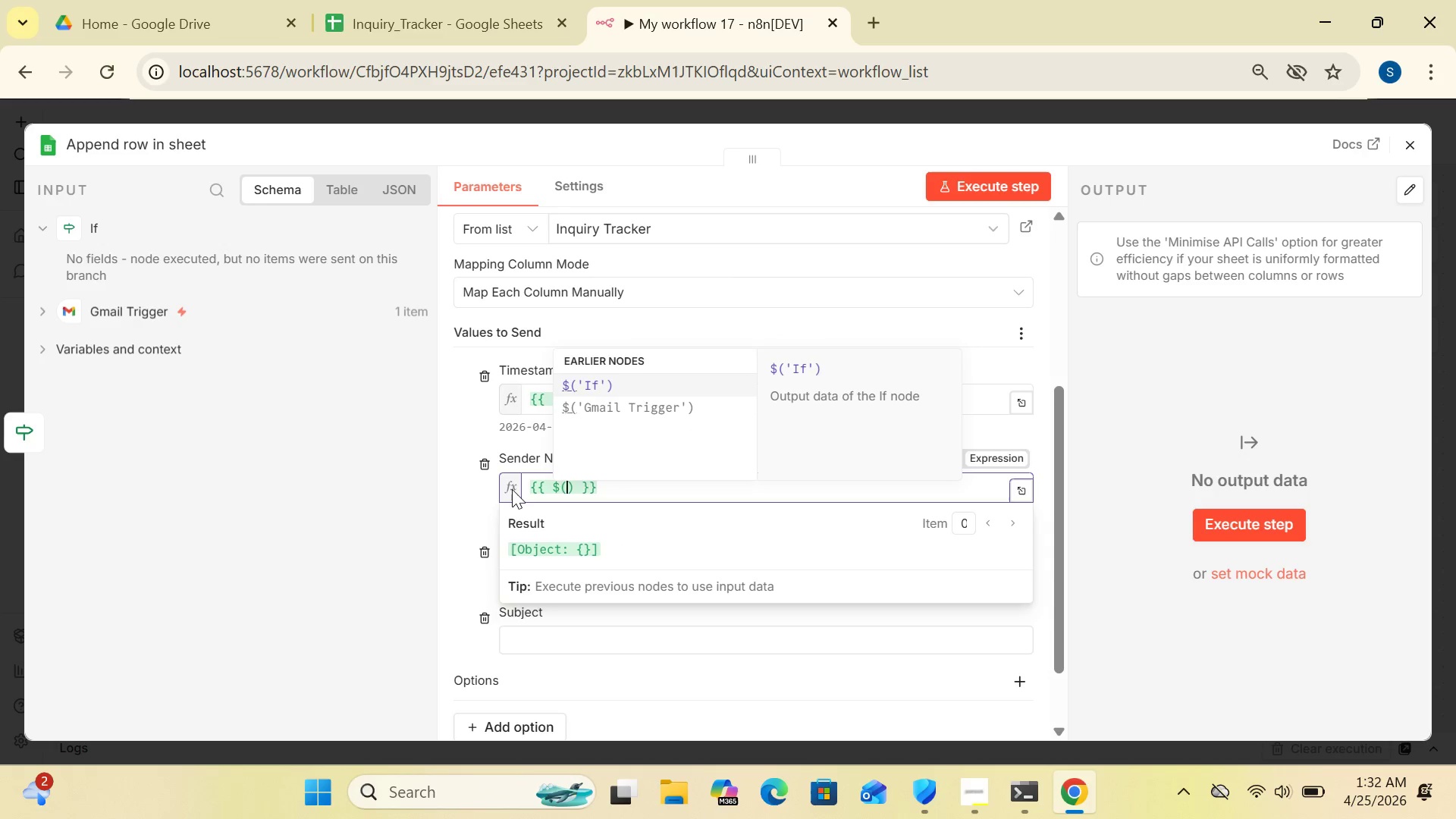 
left_click([626, 405])
 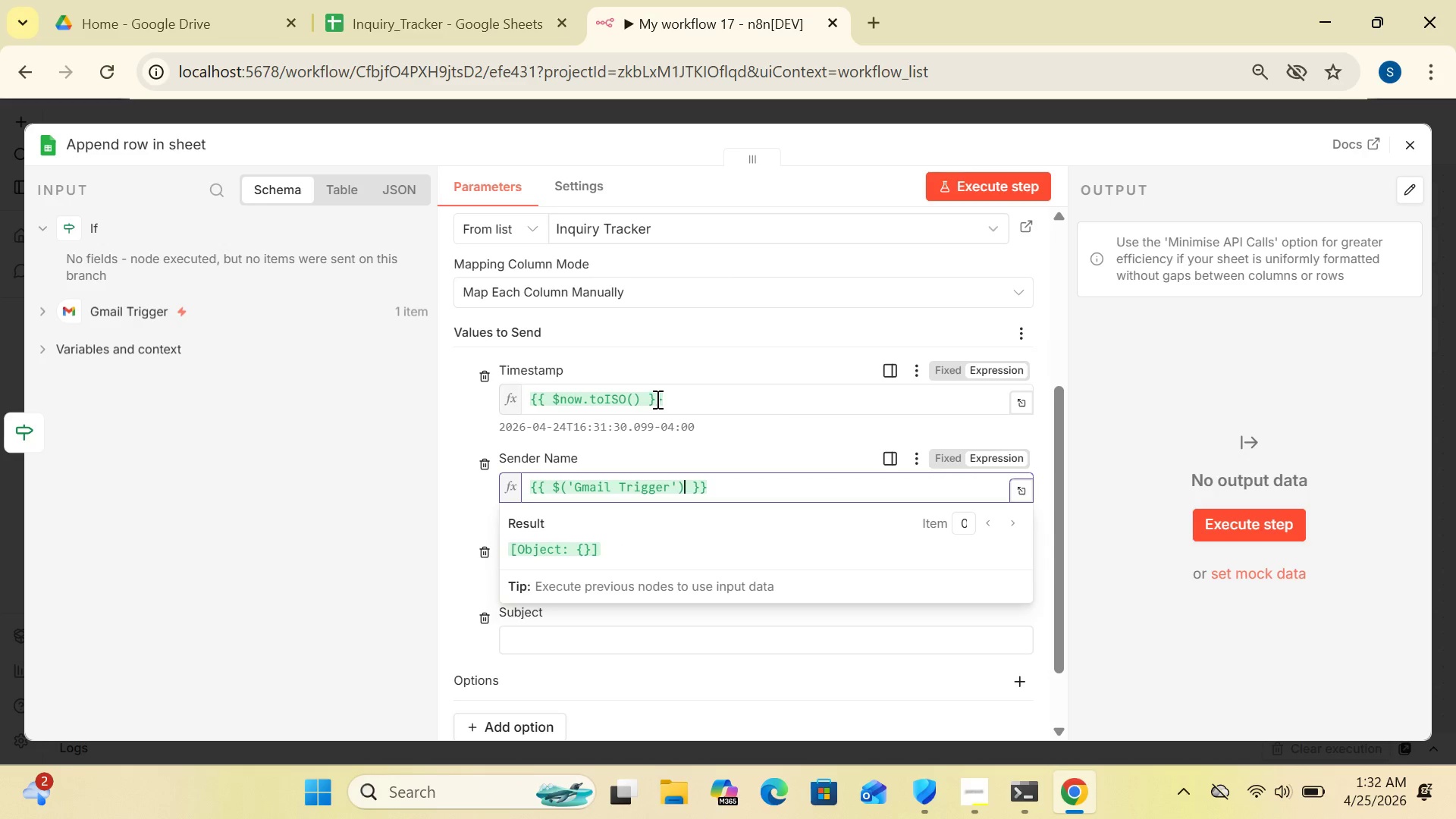 
type(.item.json)
 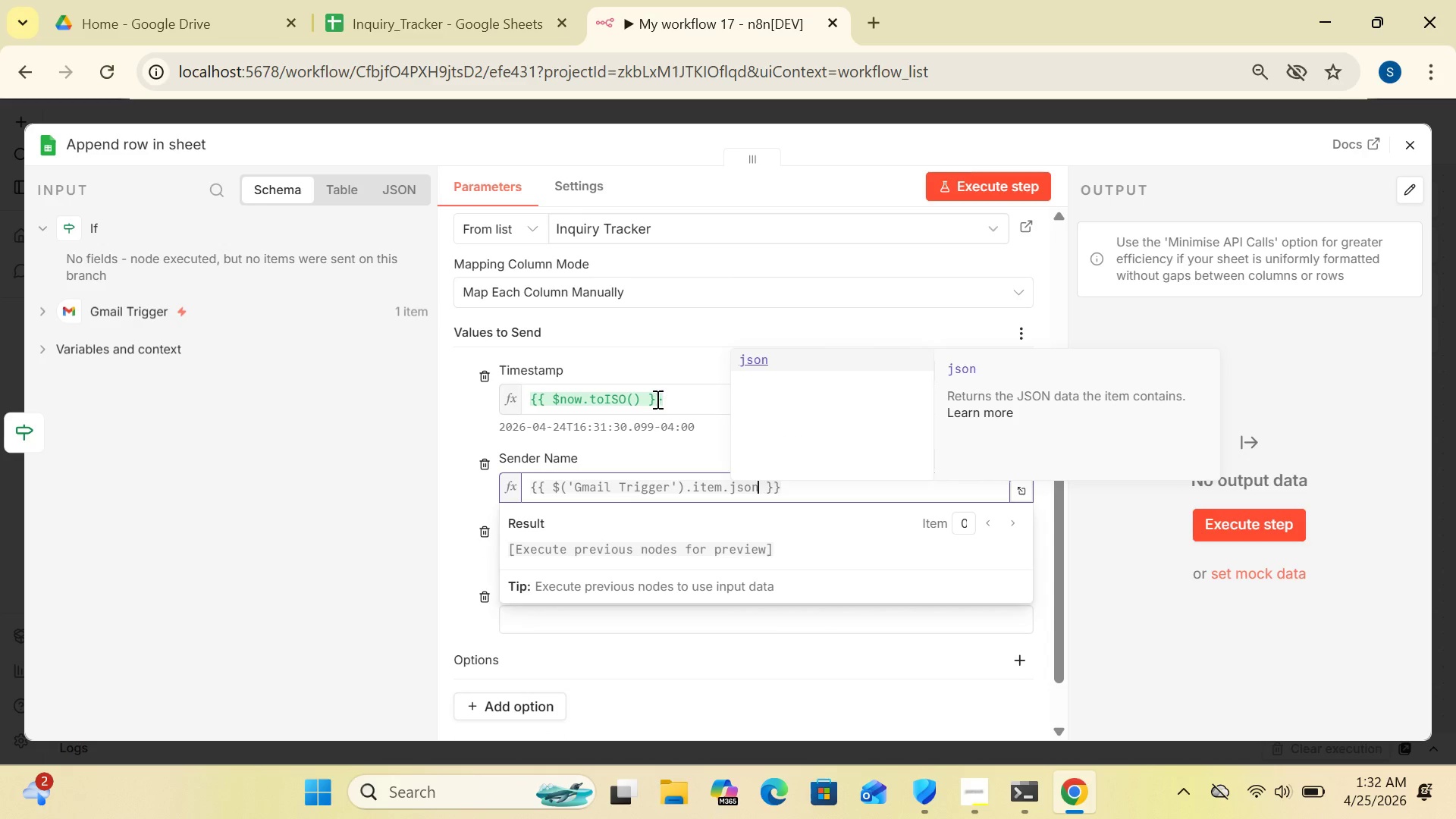 
type(.from.split('<)
 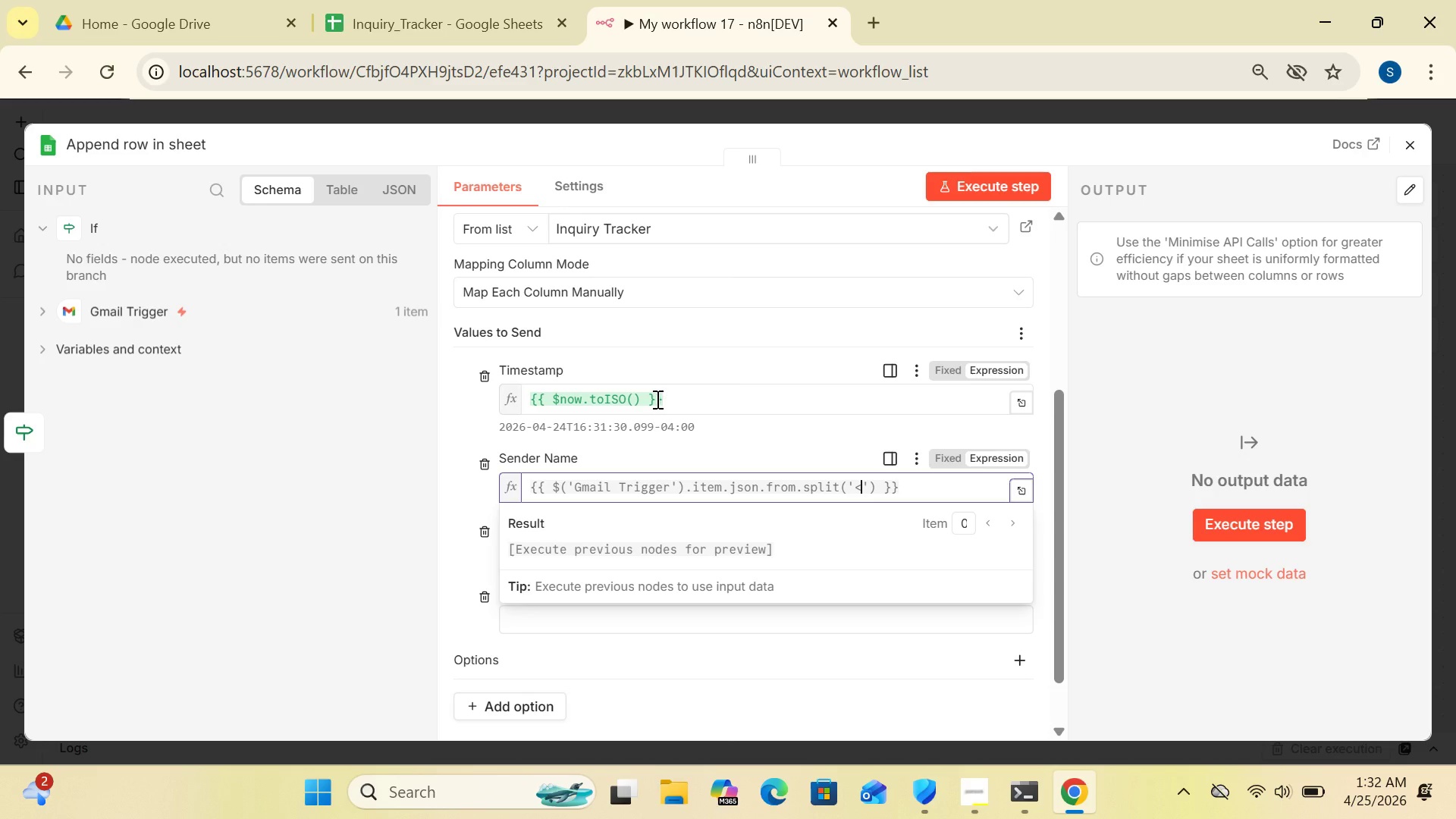 
wait(5.11)
 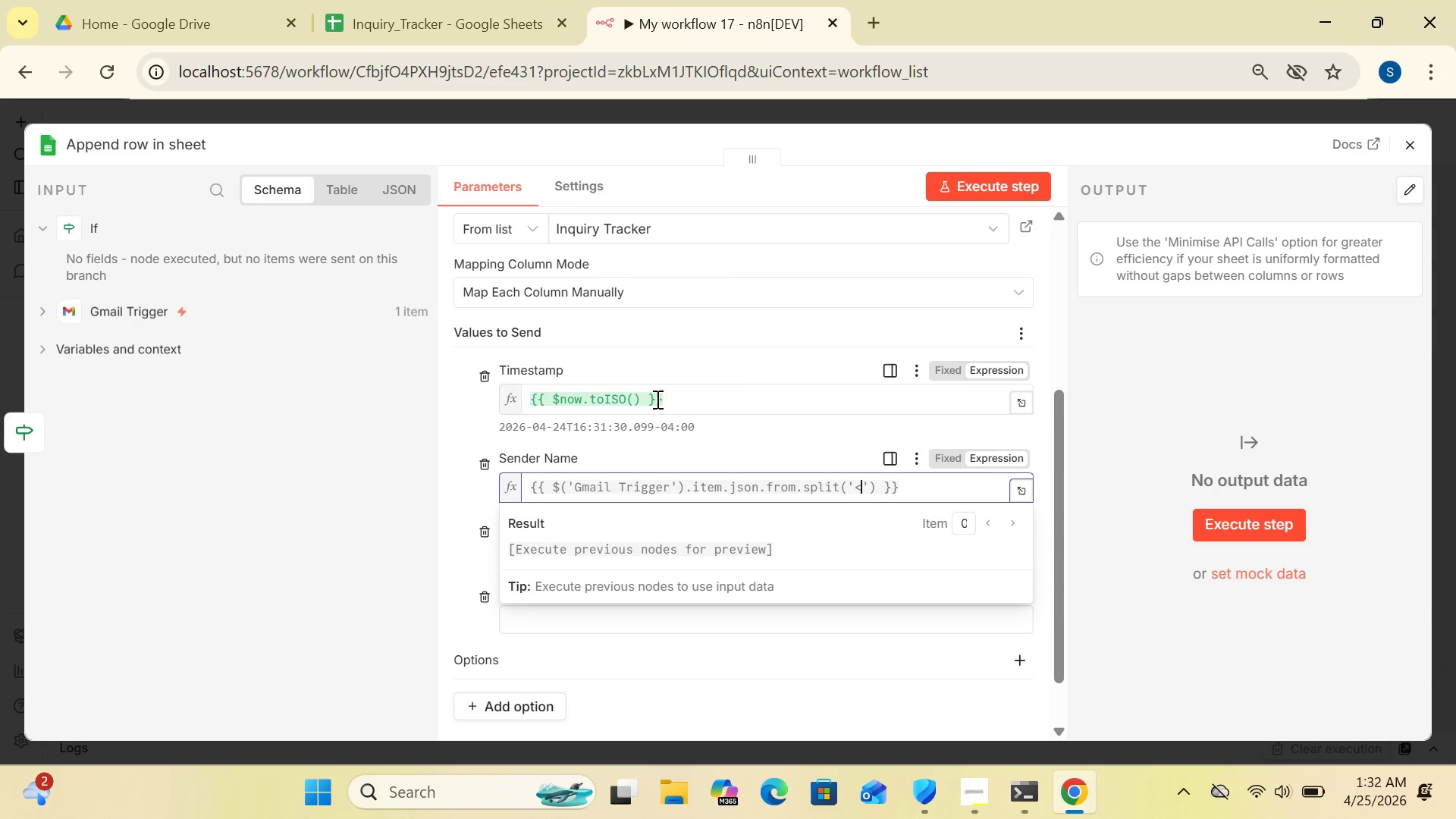 
left_click([880, 490])
 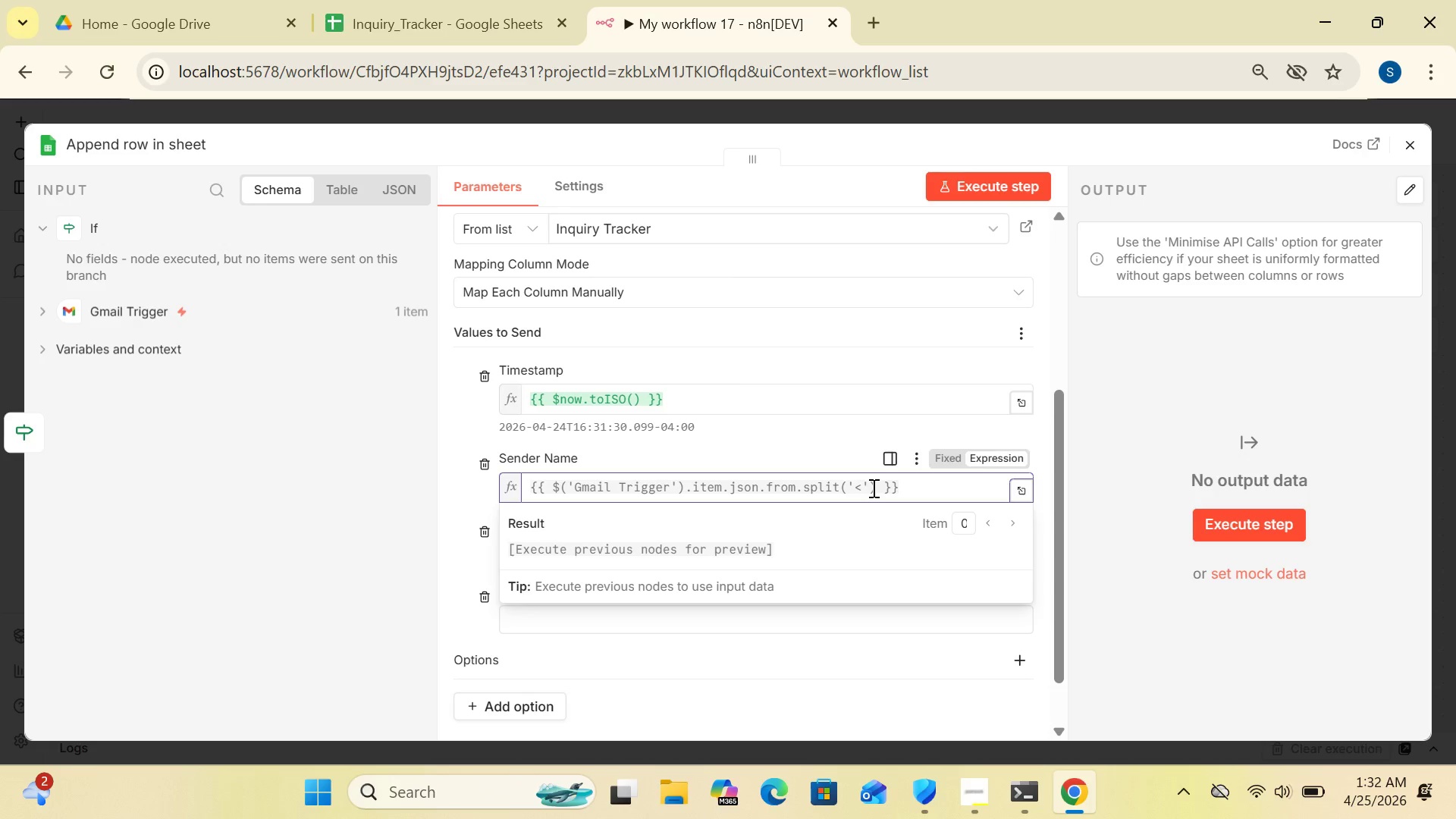 
left_click([873, 488])
 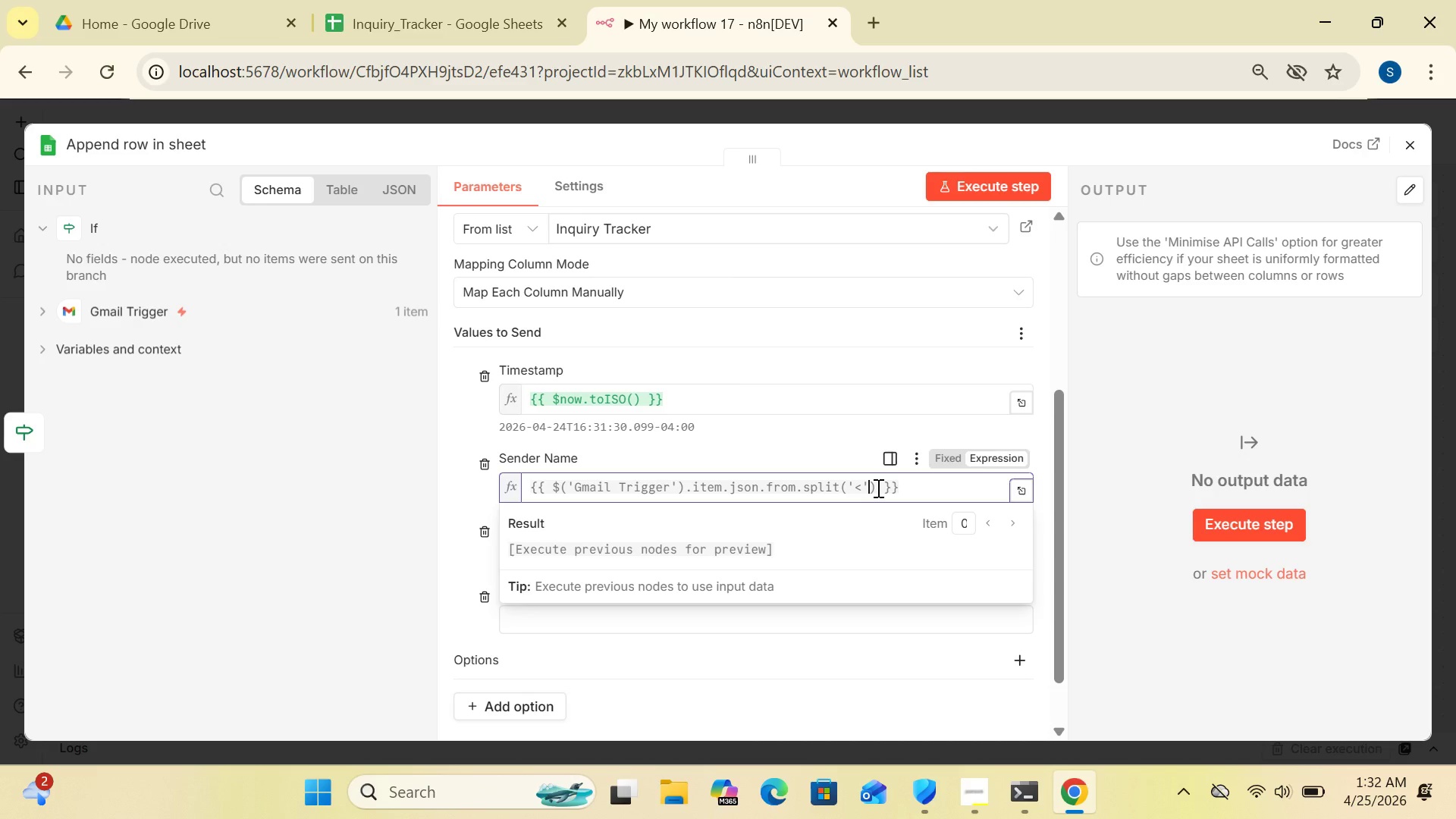 
left_click([877, 488])
 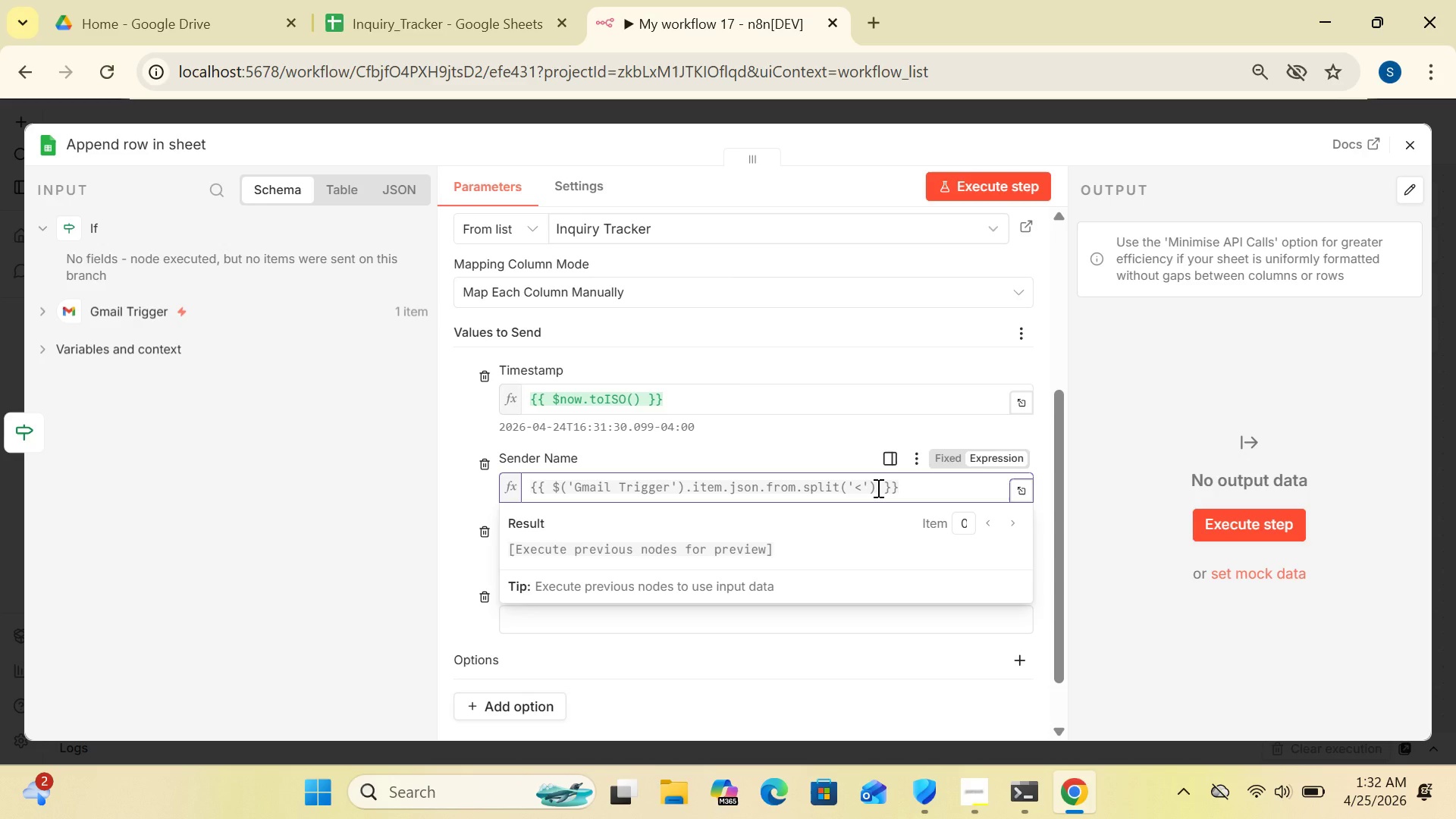 
wait(5.06)
 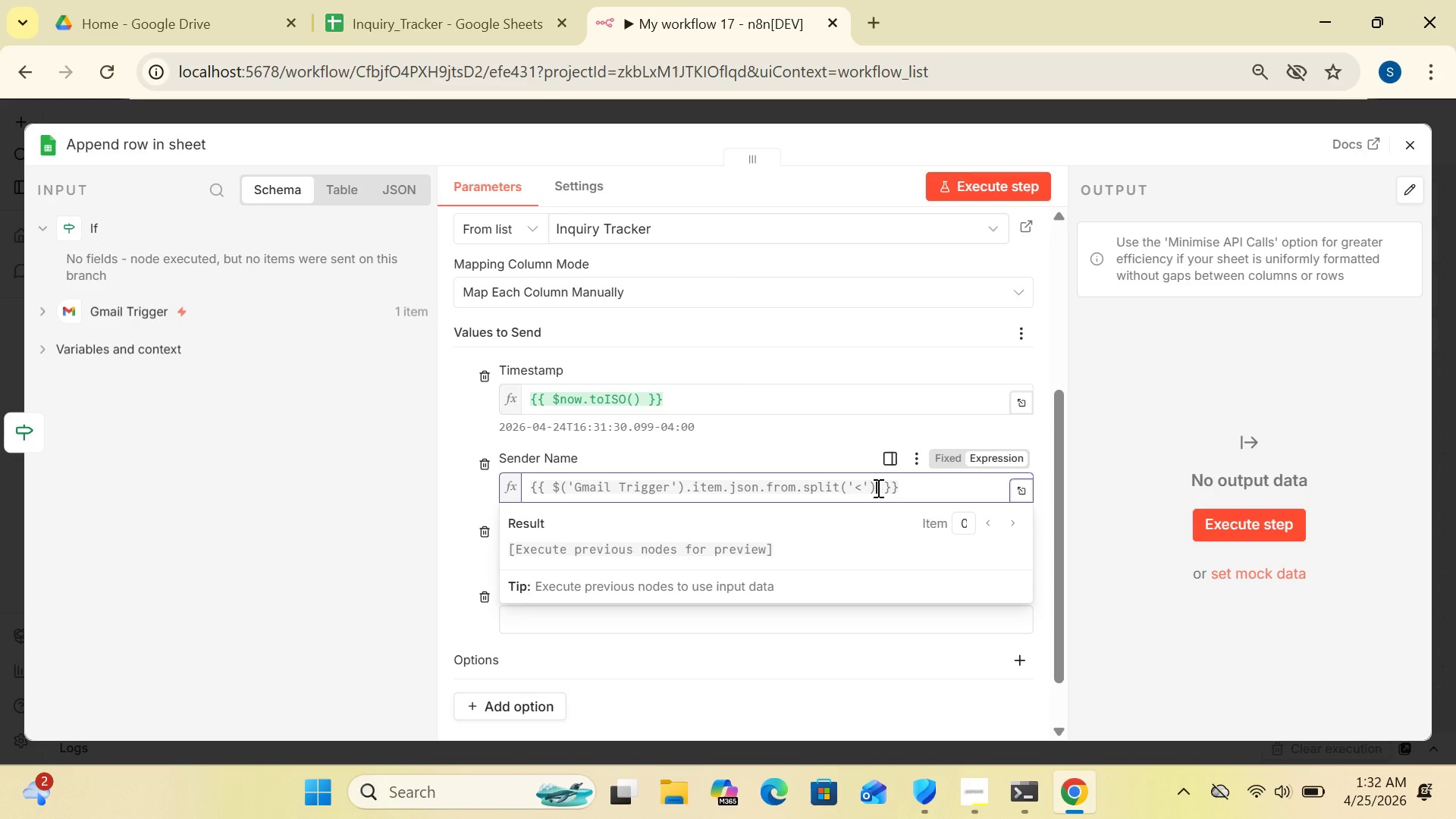 
key(BracketLeft)
 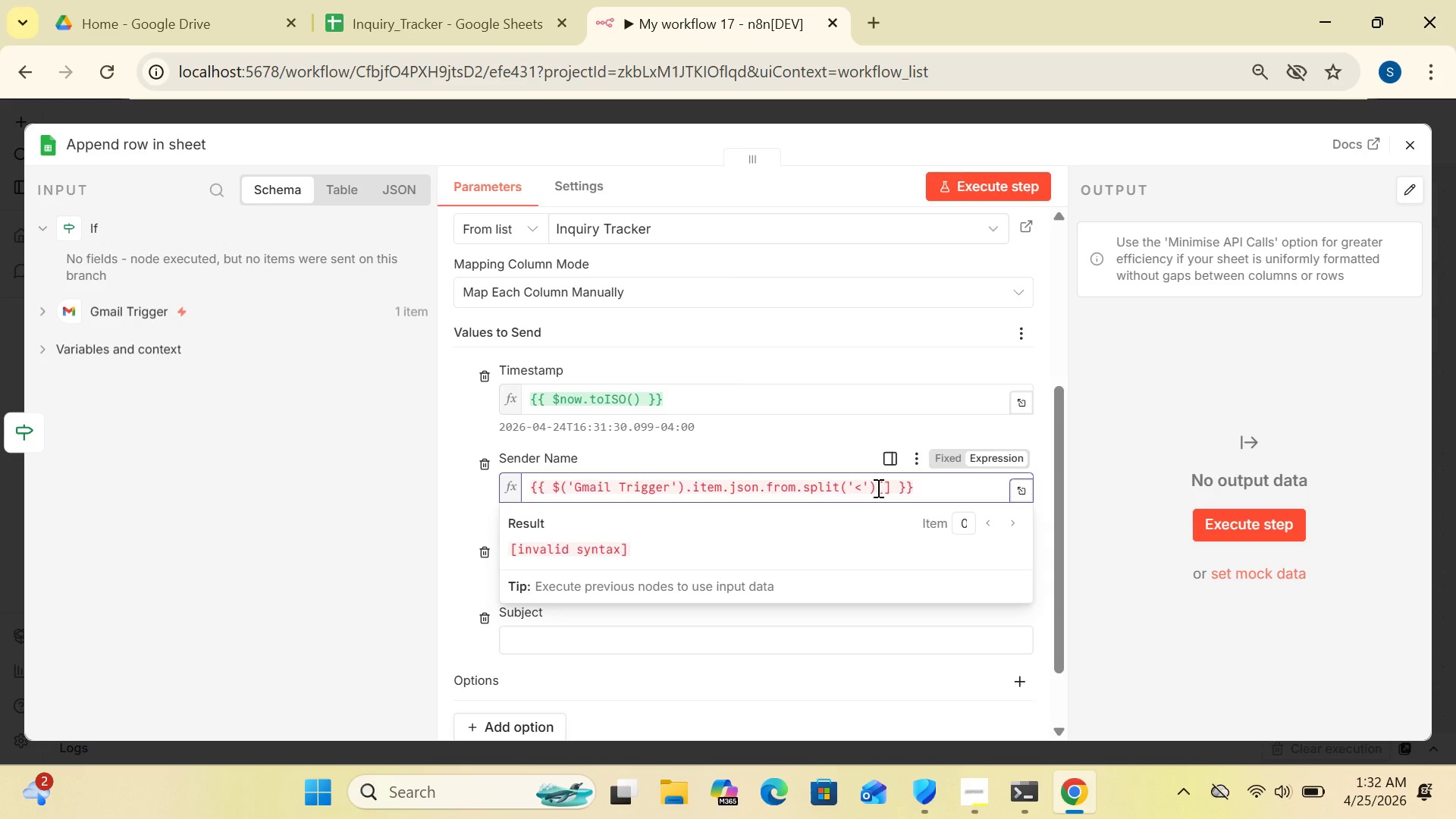 
key(1)
 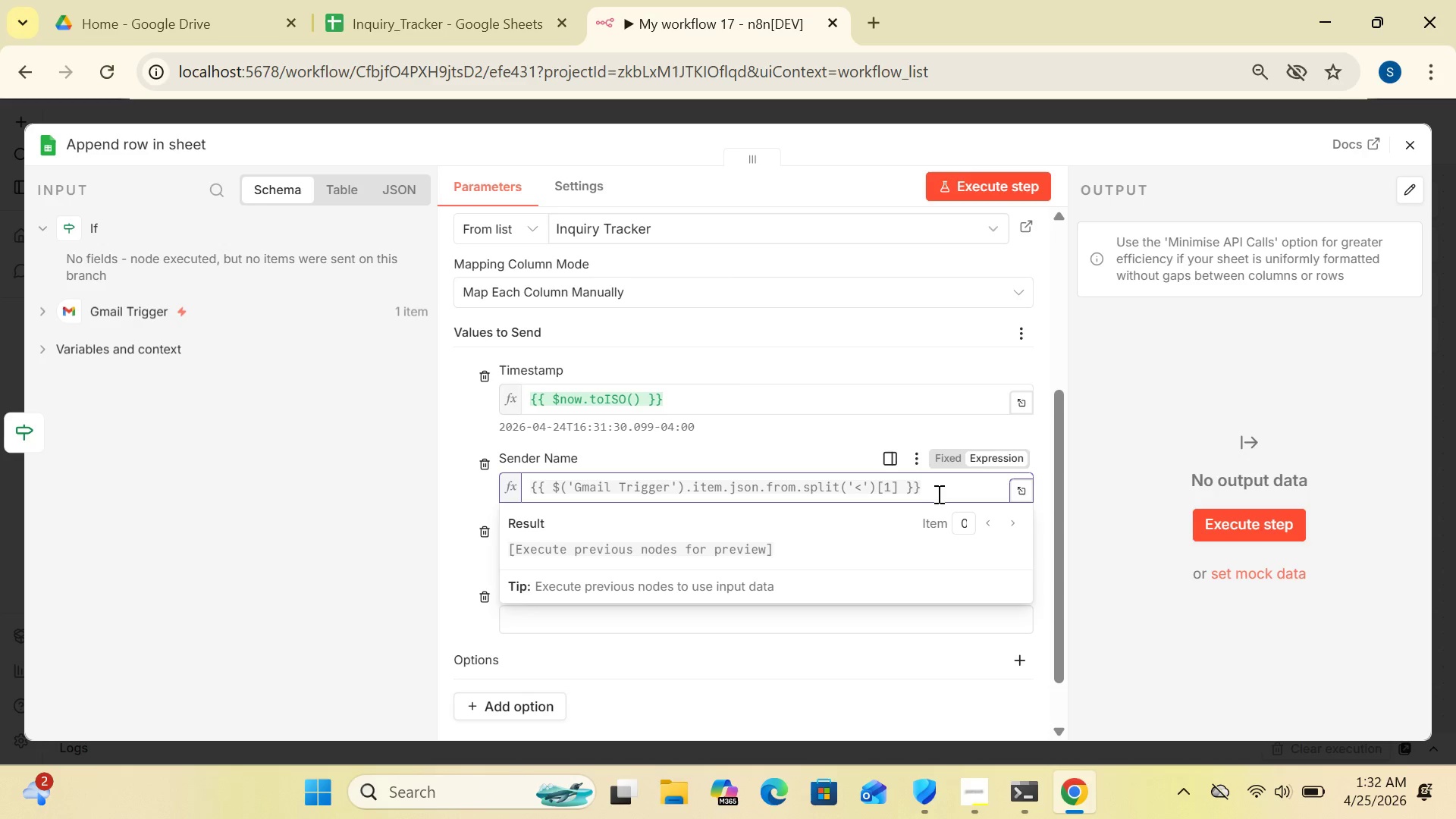 
left_click([902, 486])
 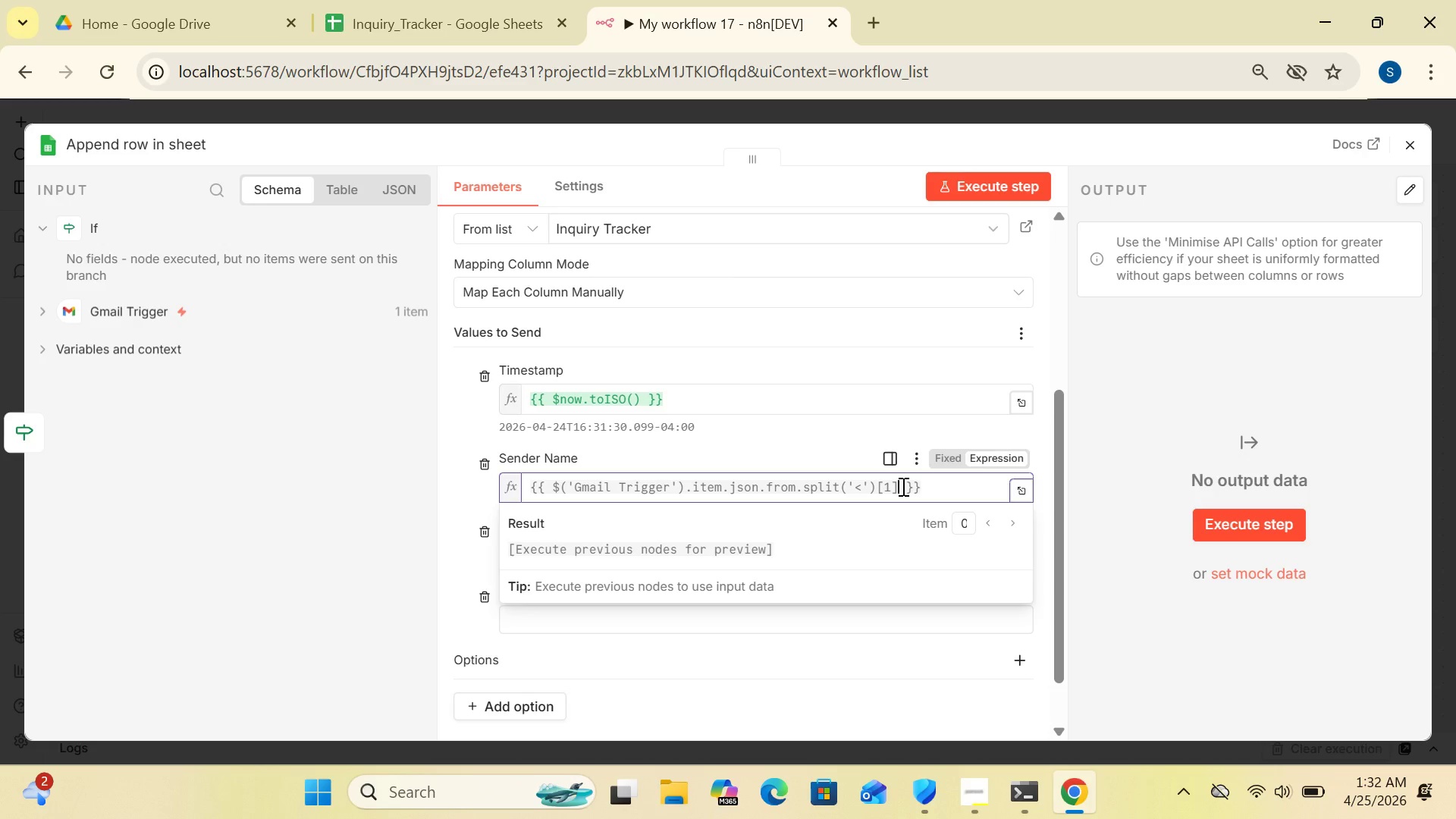 
key(Shift+Slash)
 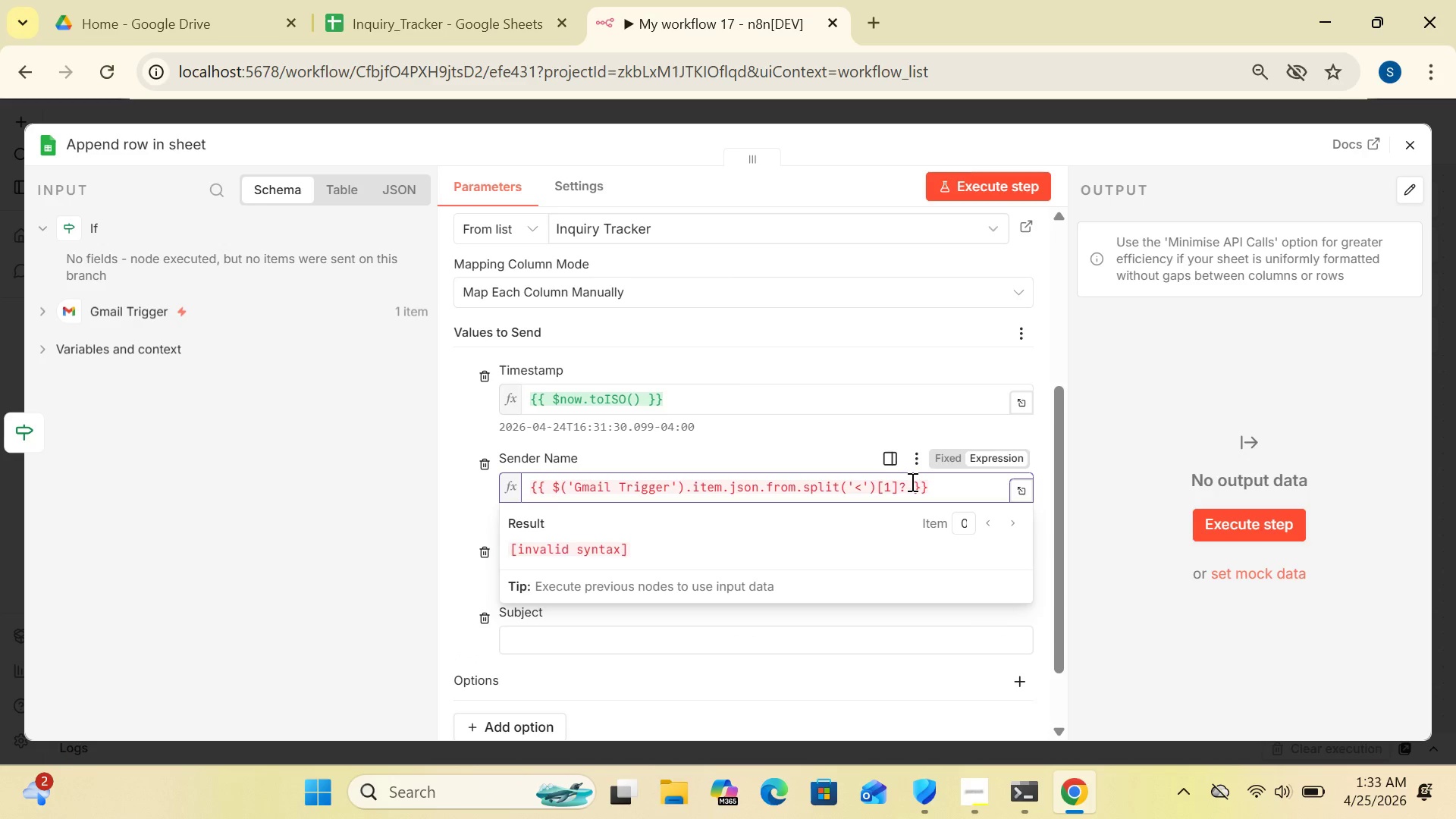 
wait(6.31)
 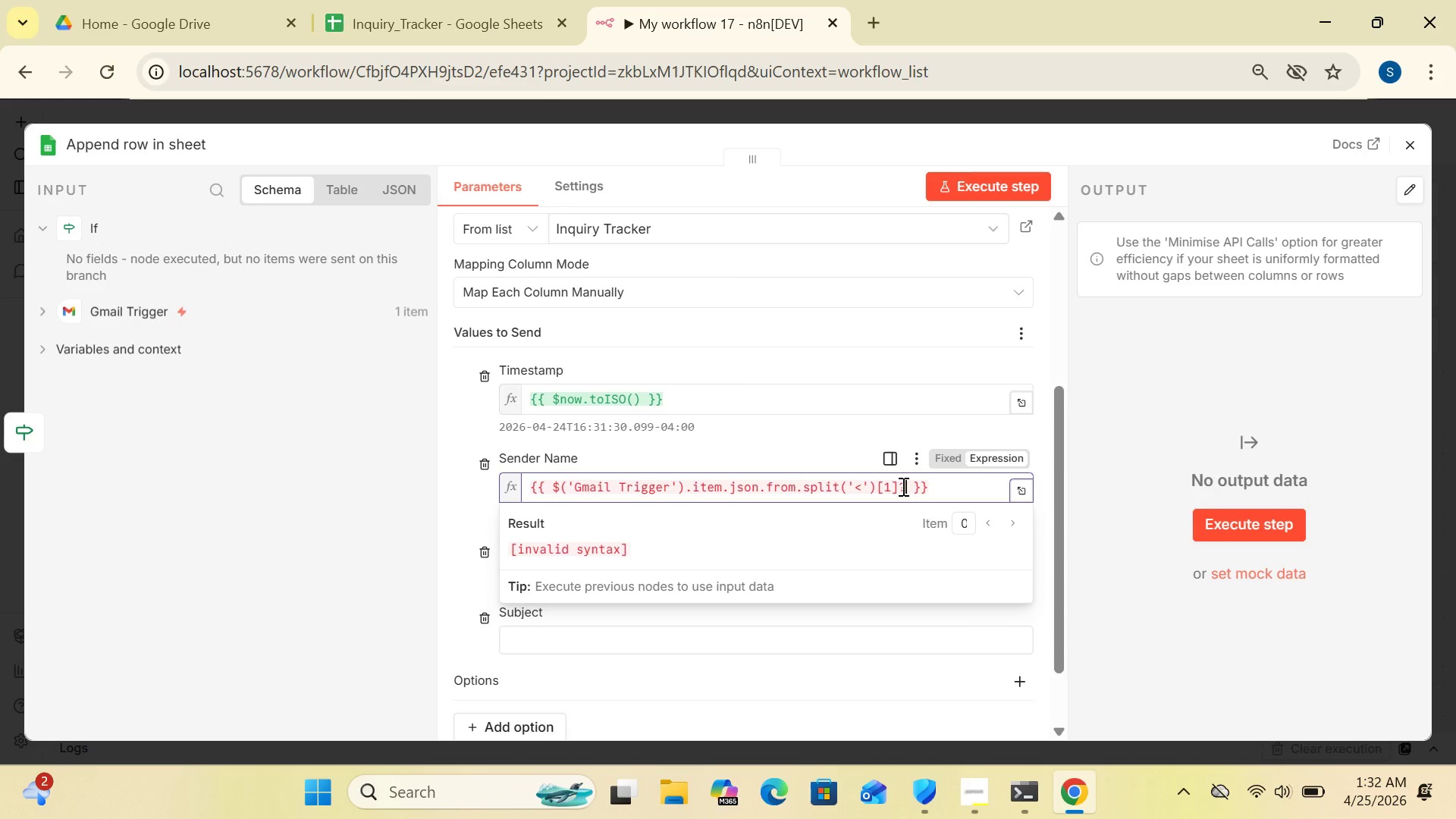 
key(Shift+4)
 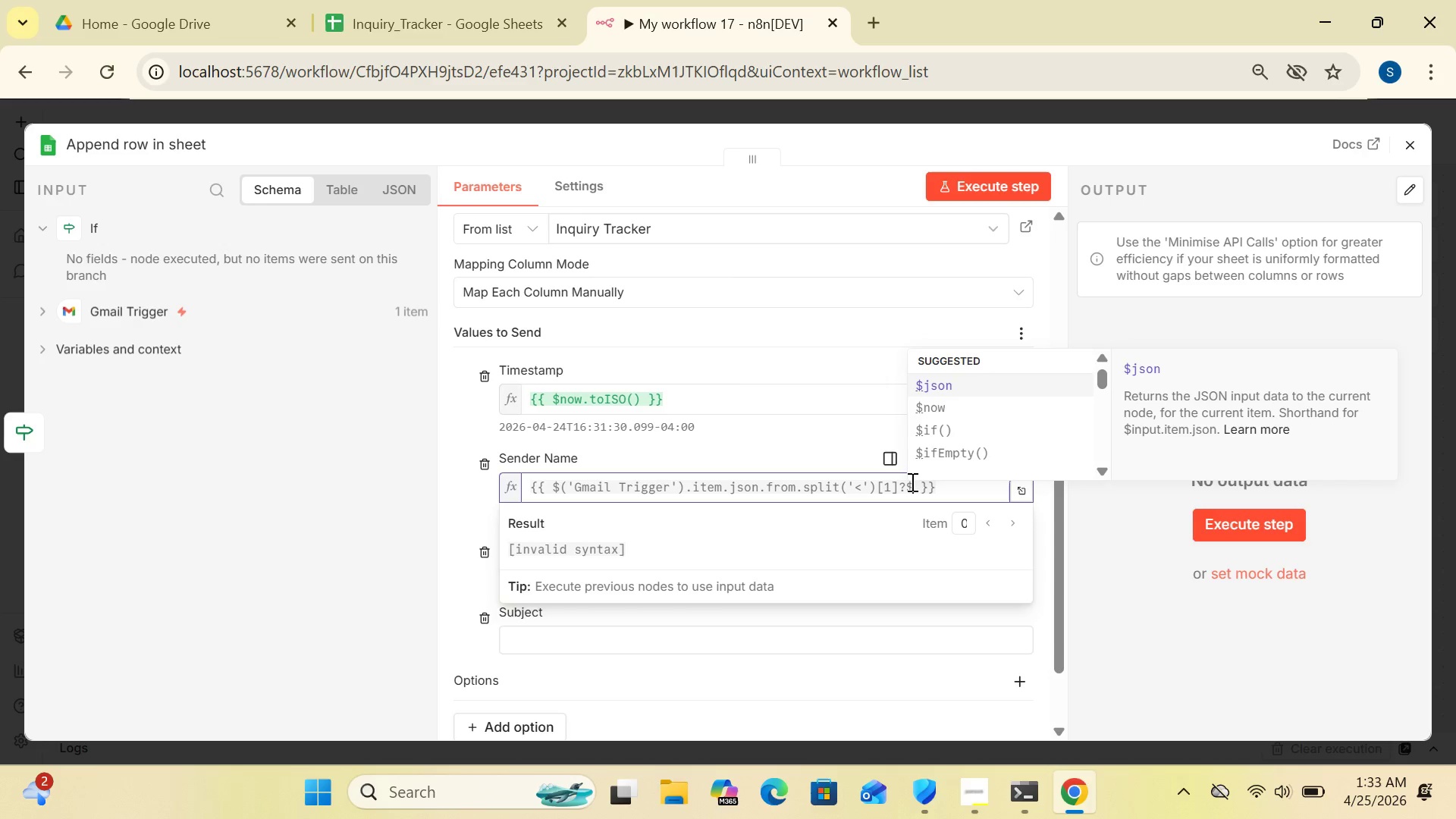 
key(Shift+9)
 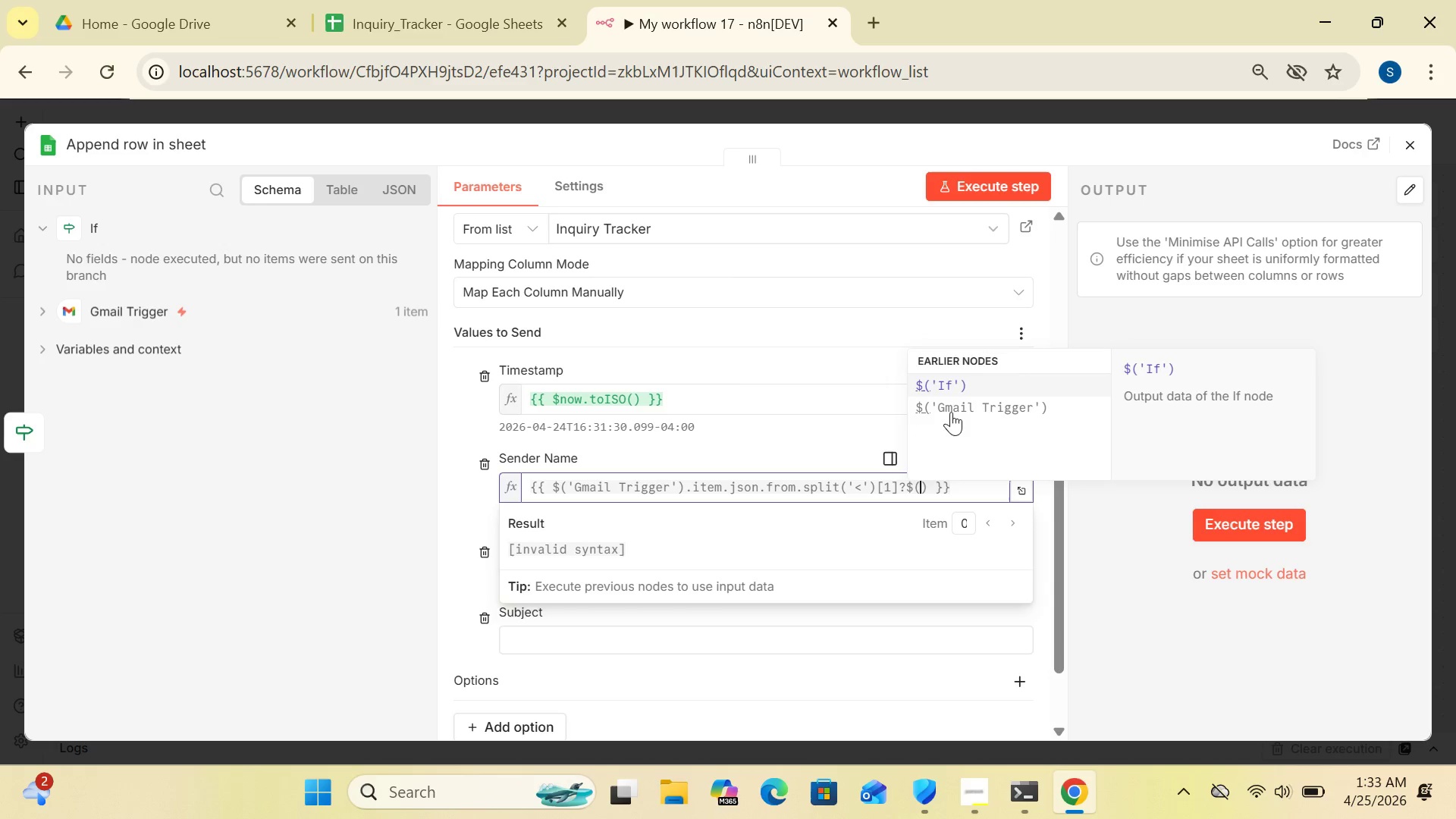 
left_click([951, 407])
 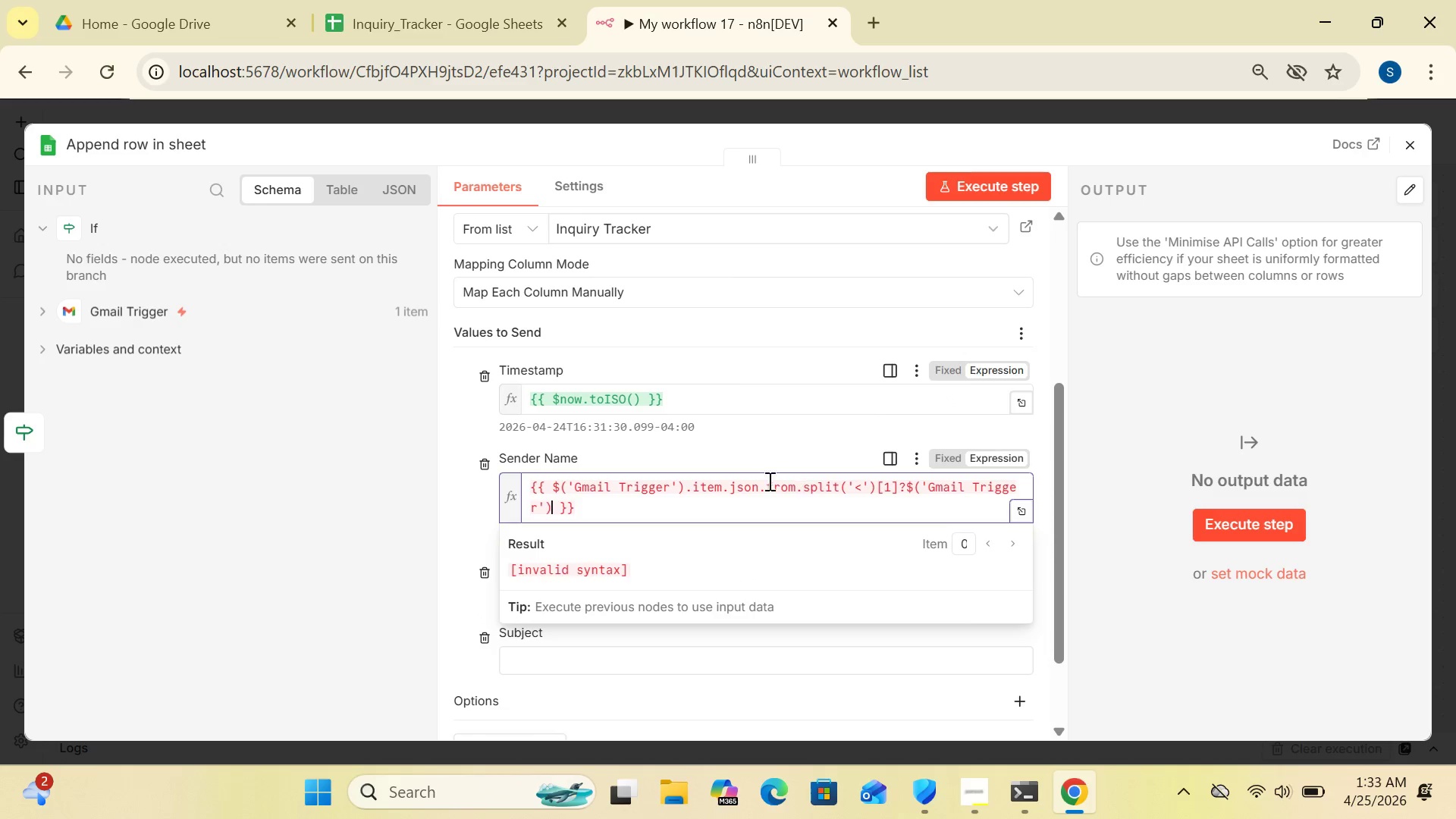 
wait(6.17)
 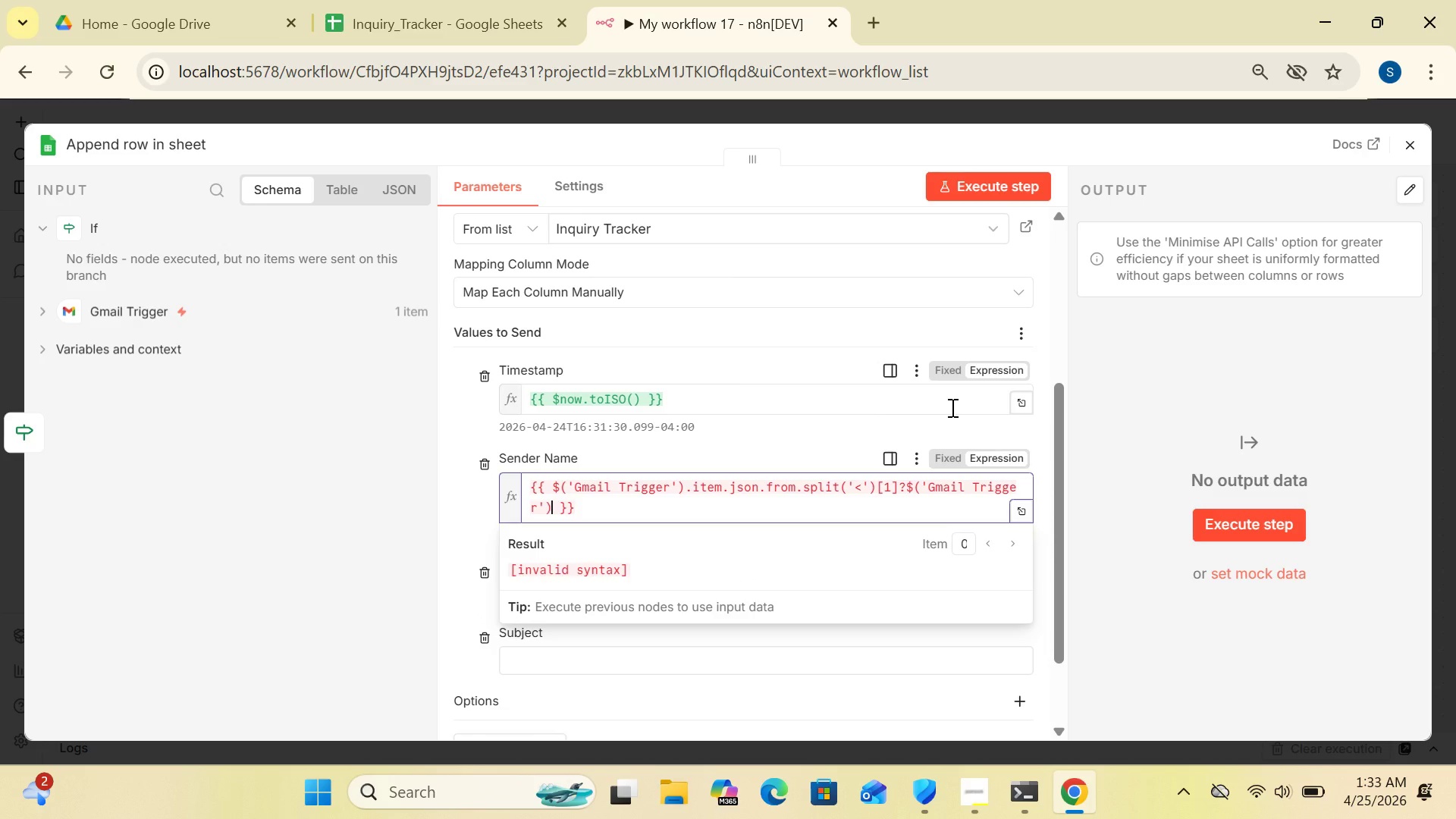 
type(.item.json.fr)
 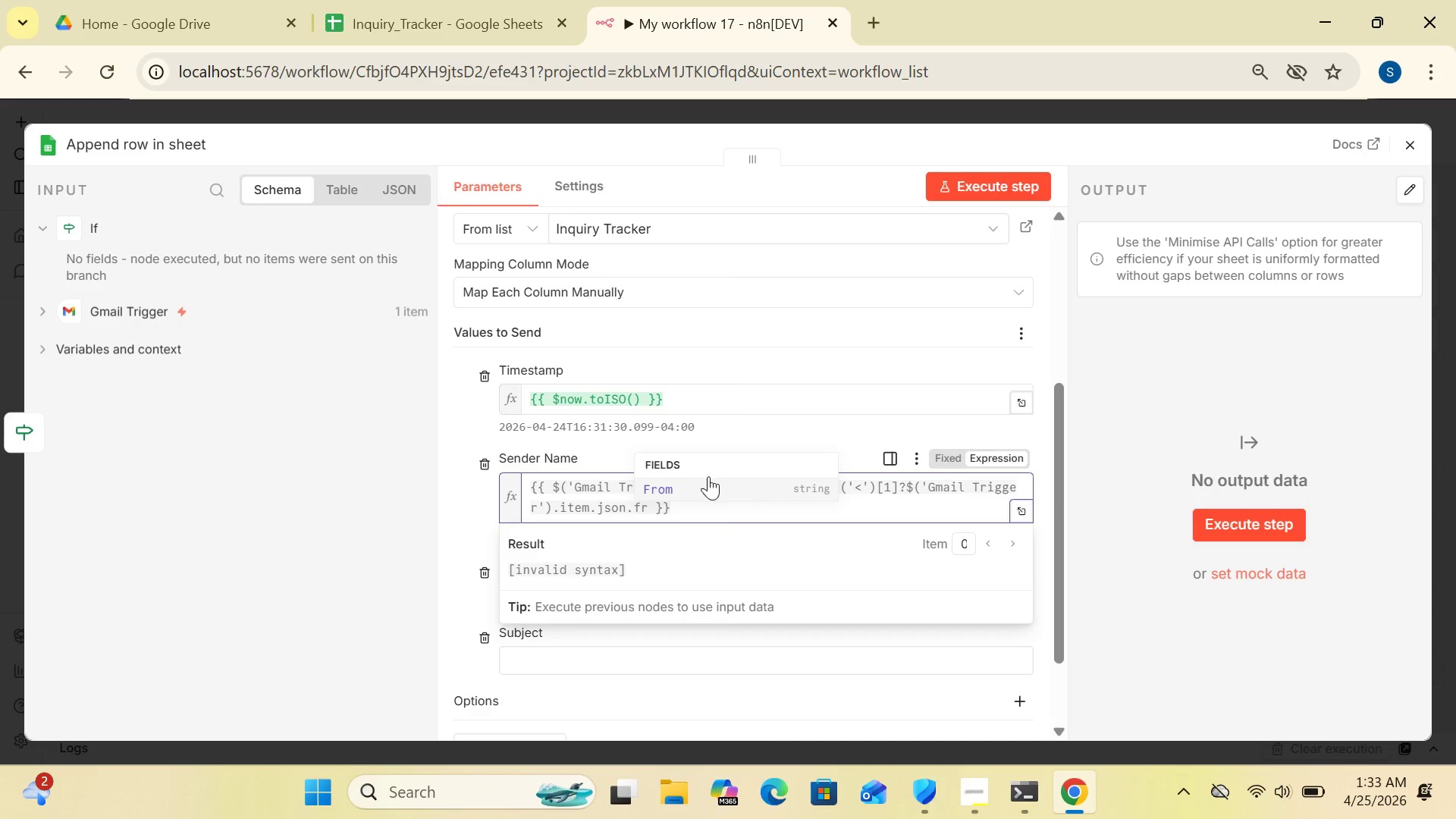 
left_click([667, 479])
 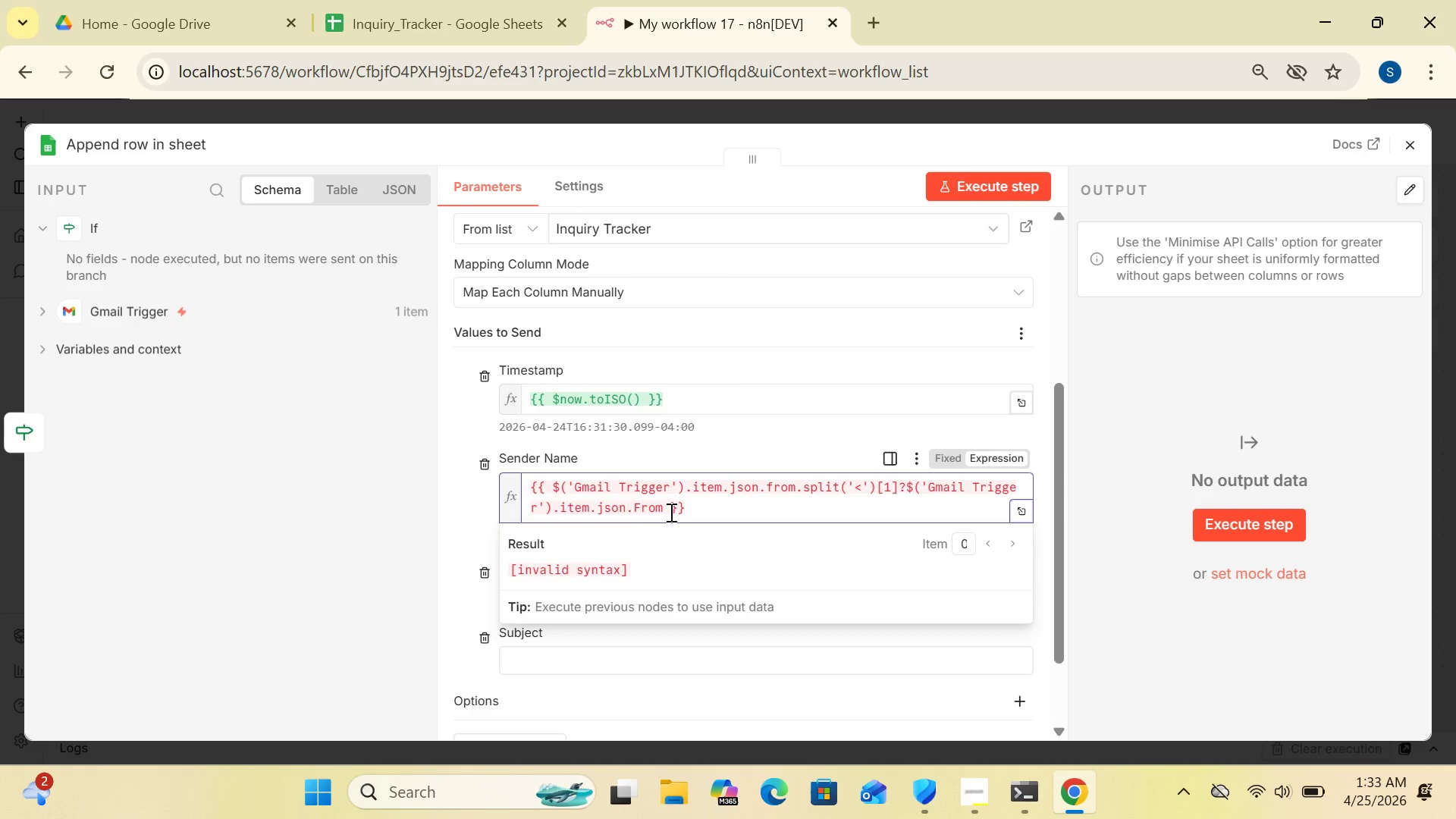 
left_click([641, 507])
 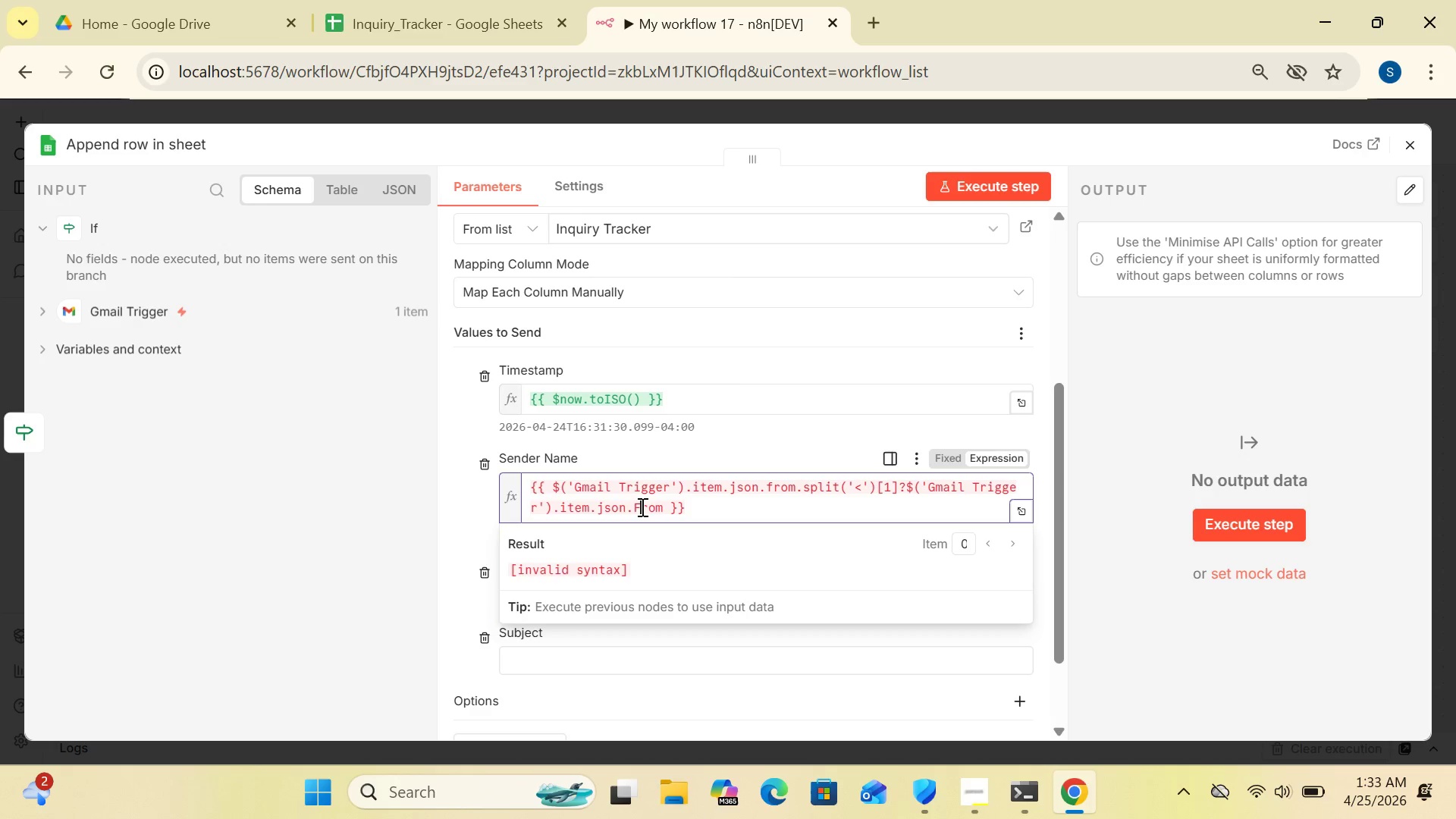 
key(Backspace)
 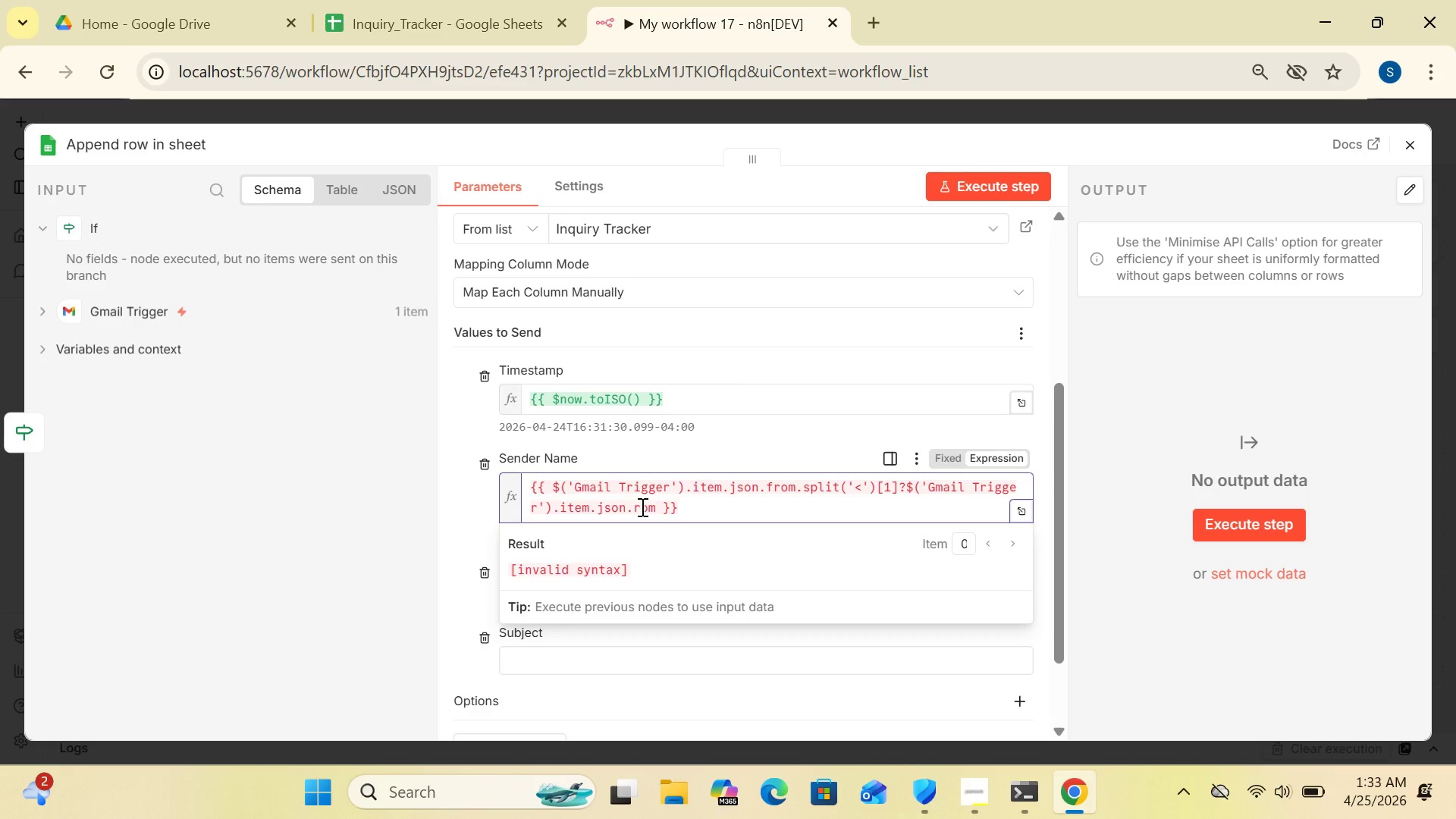 
key(F)
 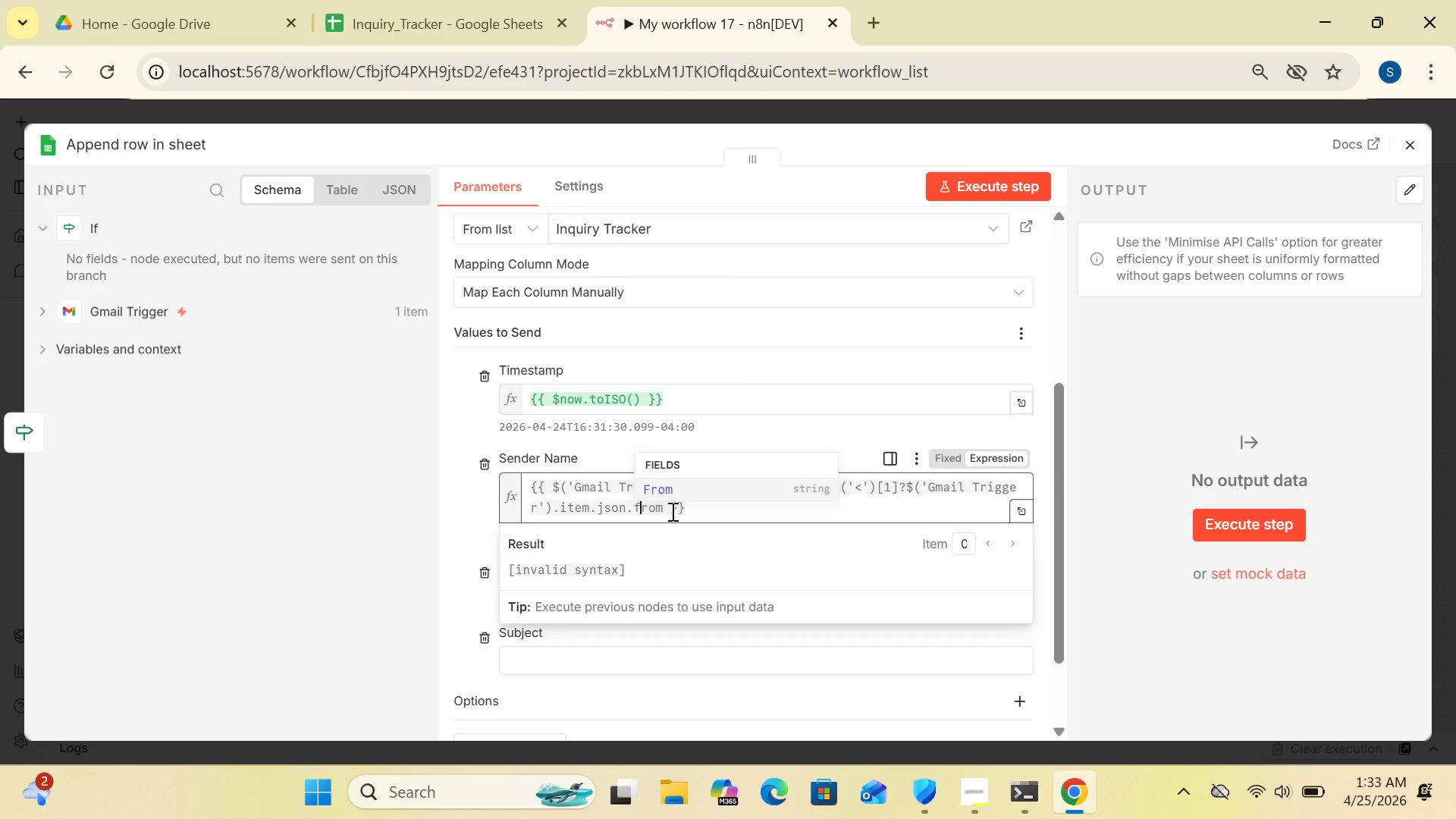 
left_click([666, 510])
 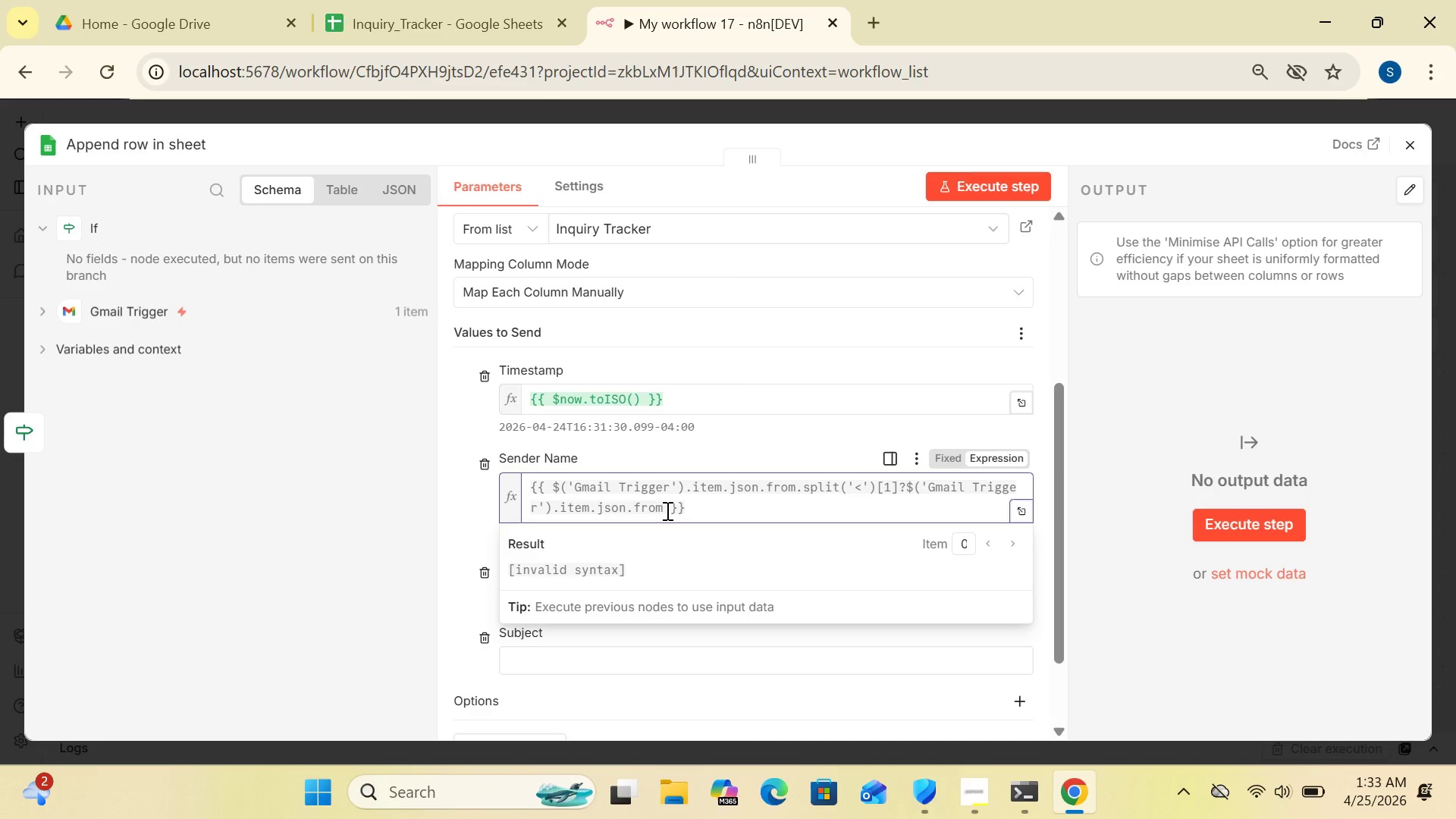 
type(.split)
 